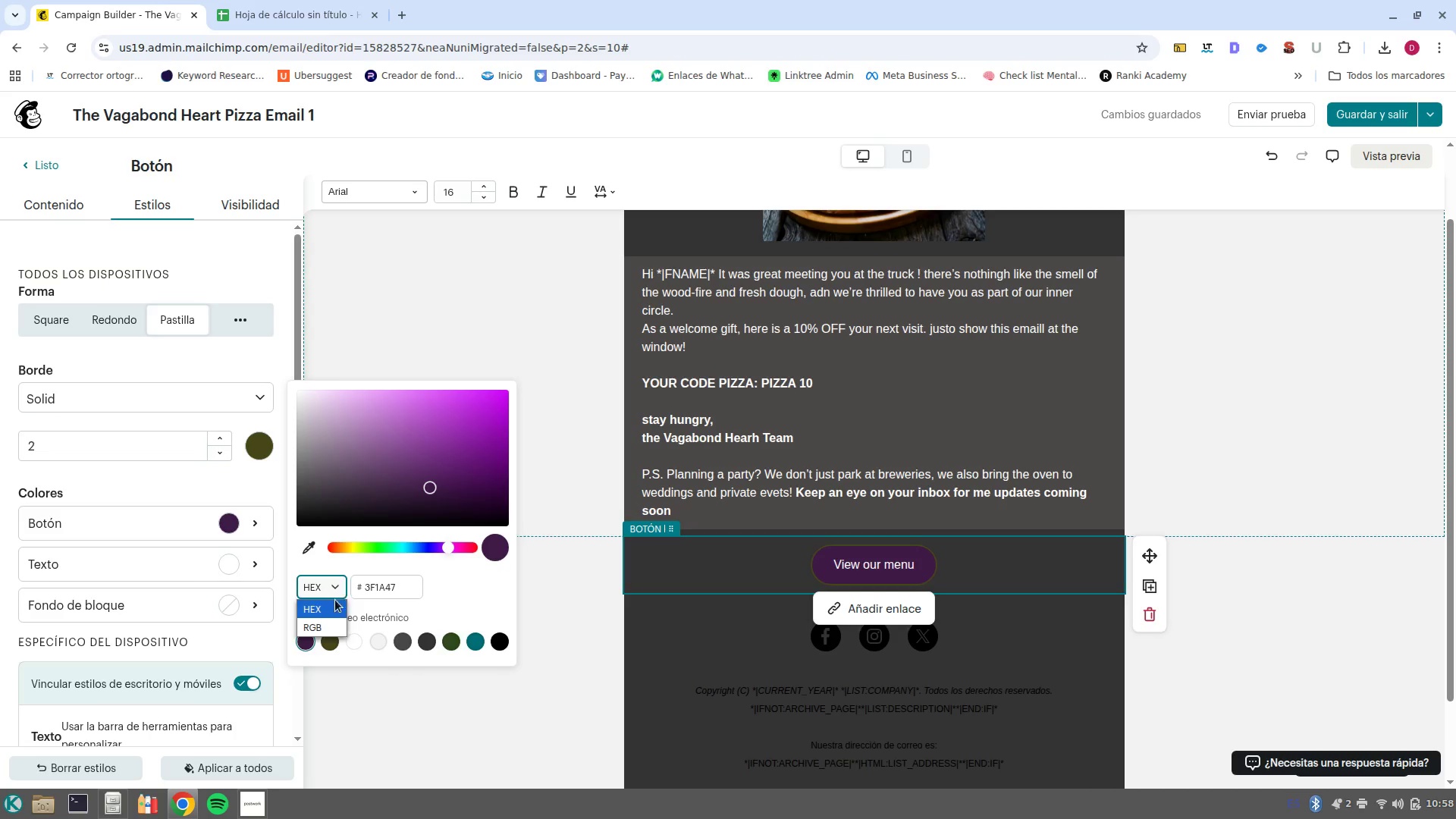 
left_click([333, 626])
 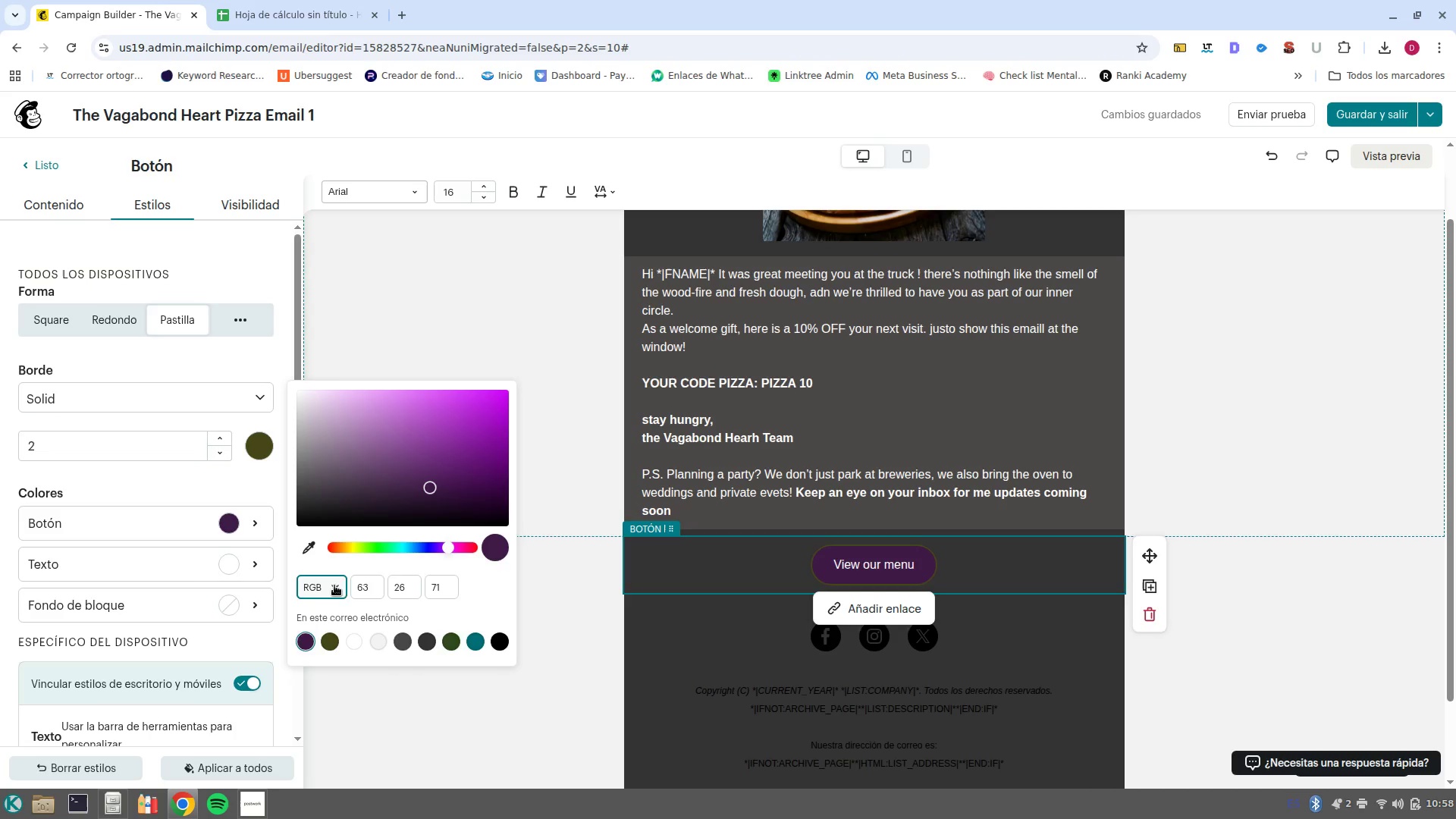 
left_click([336, 582])
 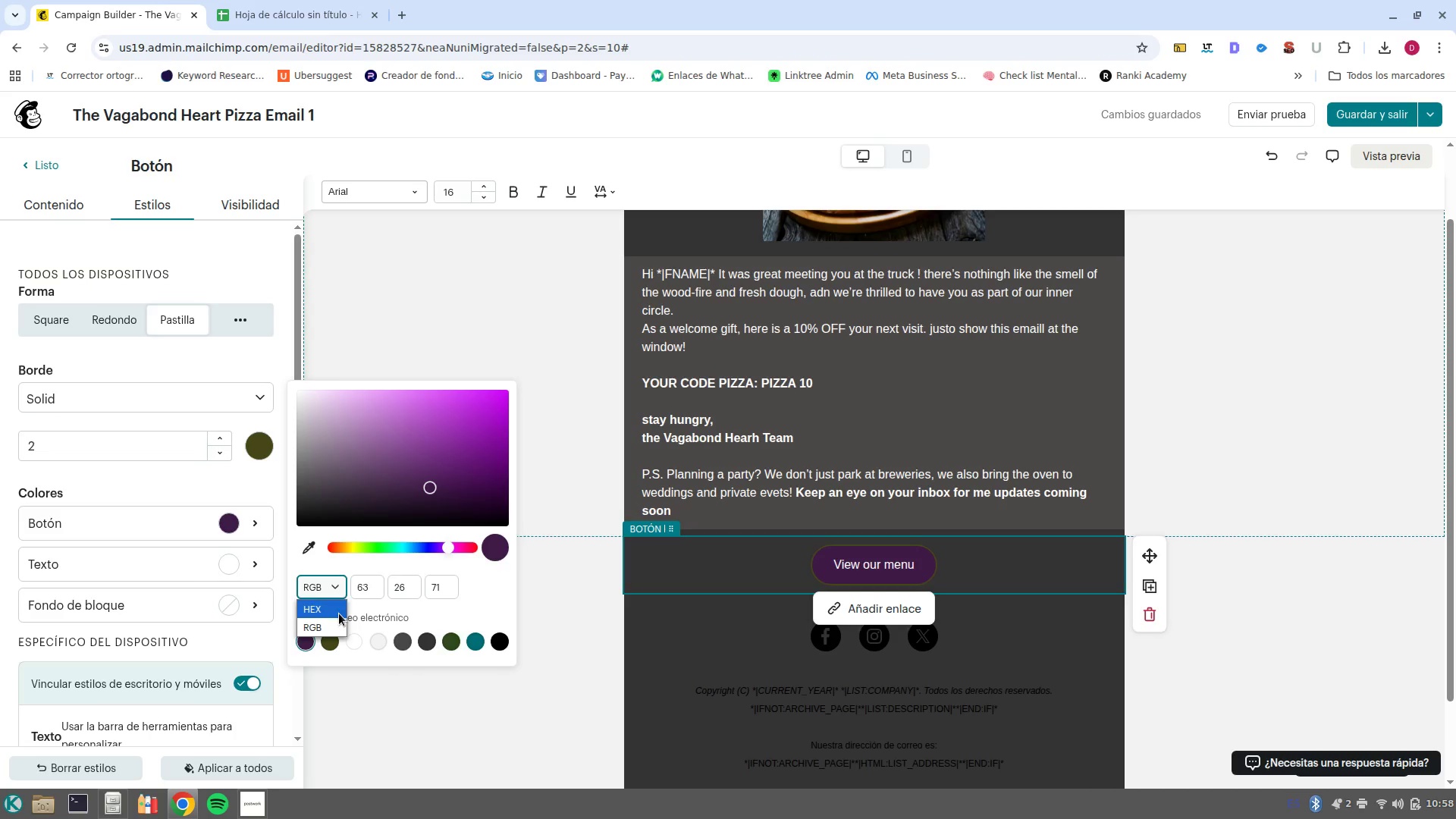 
left_click([339, 613])
 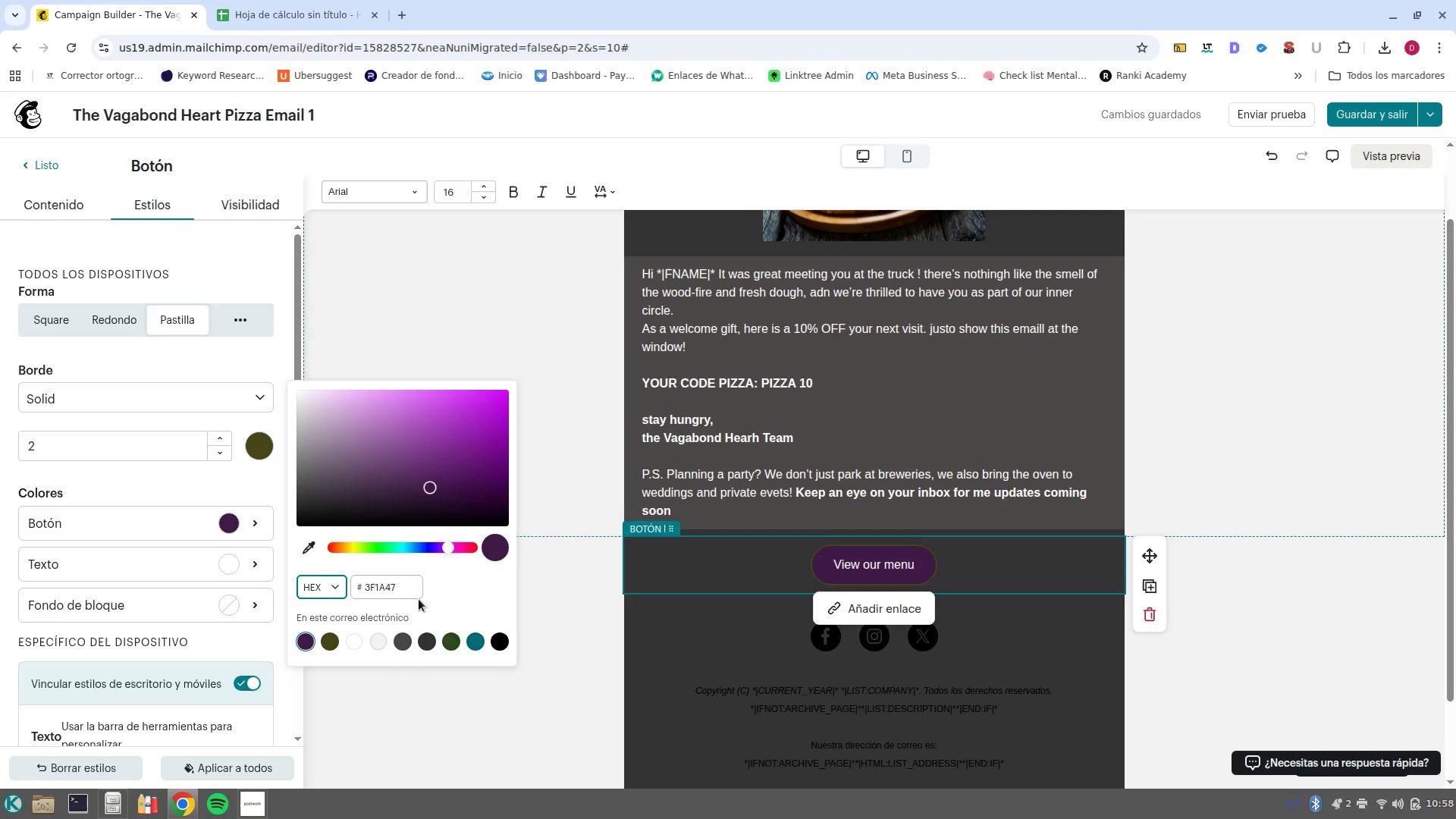 
left_click([416, 598])
 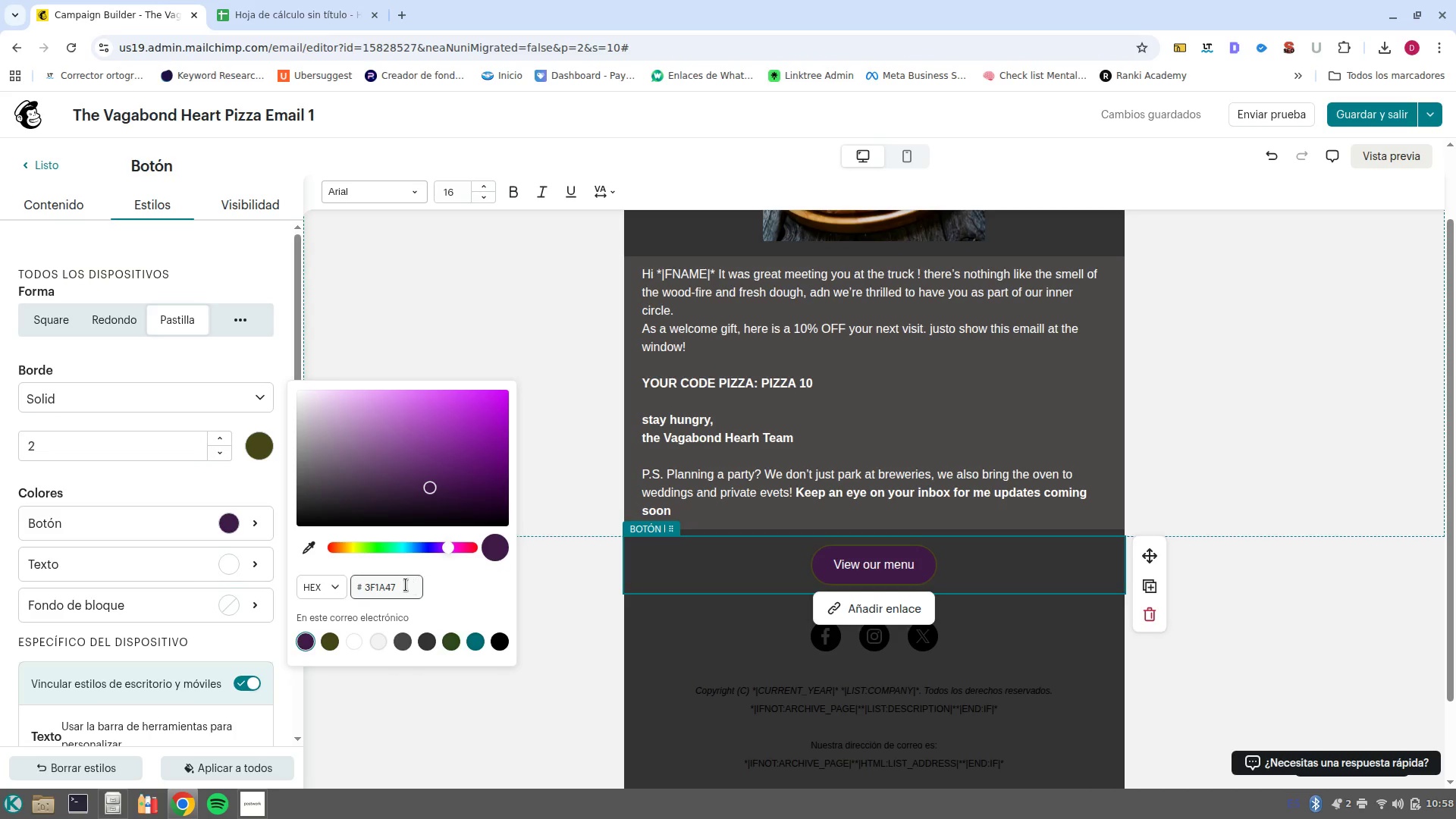 
left_click([406, 585])
 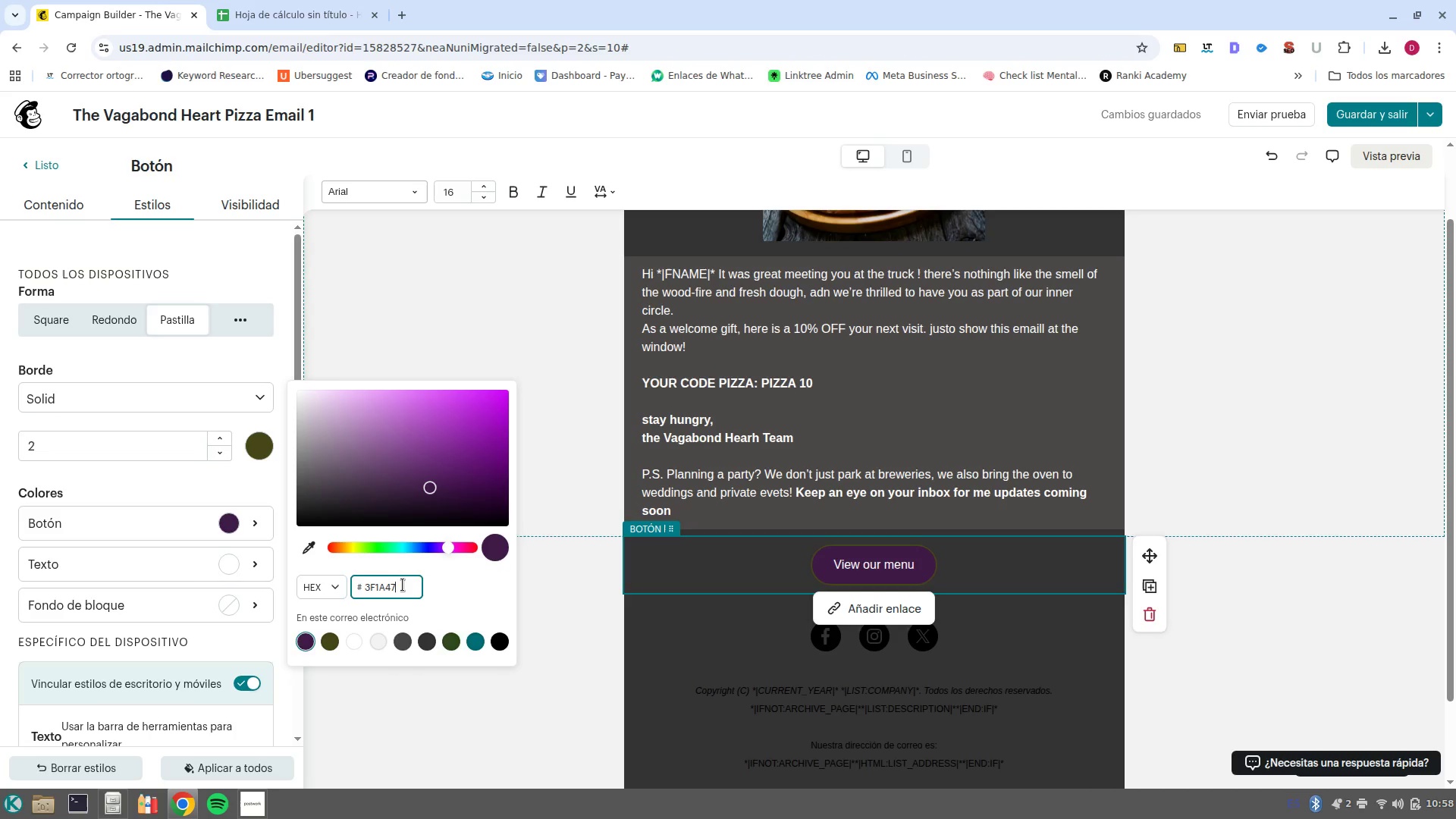 
left_click([403, 585])
 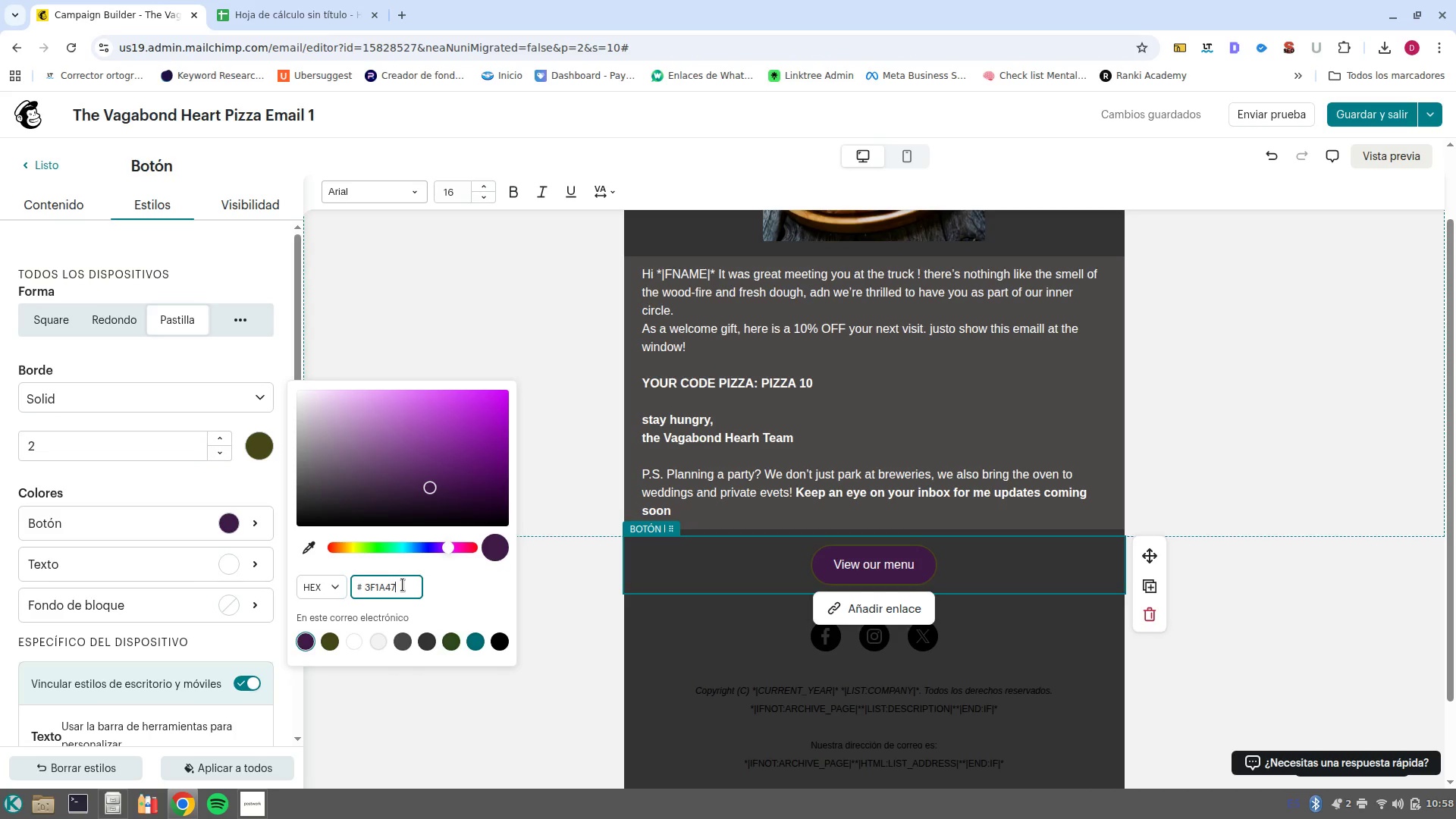 
left_click([403, 585])
 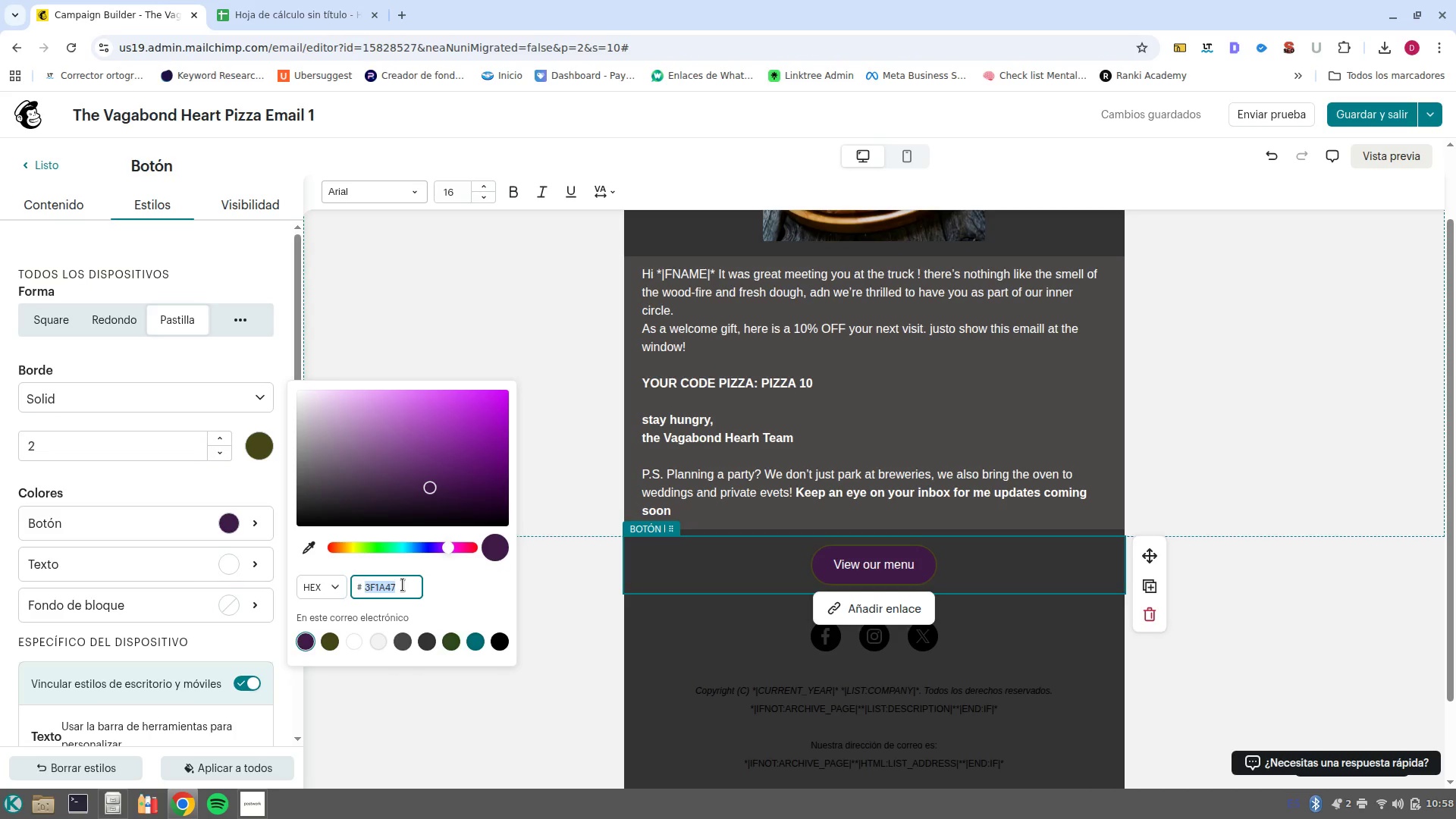 
key(Backspace)
type(d354)
 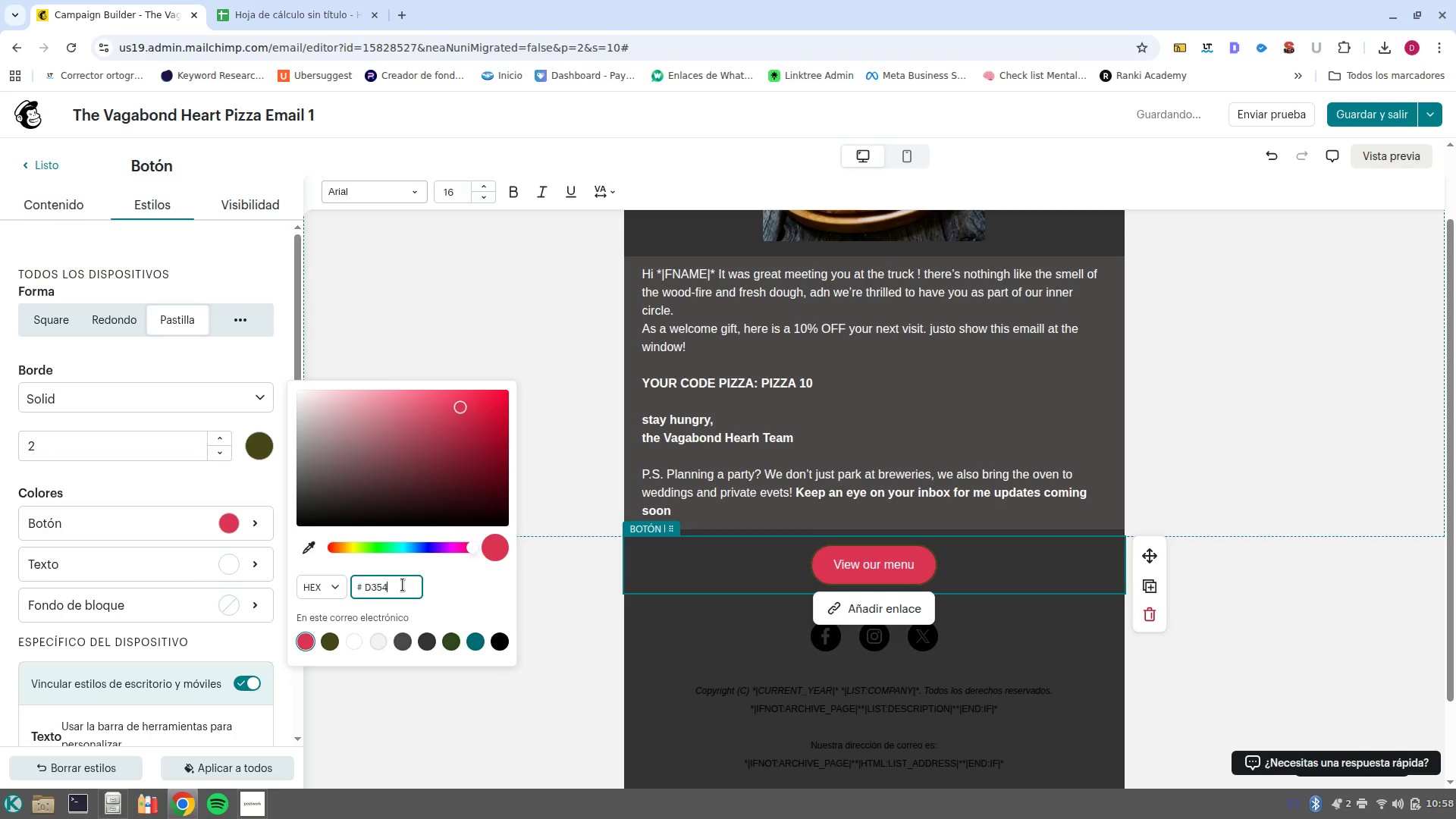 
type(00)
 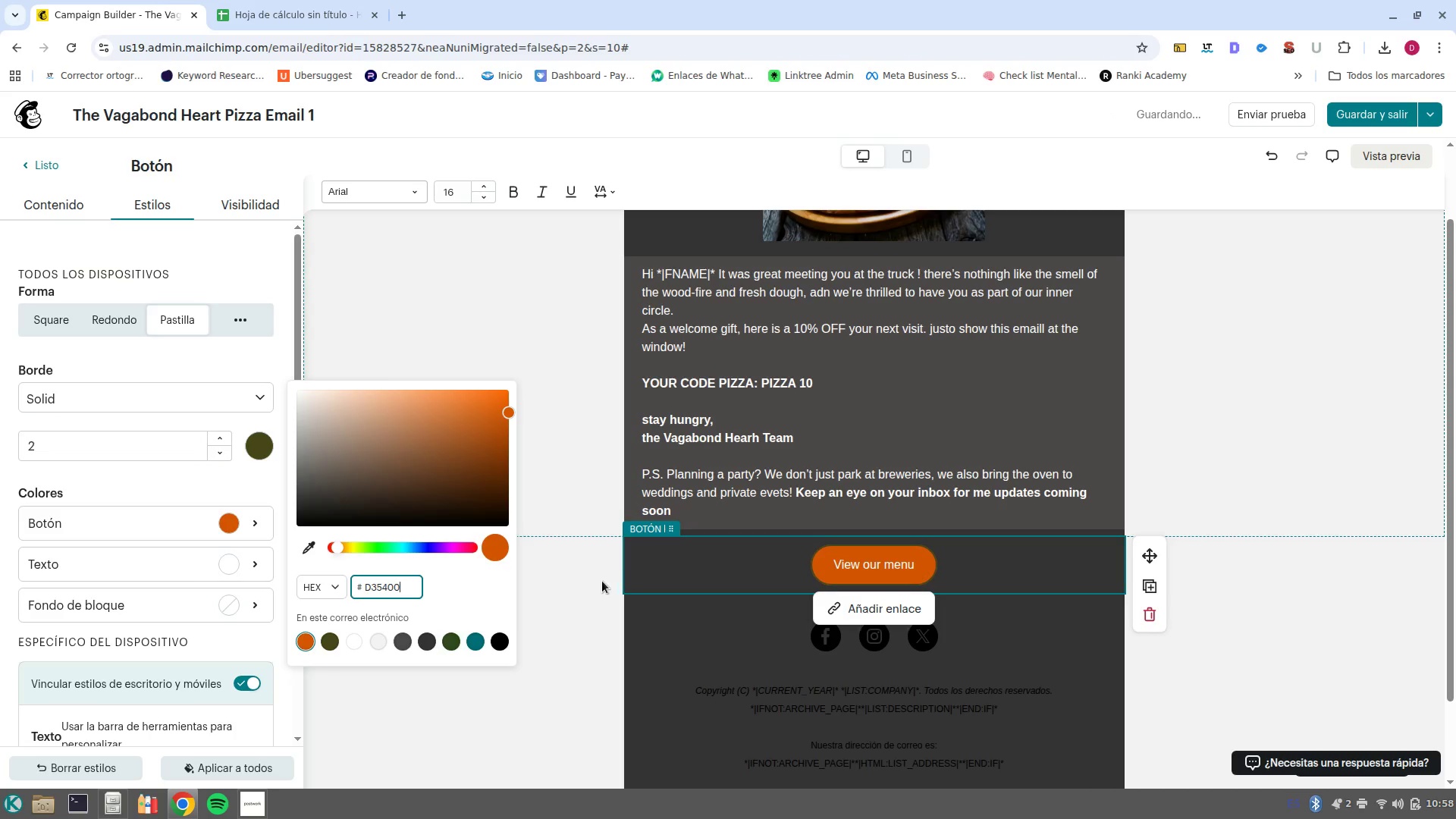 
left_click_drag(start_coordinate=[406, 592], to_coordinate=[360, 588])
 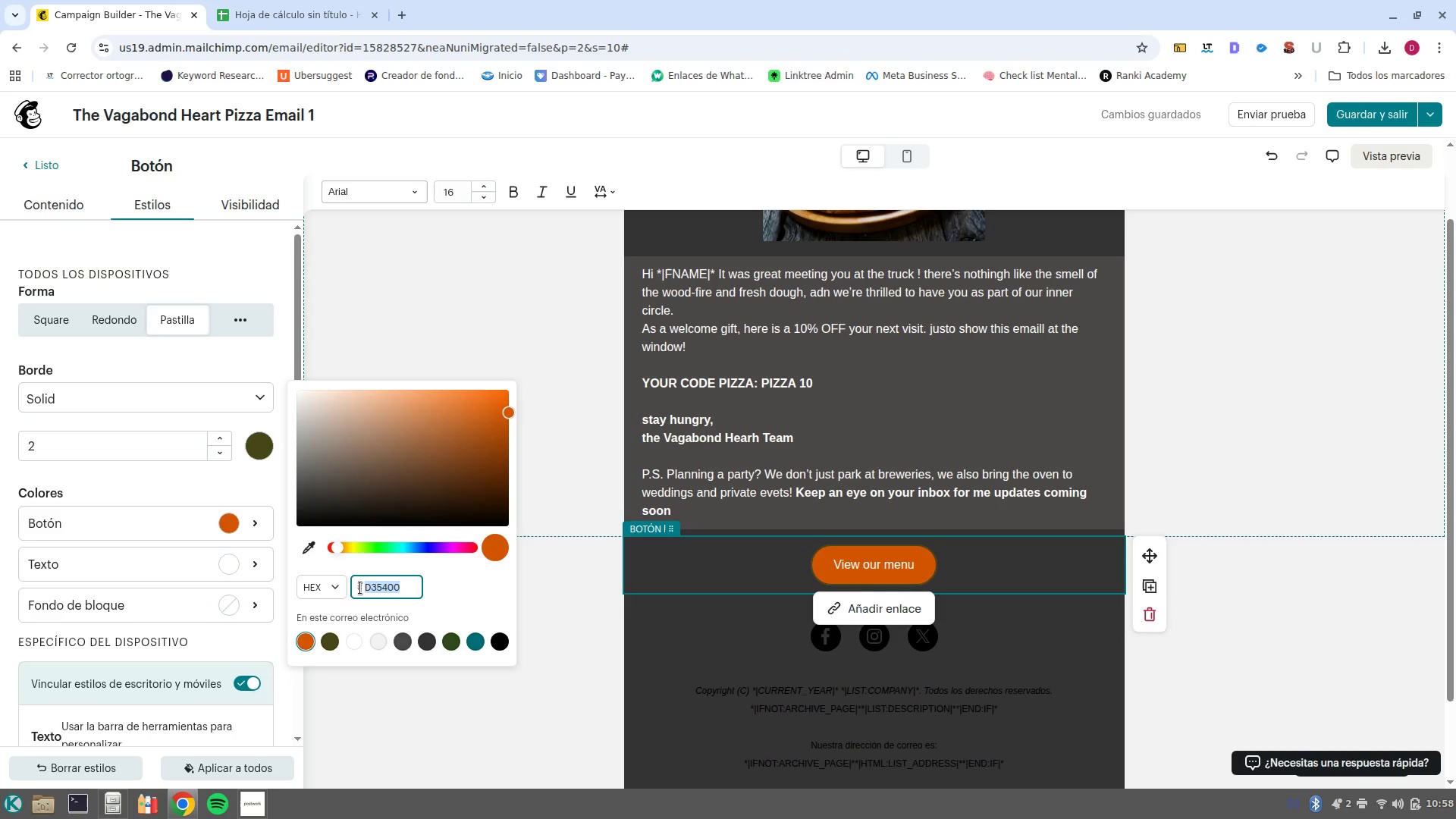 
key(Control+C)
 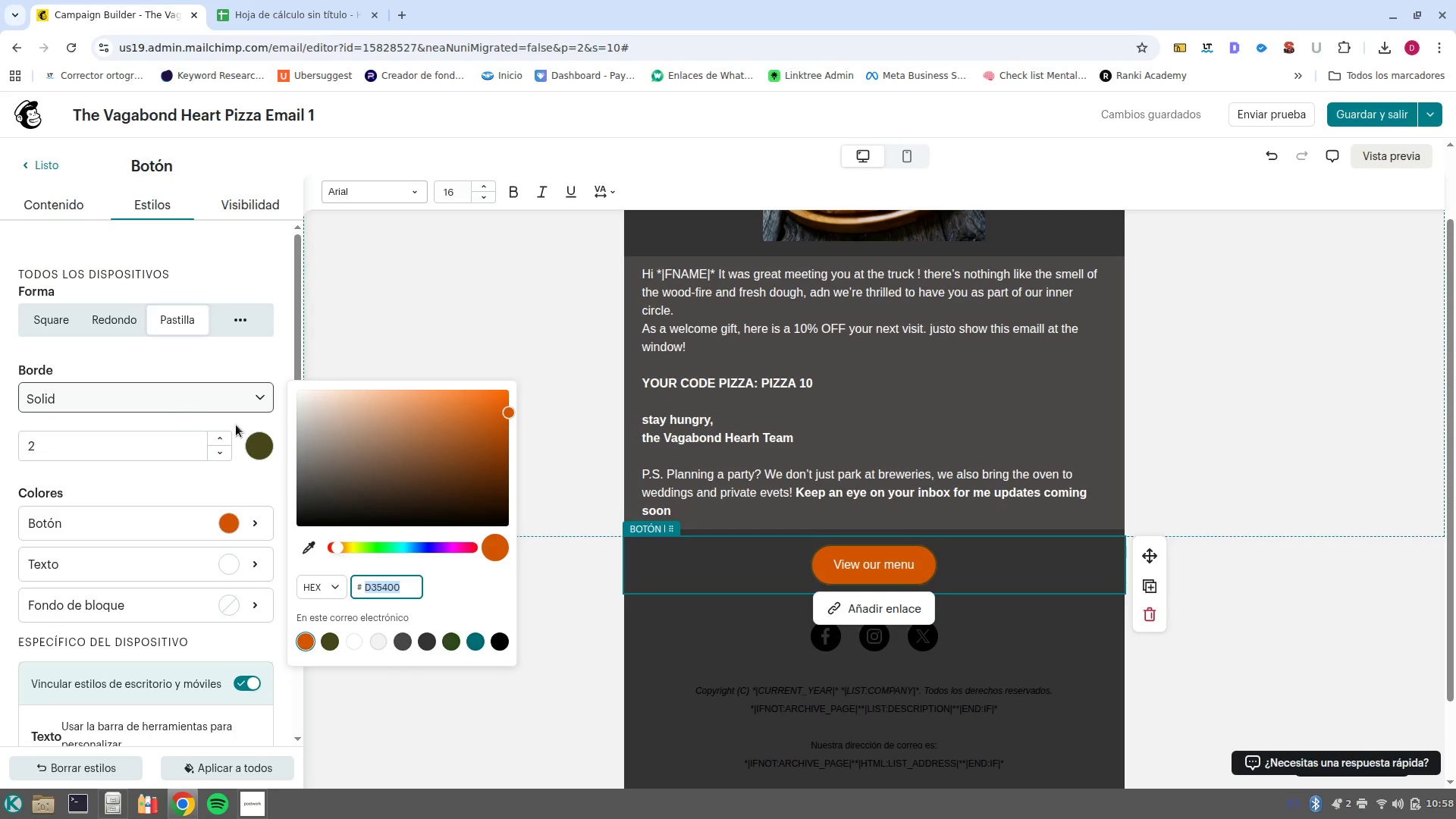 
left_click([261, 447])
 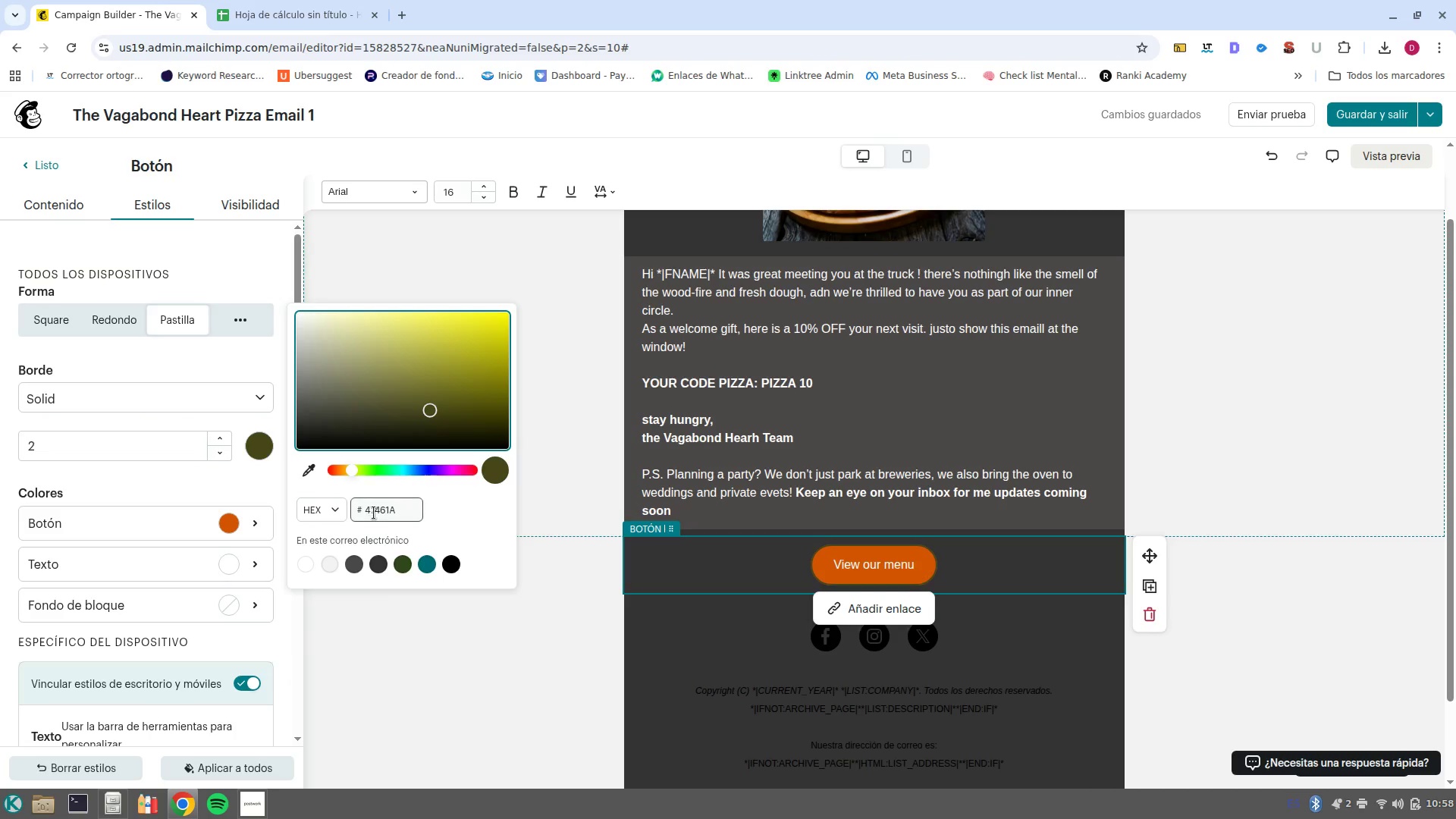 
double_click([378, 513])
 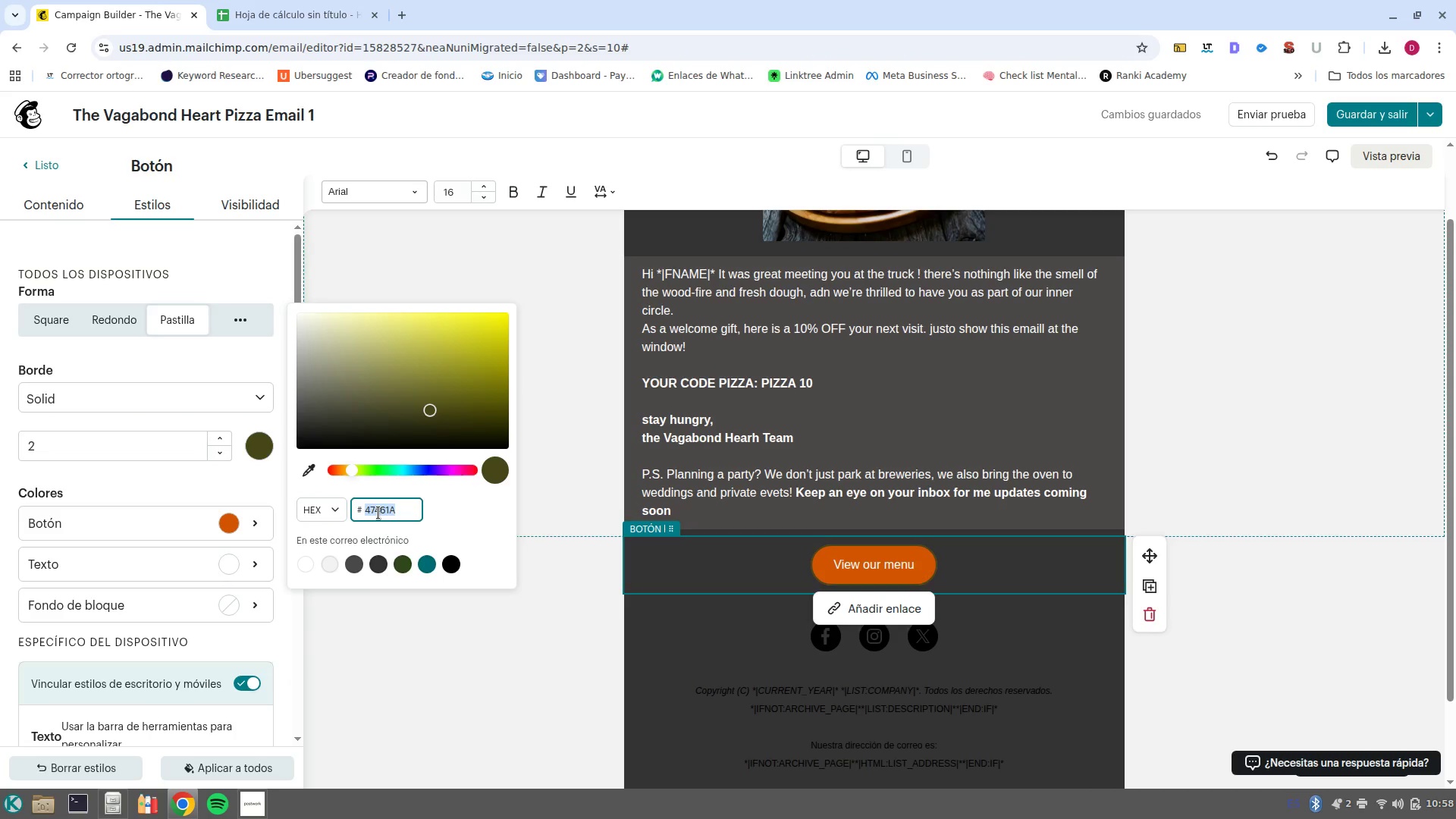 
key(Control+V)
 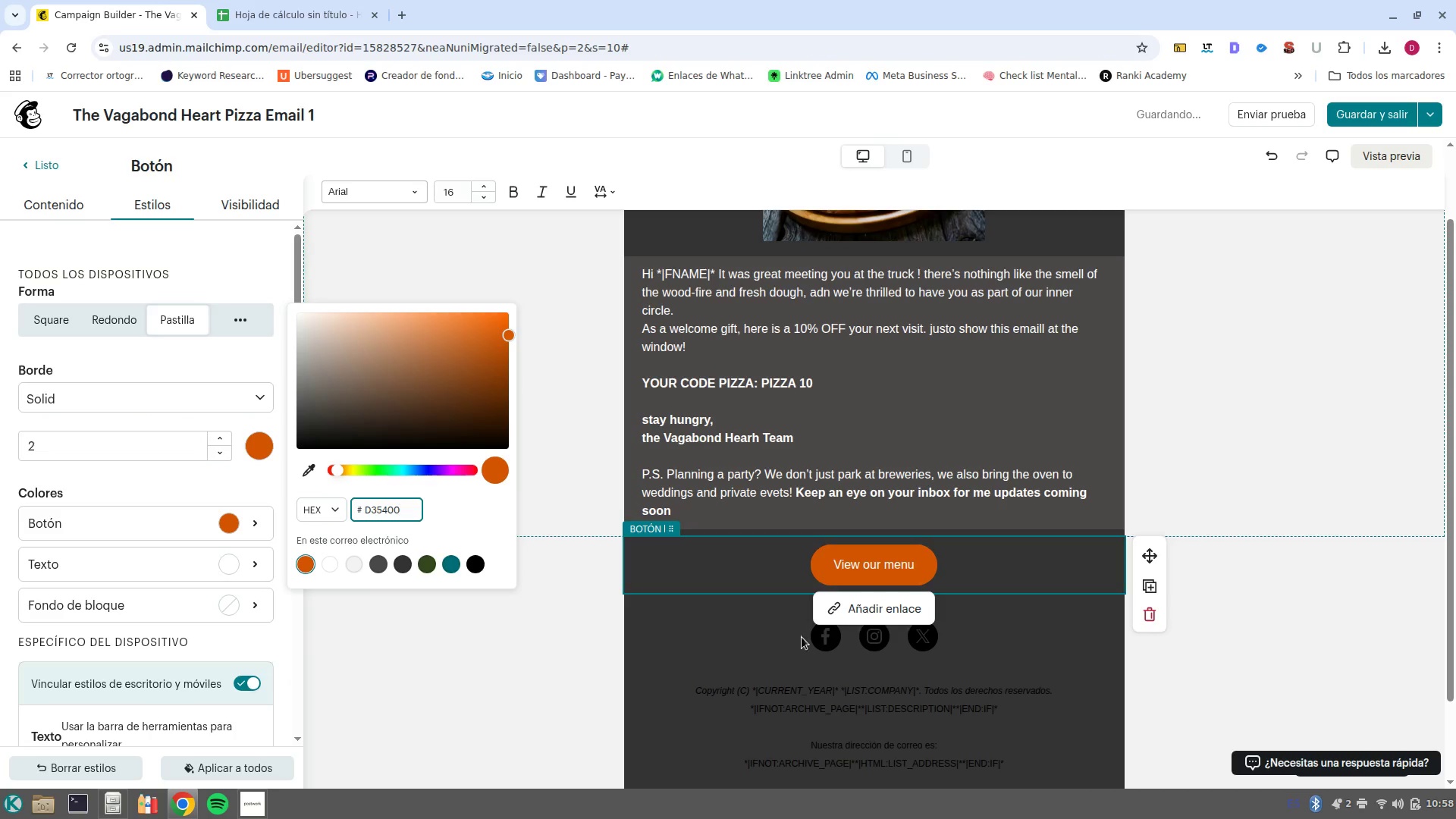 
left_click([893, 562])
 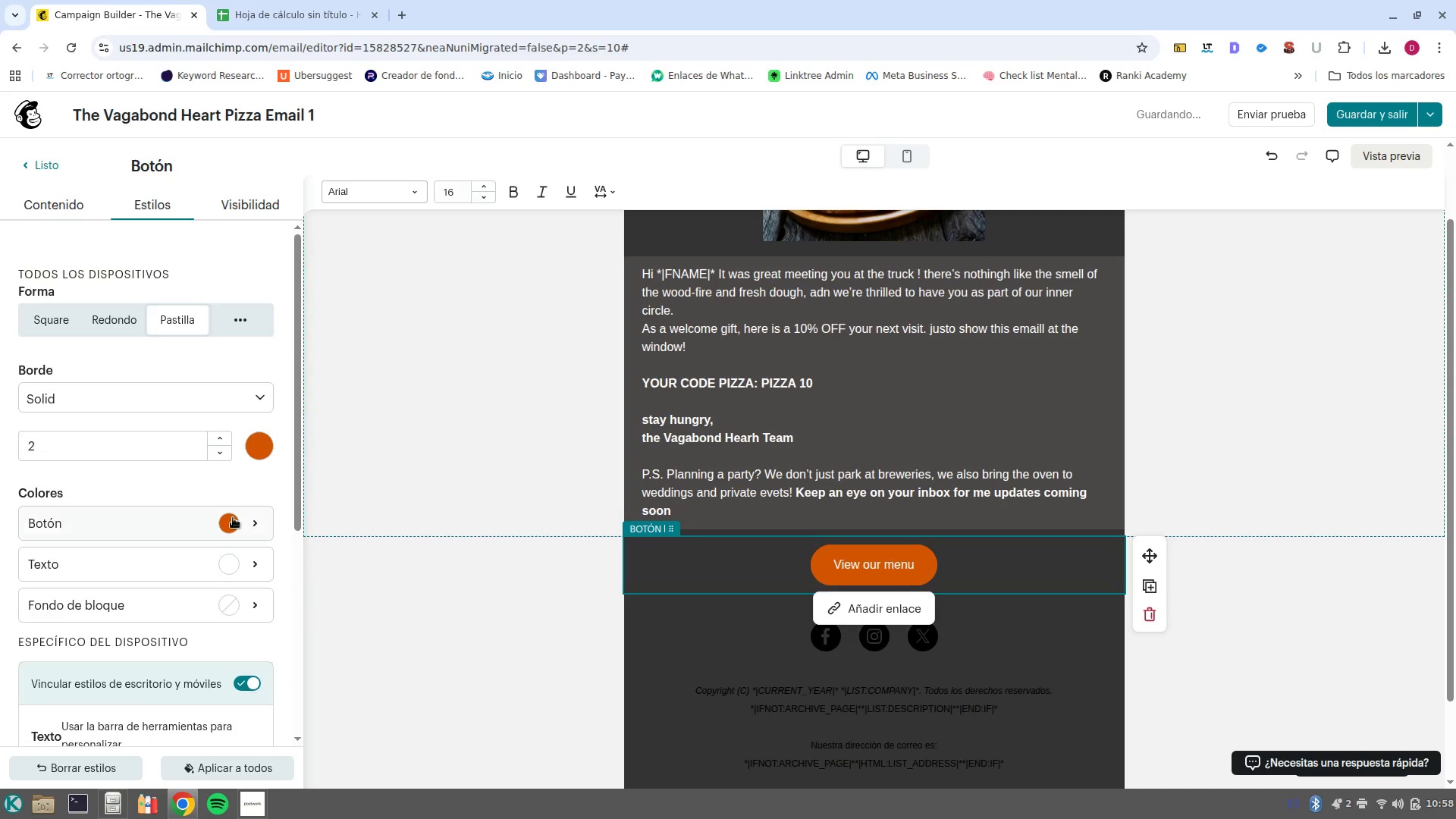 
left_click([243, 565])
 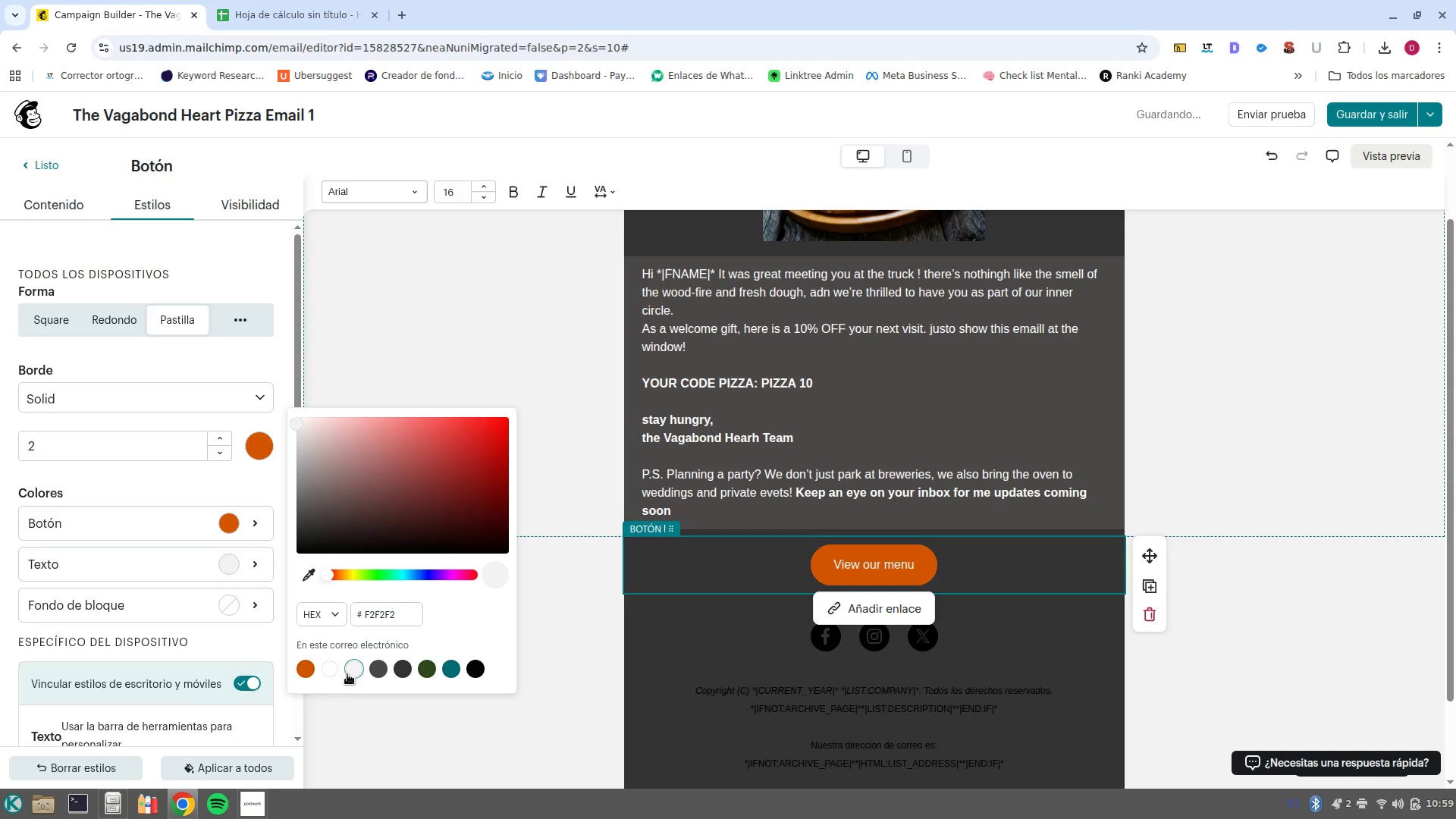 
left_click([334, 669])
 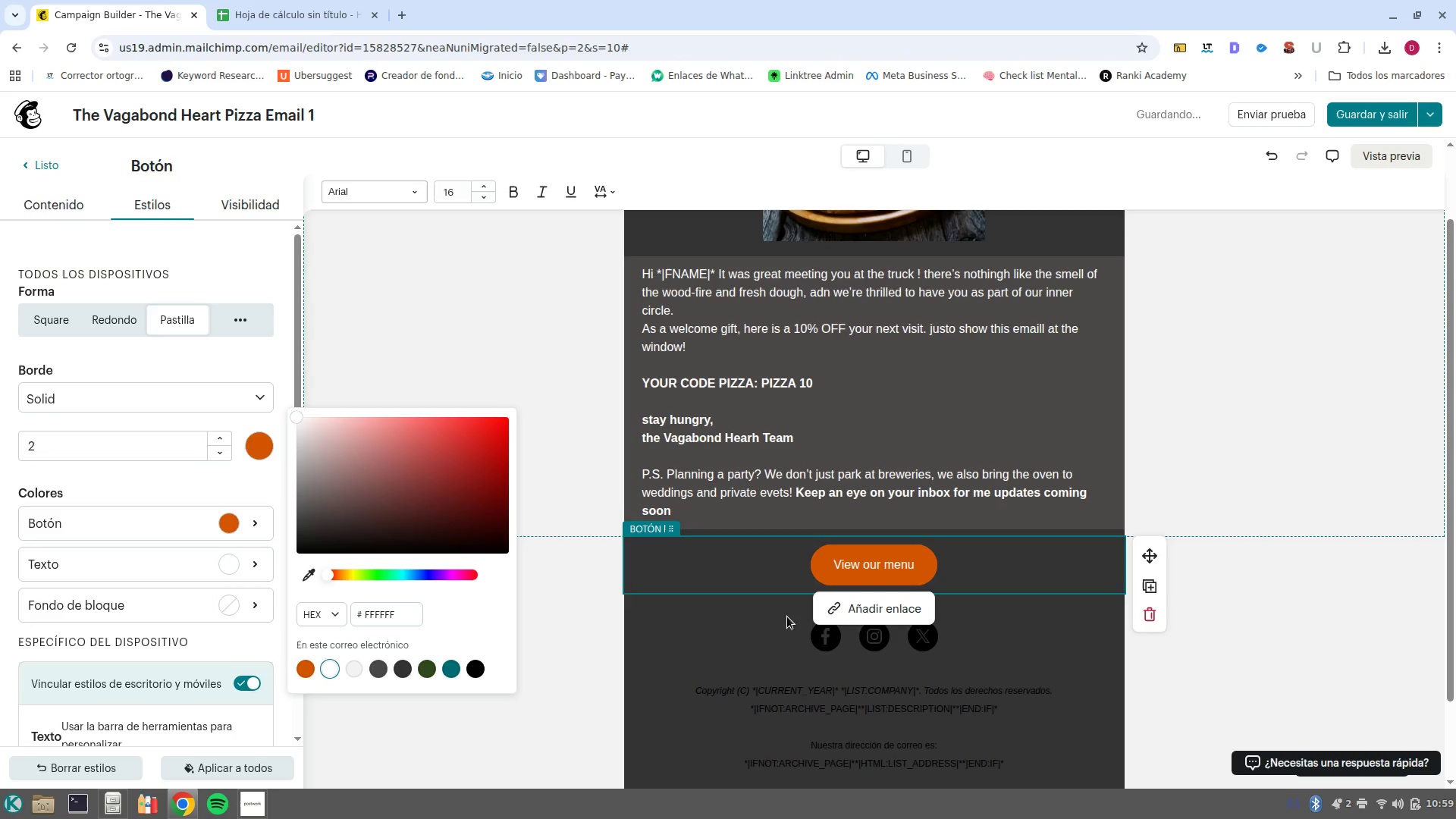 
wait(6.6)
 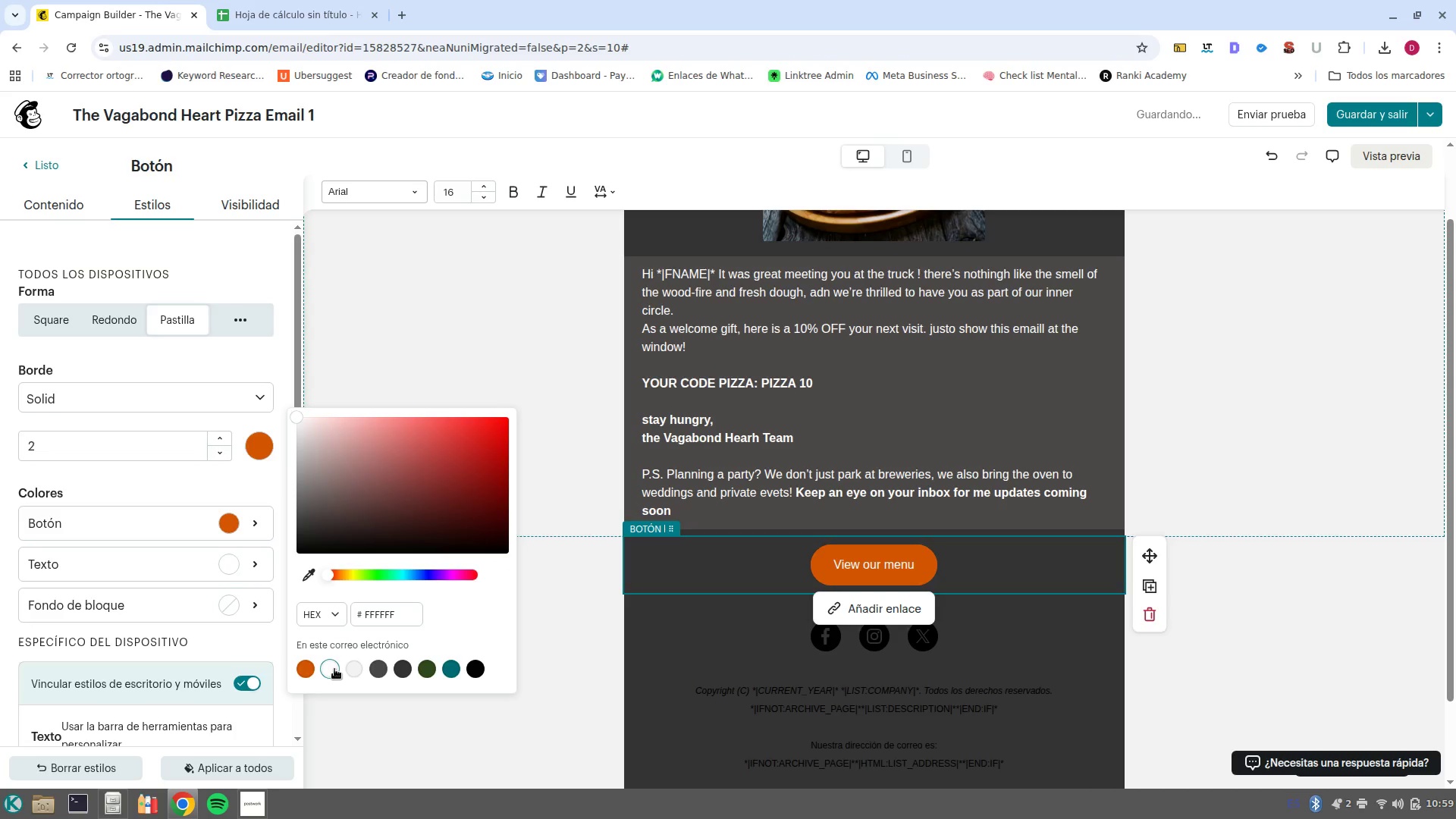 
left_click([708, 314])
 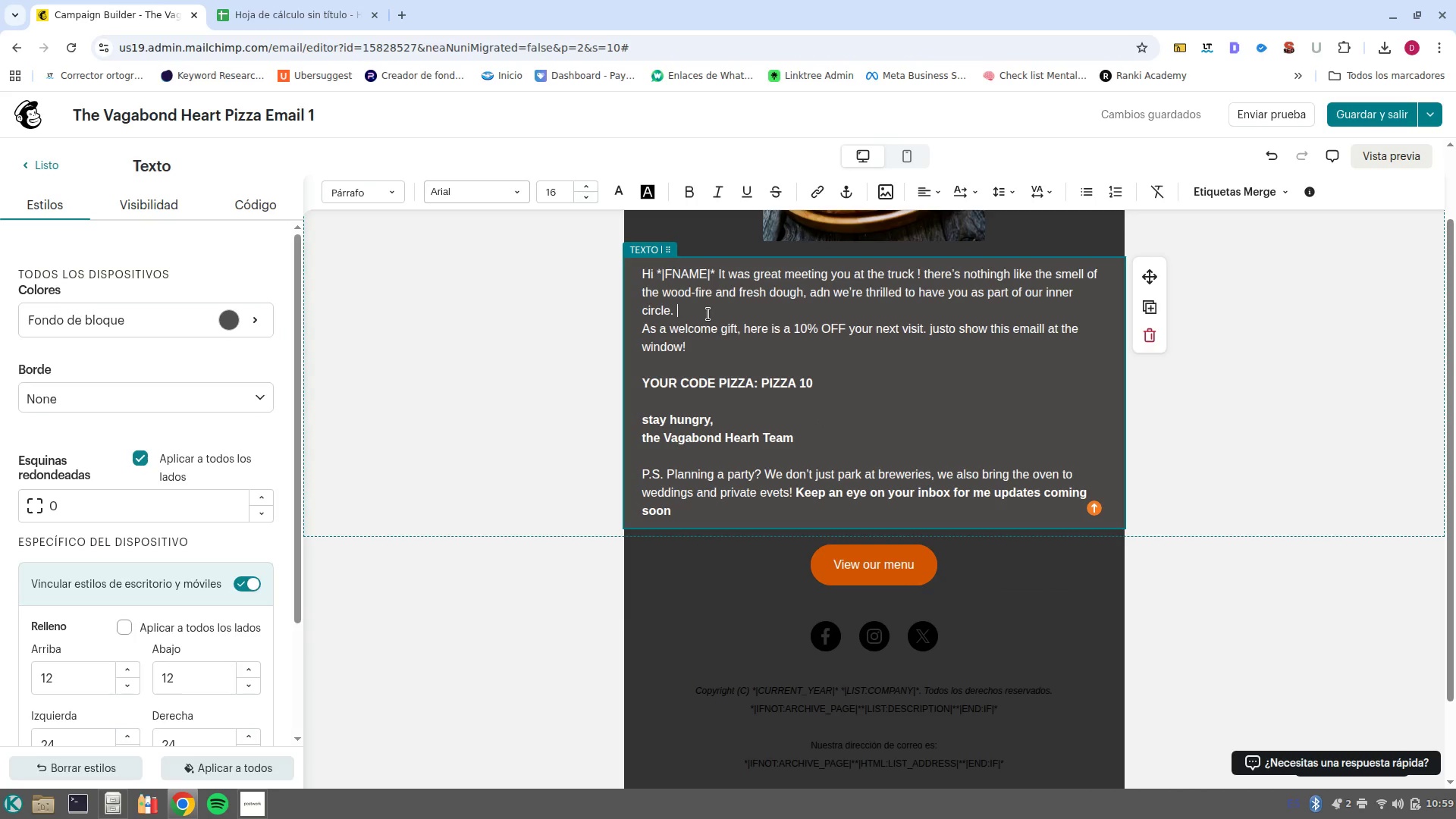 
key(Enter)
 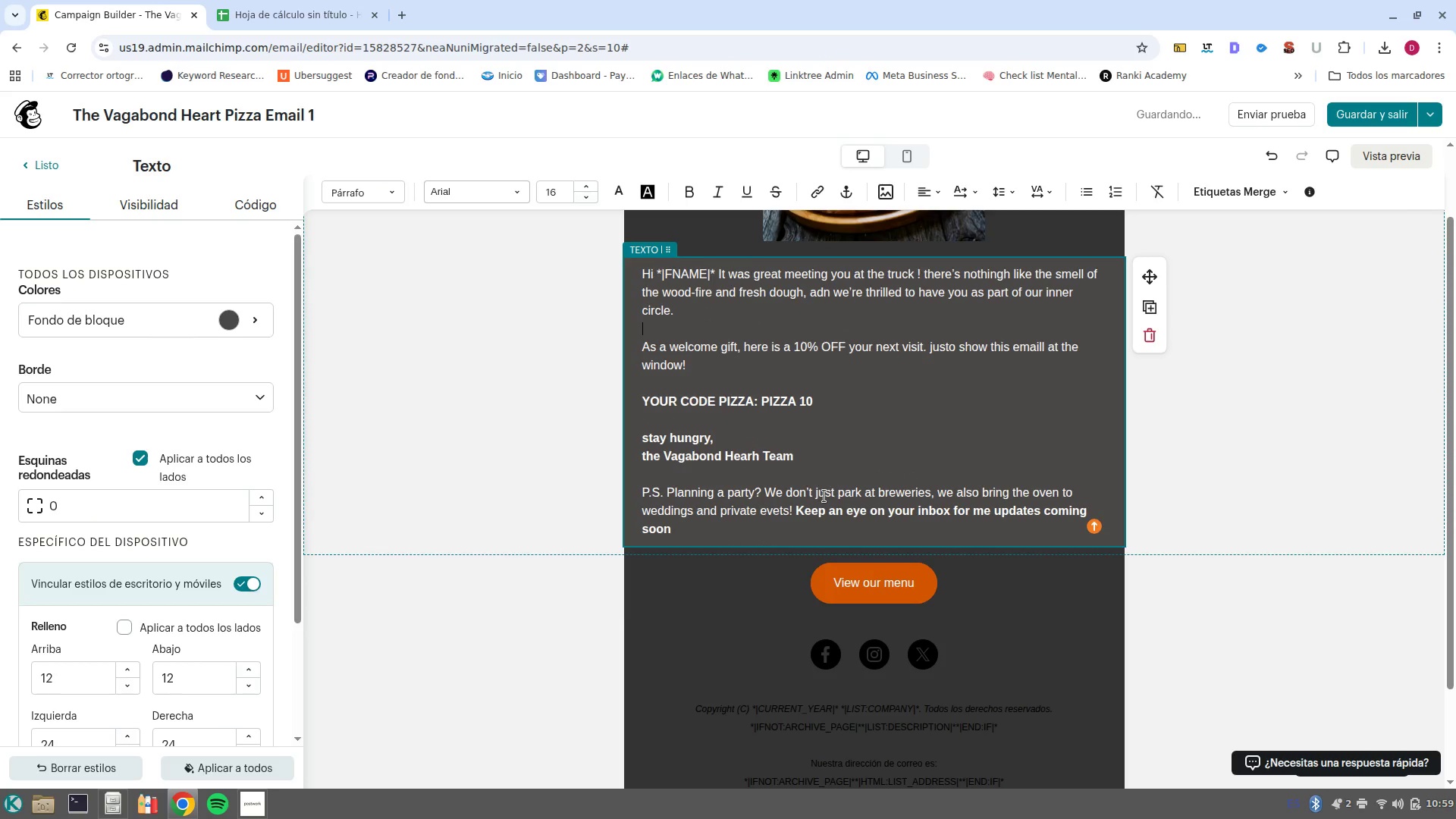 
scroll: coordinate [816, 522], scroll_direction: down, amount: 3.0
 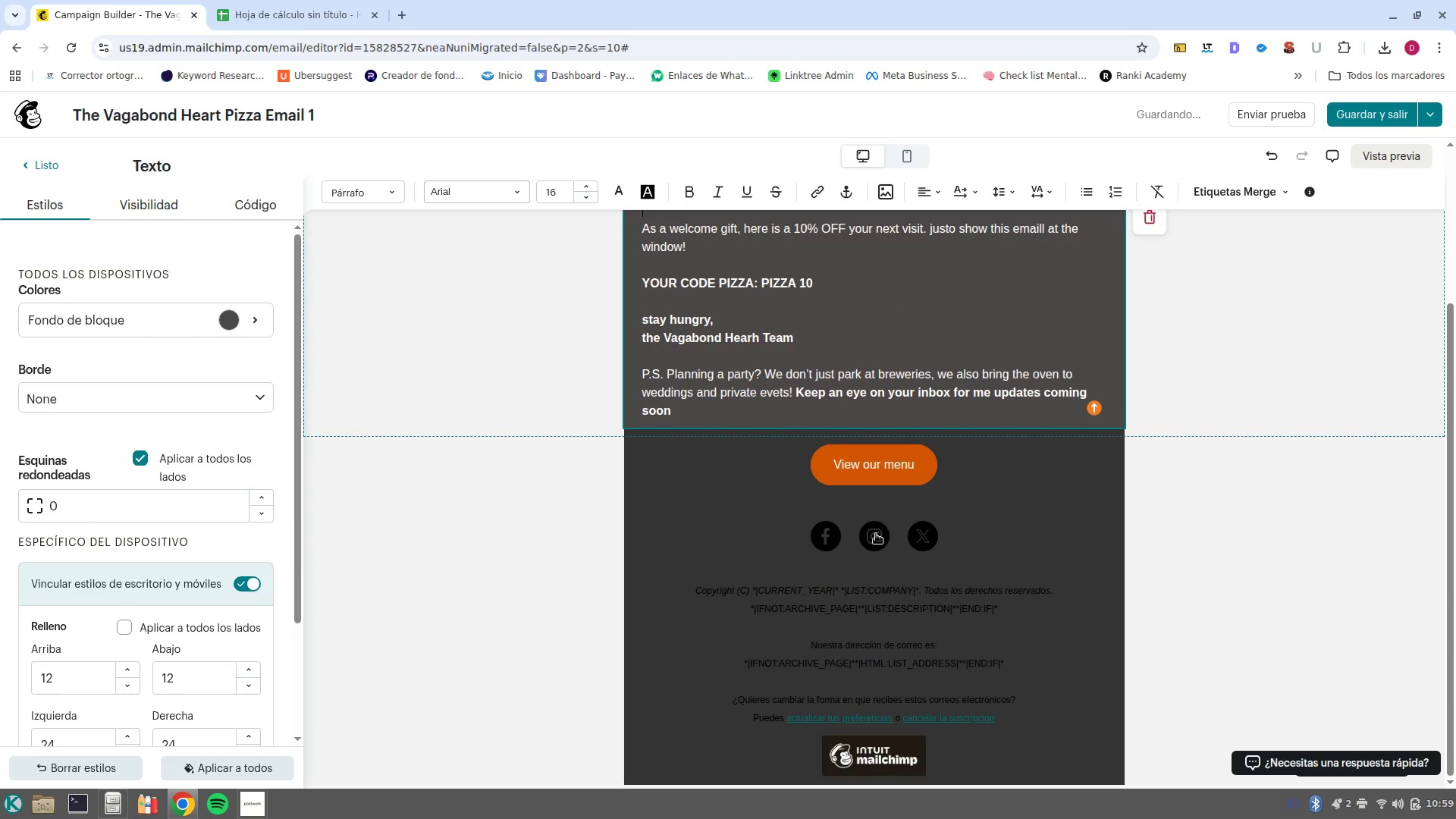 
left_click([850, 532])
 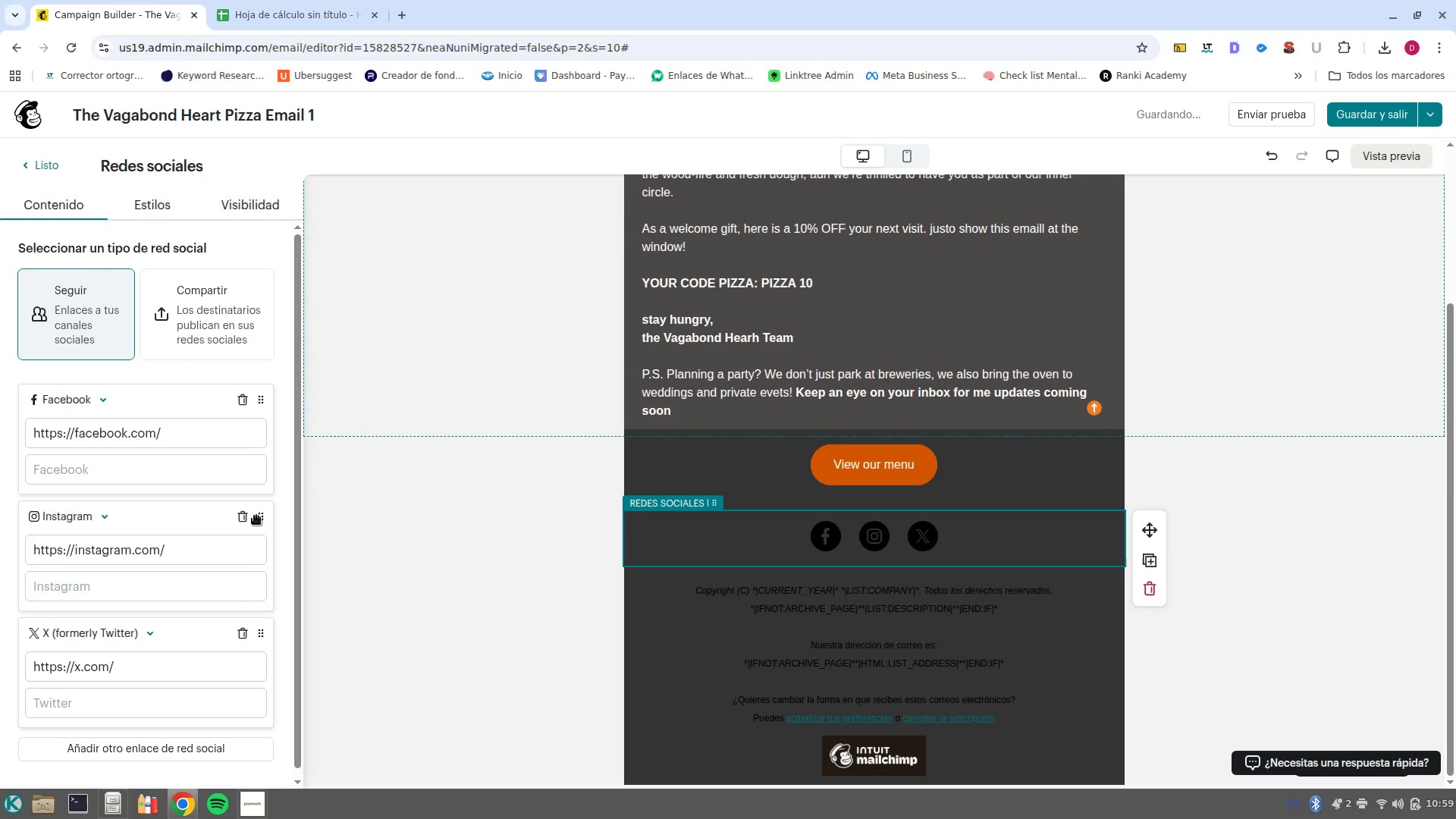 
scroll: coordinate [257, 594], scroll_direction: down, amount: 5.0
 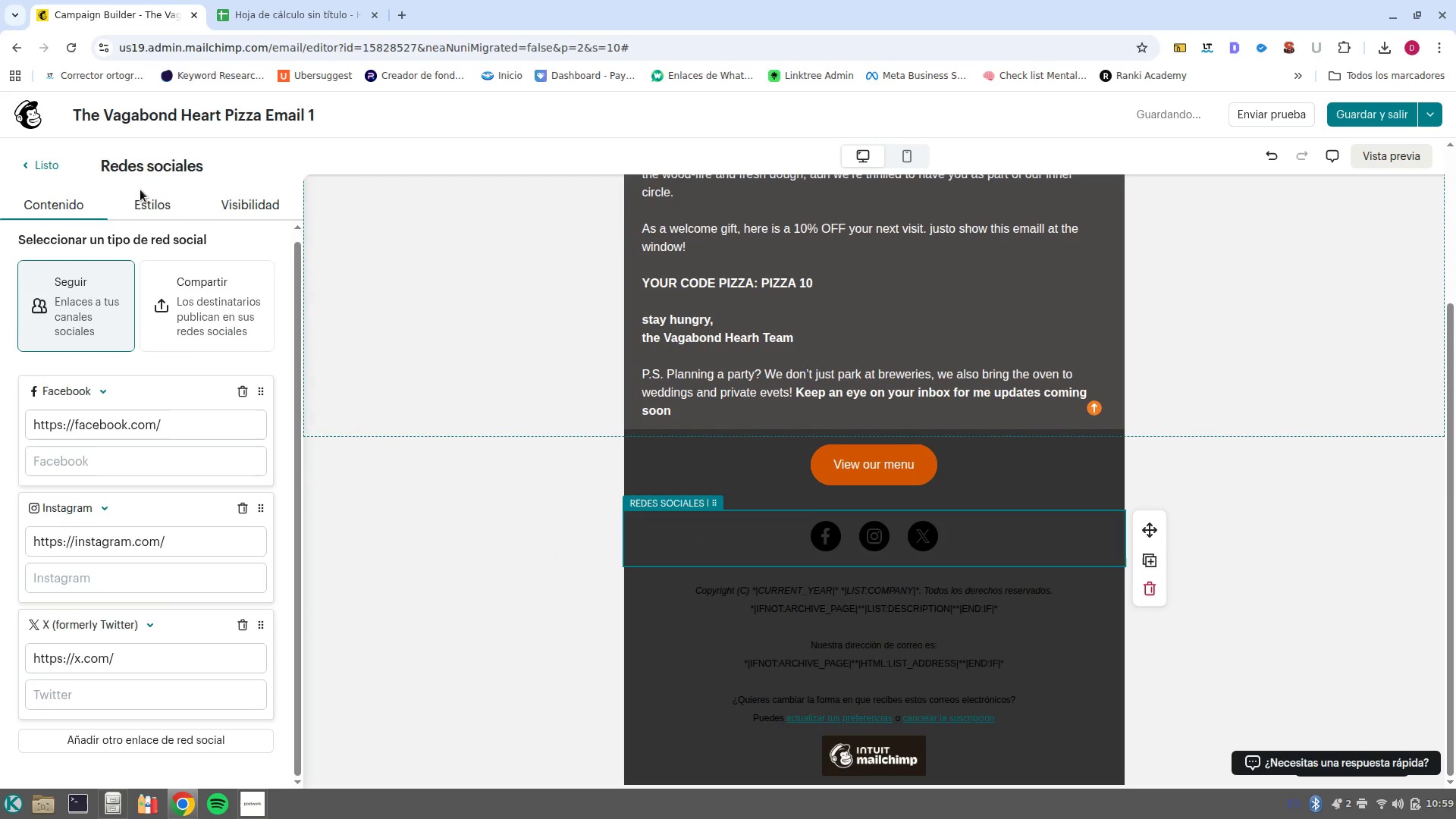 
left_click([156, 204])
 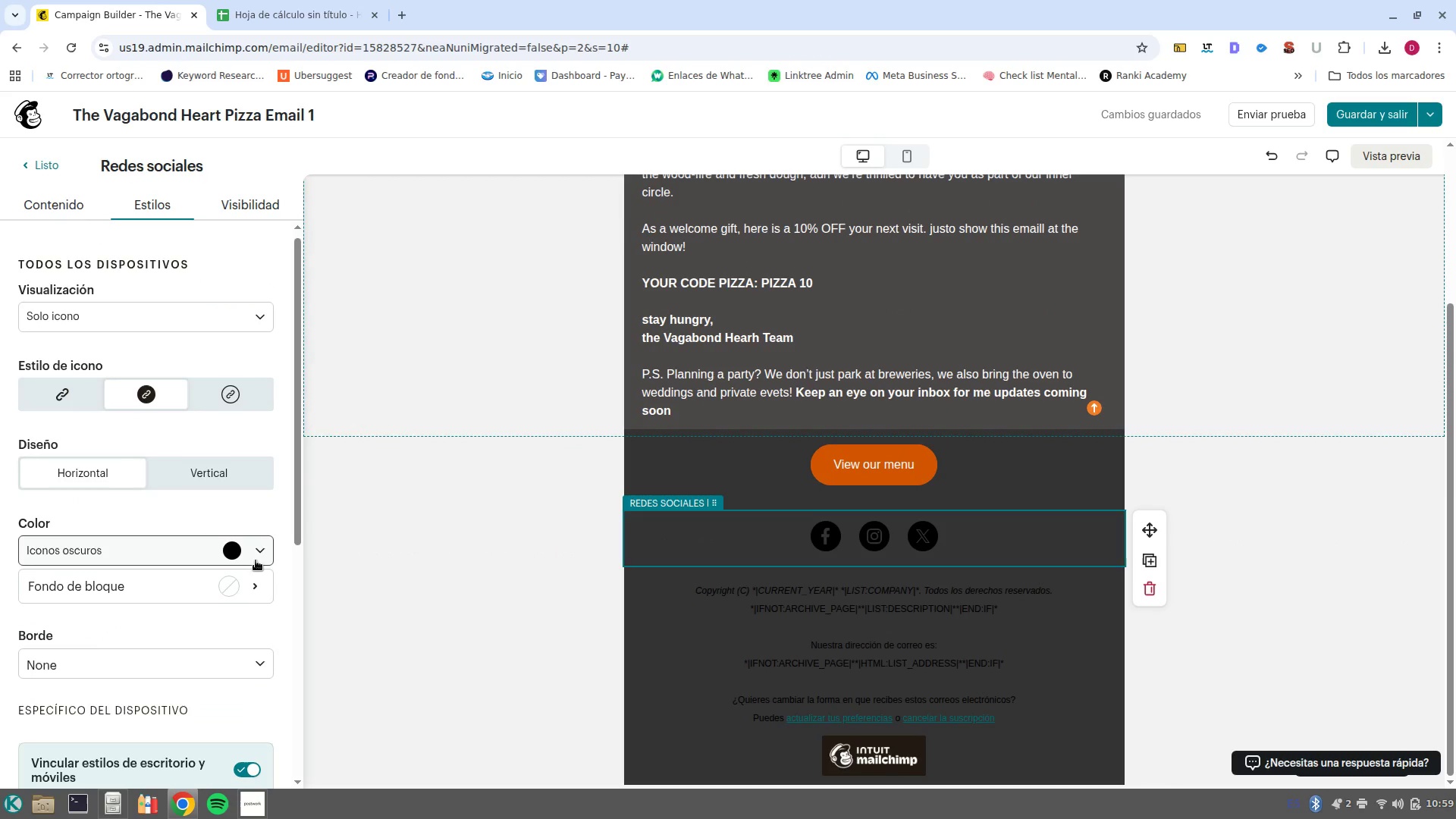 
left_click([146, 188])
 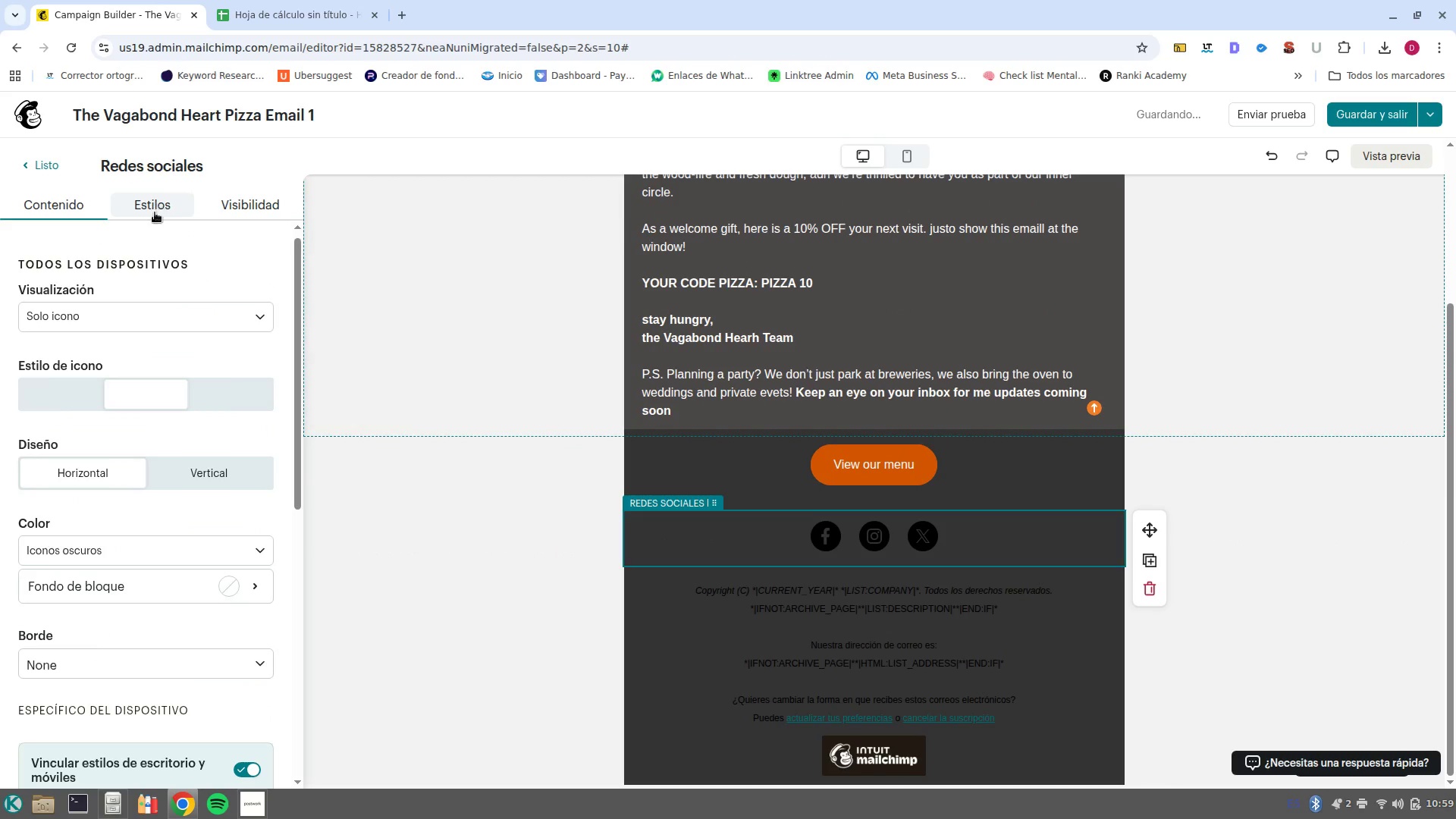 
left_click([257, 551])
 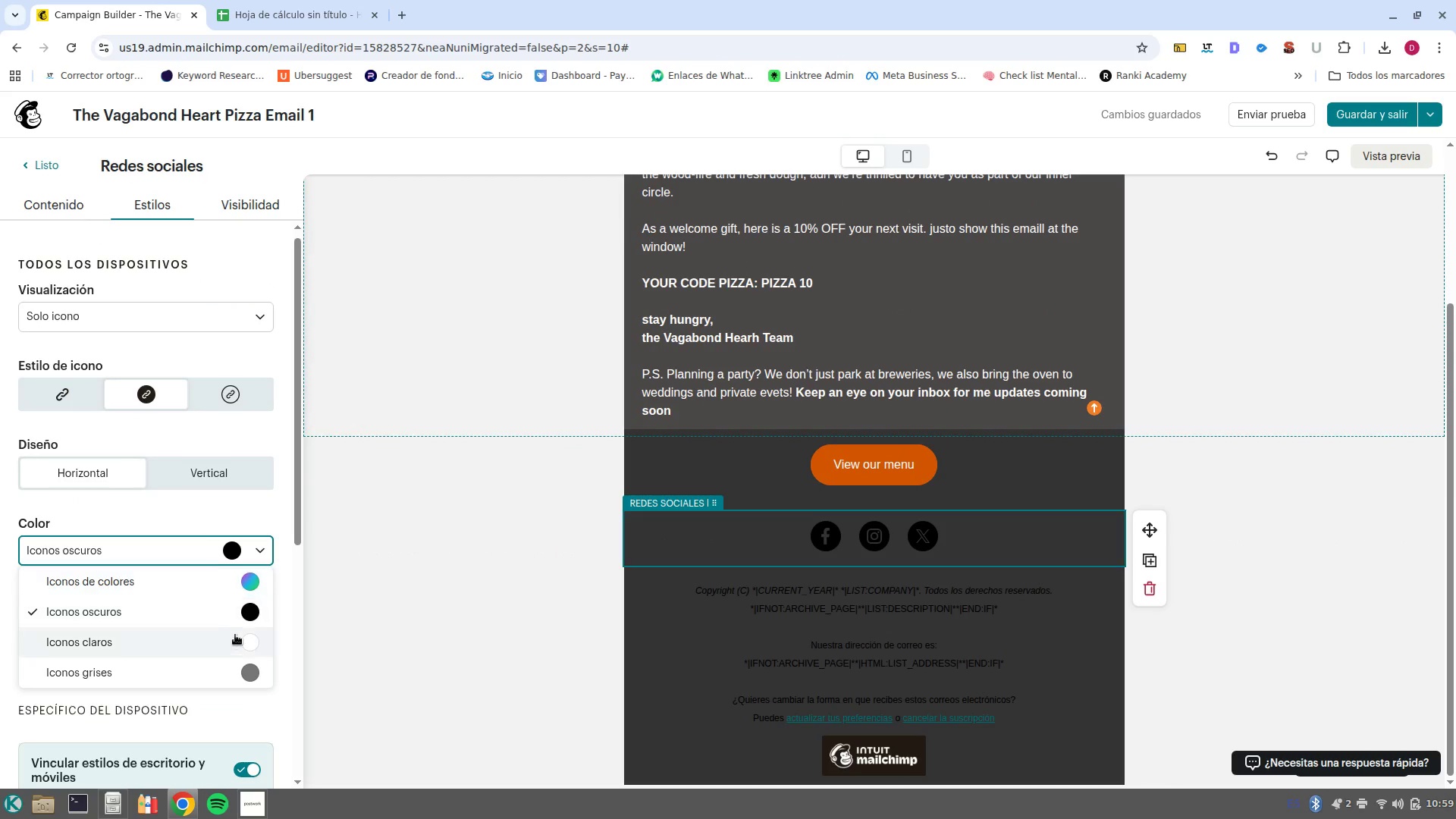 
left_click([237, 638])
 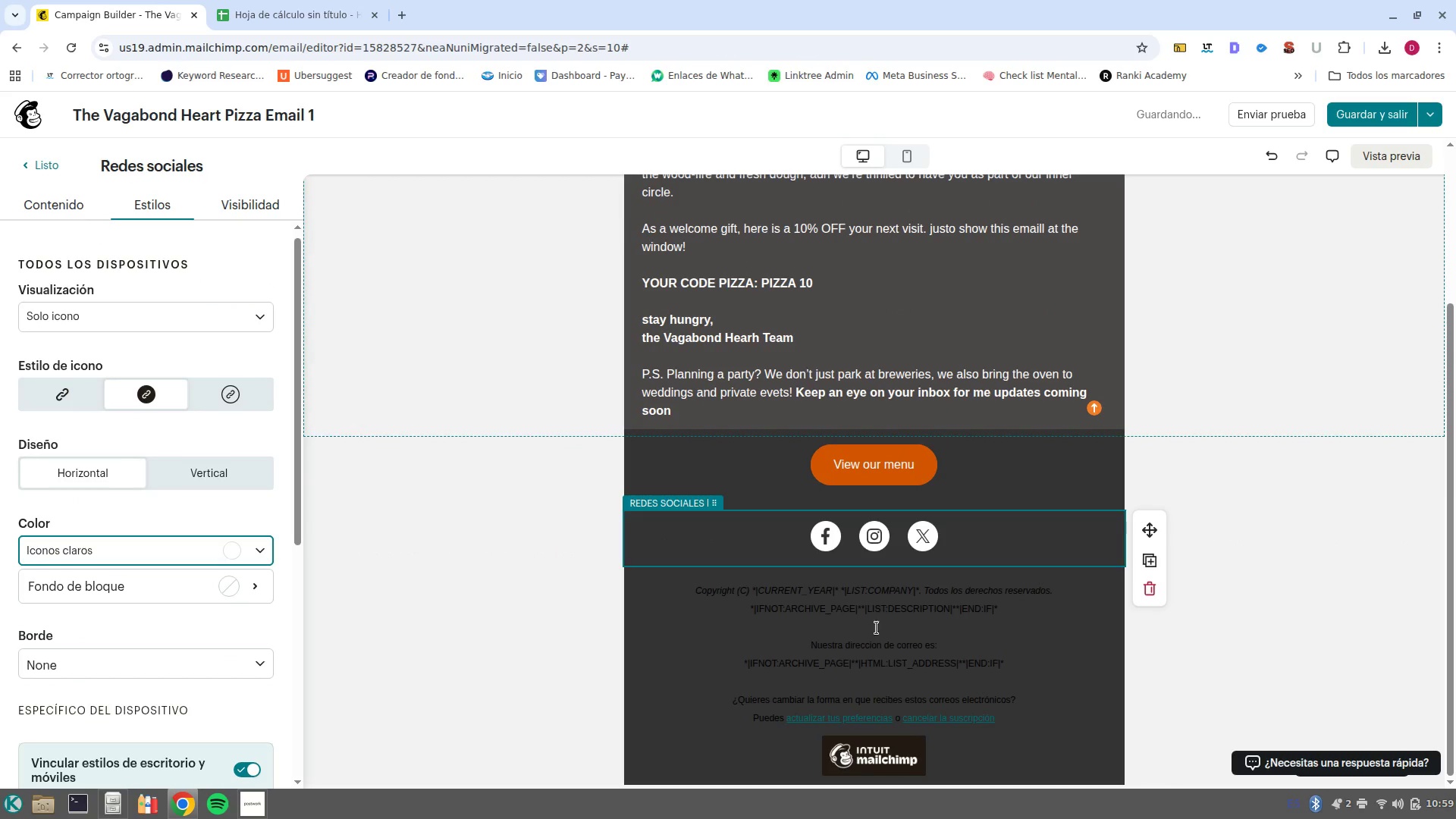 
left_click([860, 615])
 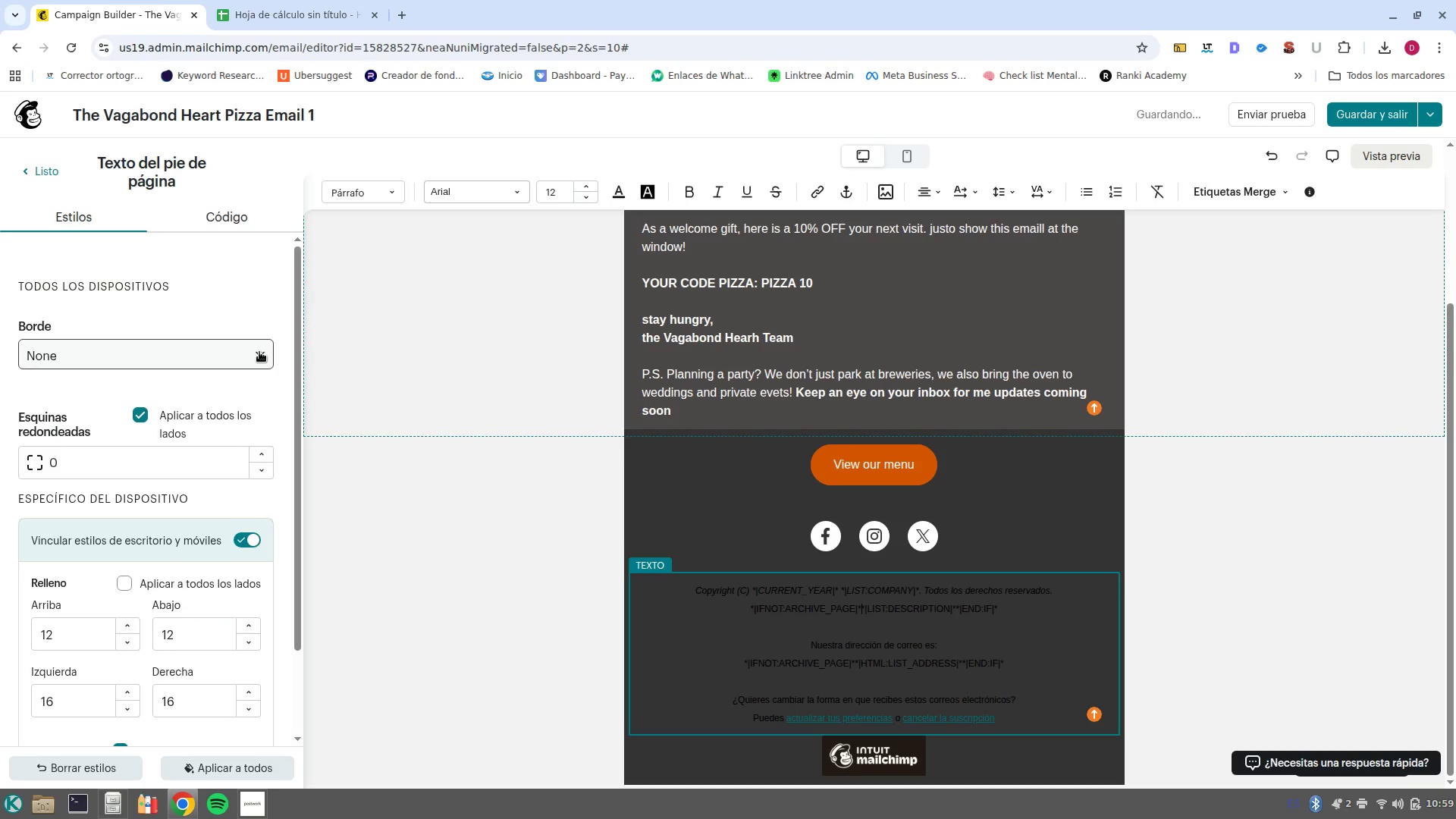 
scroll: coordinate [265, 531], scroll_direction: down, amount: 4.0
 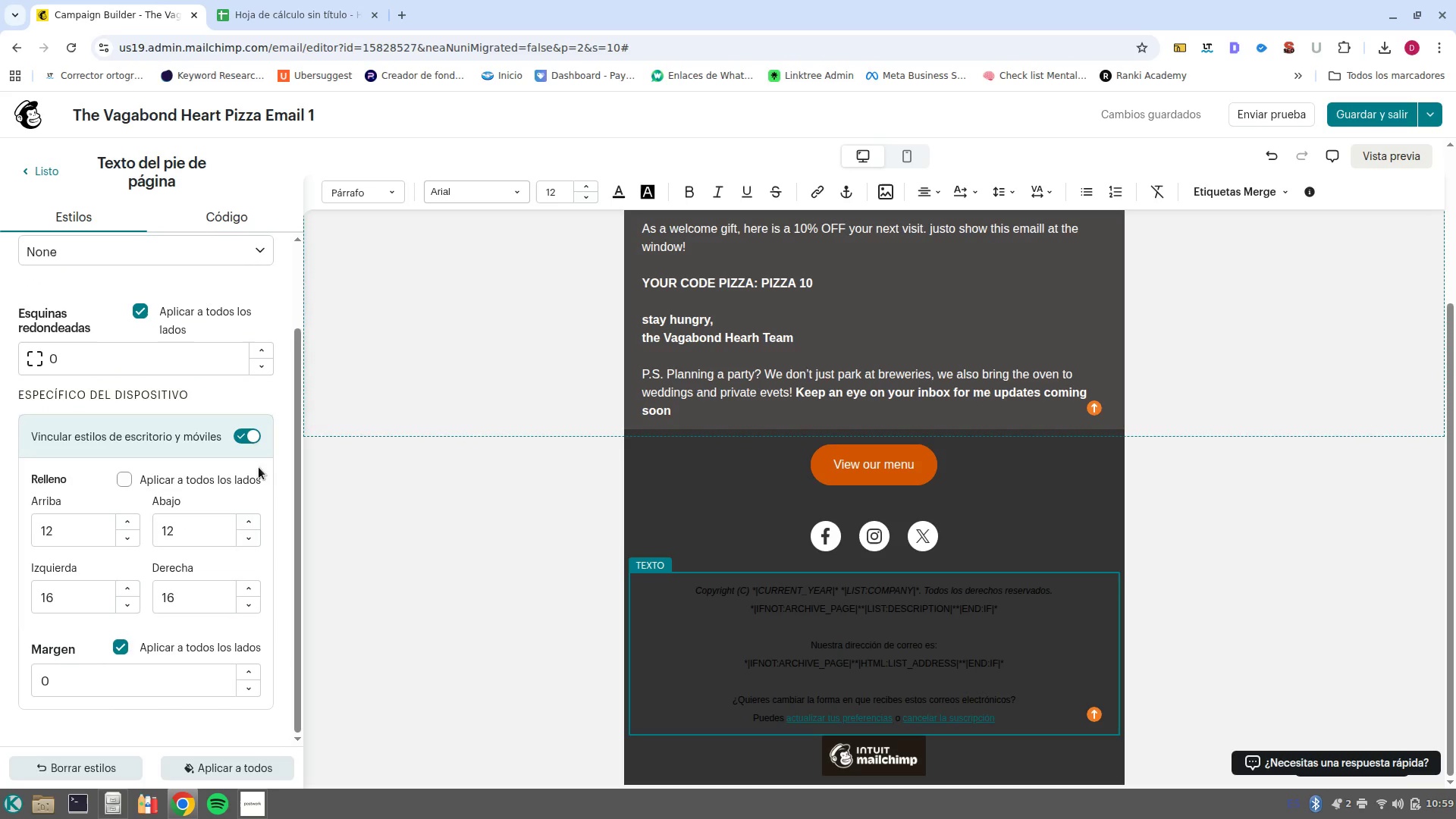 
scroll: coordinate [259, 454], scroll_direction: up, amount: 1.0
 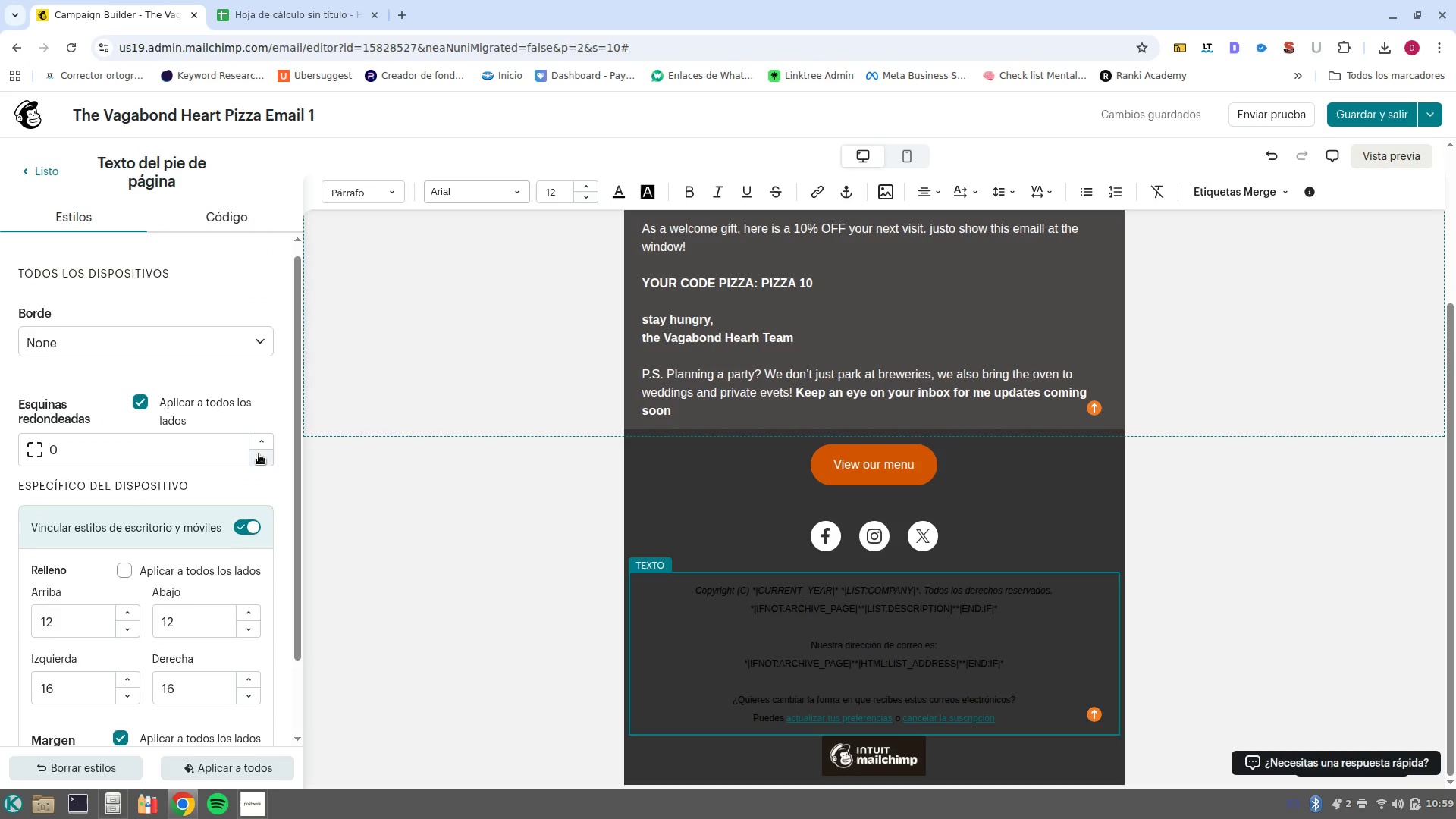 
scroll: coordinate [259, 454], scroll_direction: down, amount: 2.0
 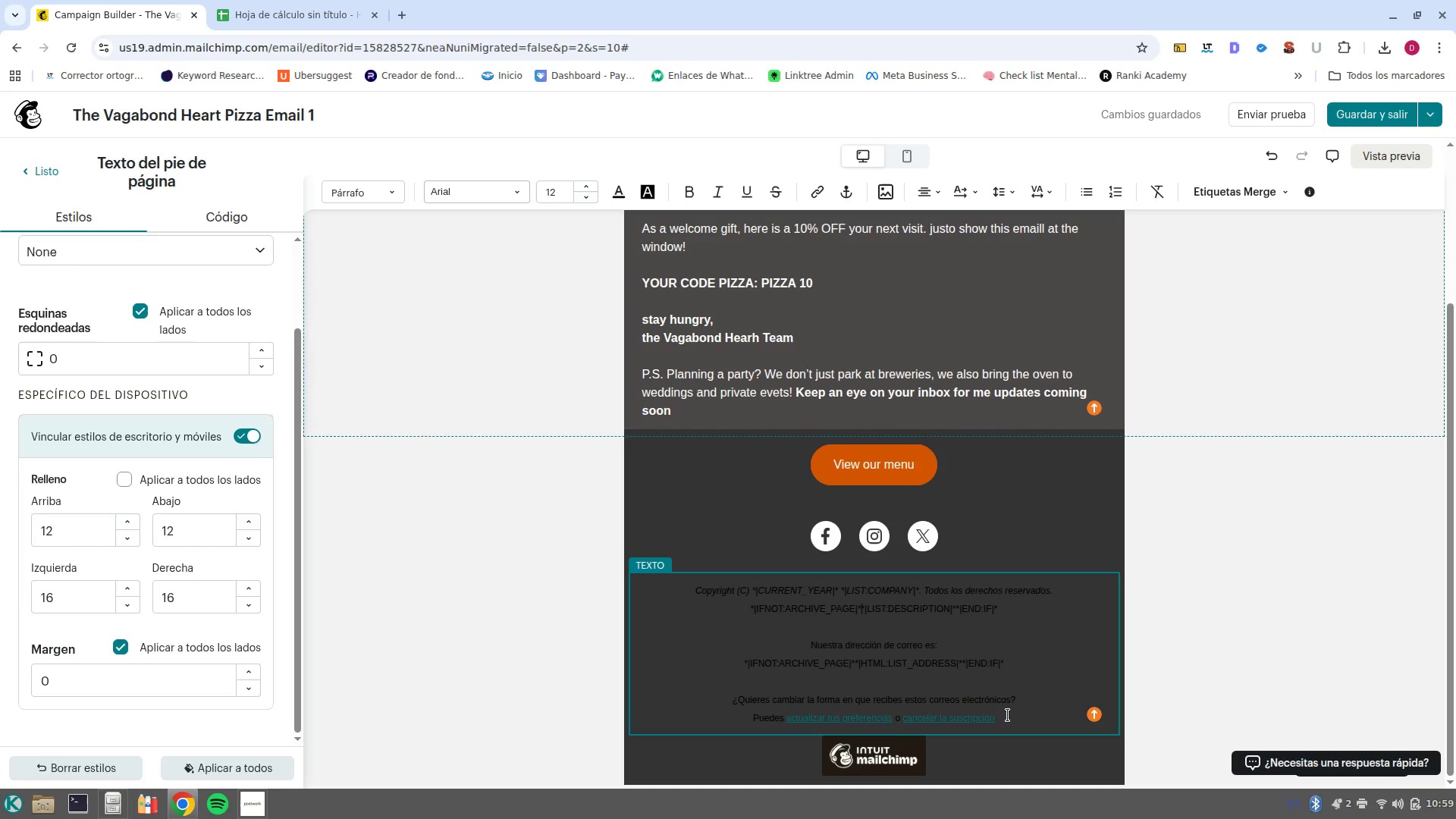 
left_click_drag(start_coordinate=[1011, 723], to_coordinate=[678, 567])
 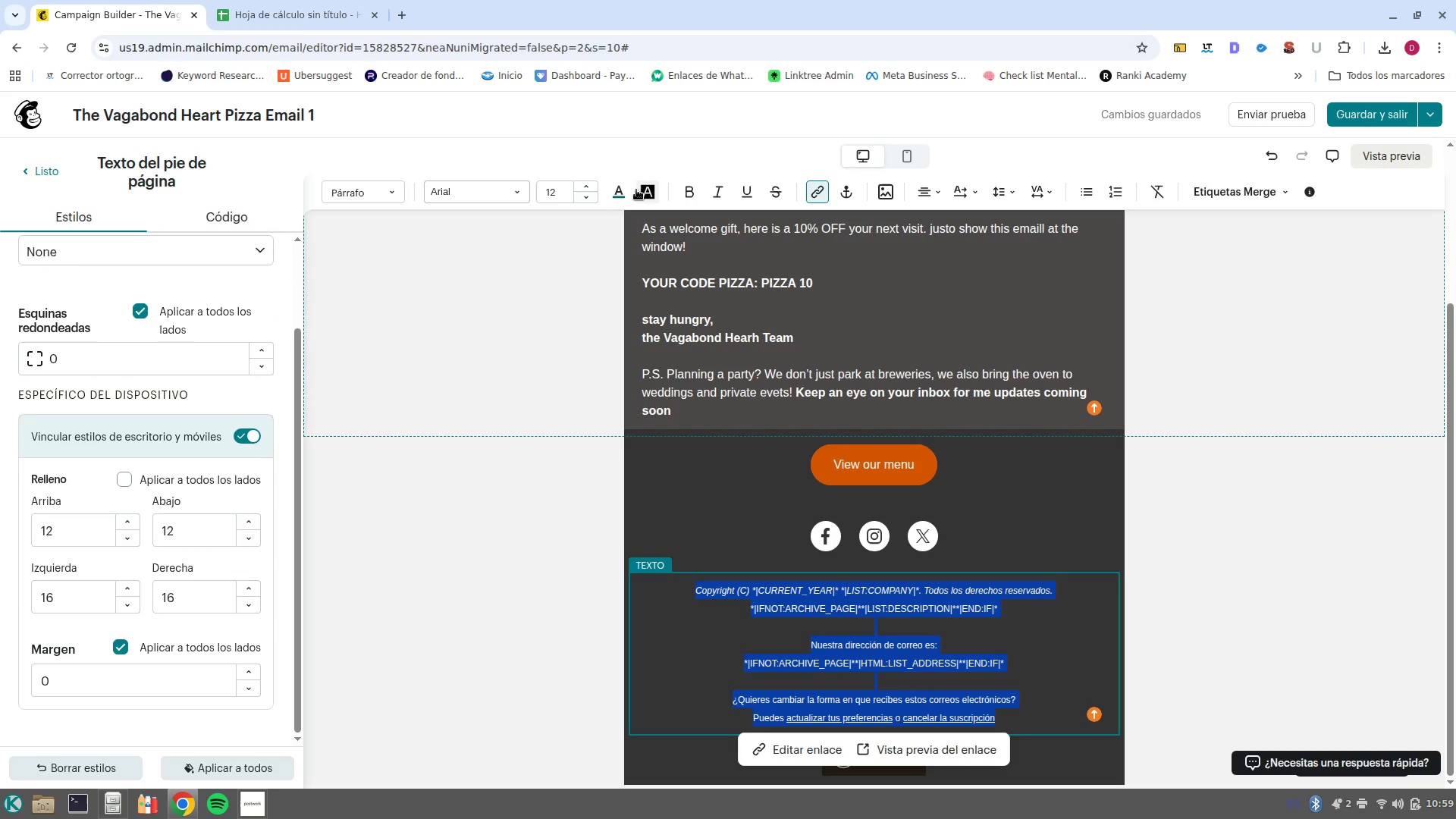 
left_click([615, 193])
 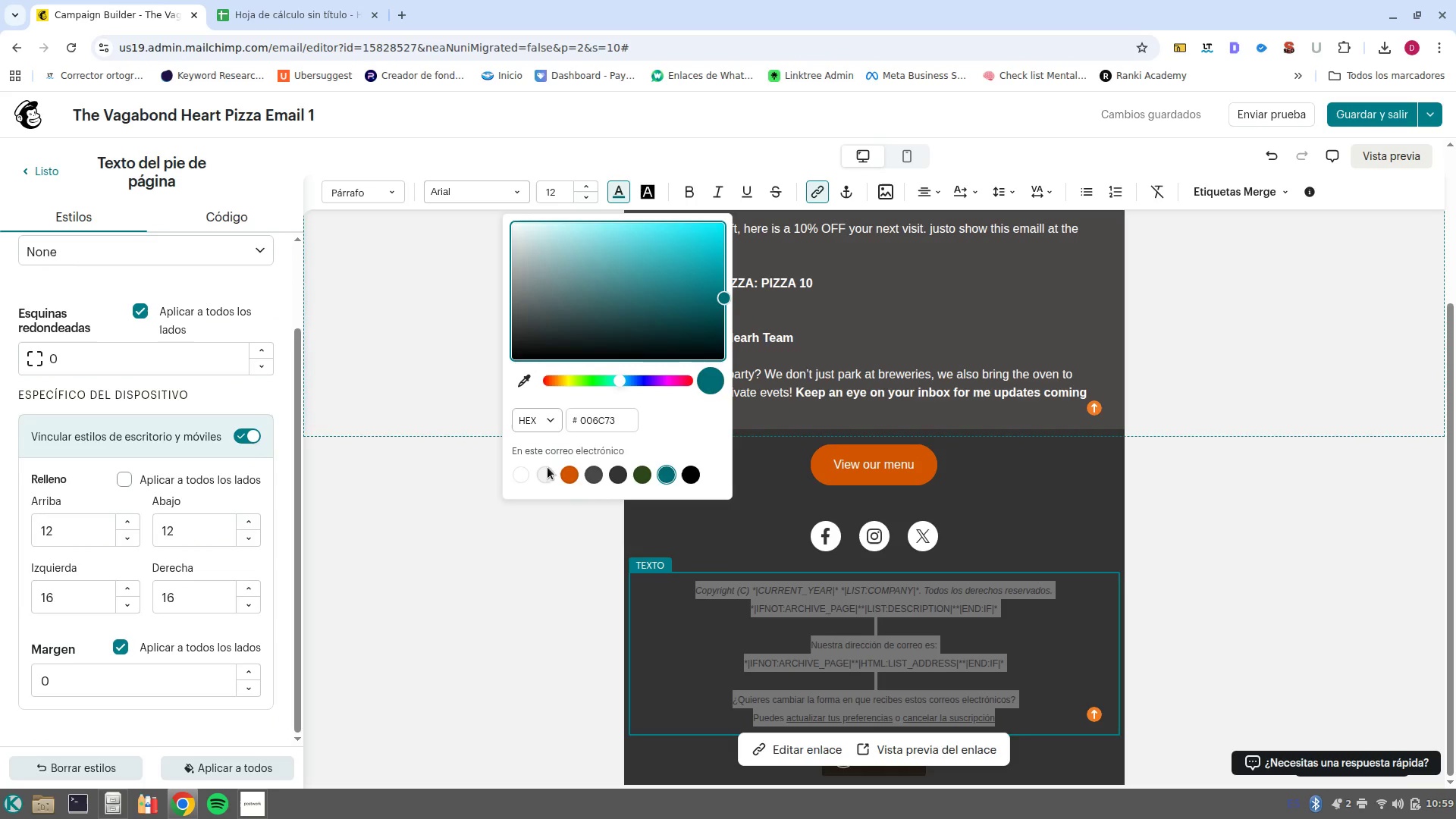 
left_click([519, 476])
 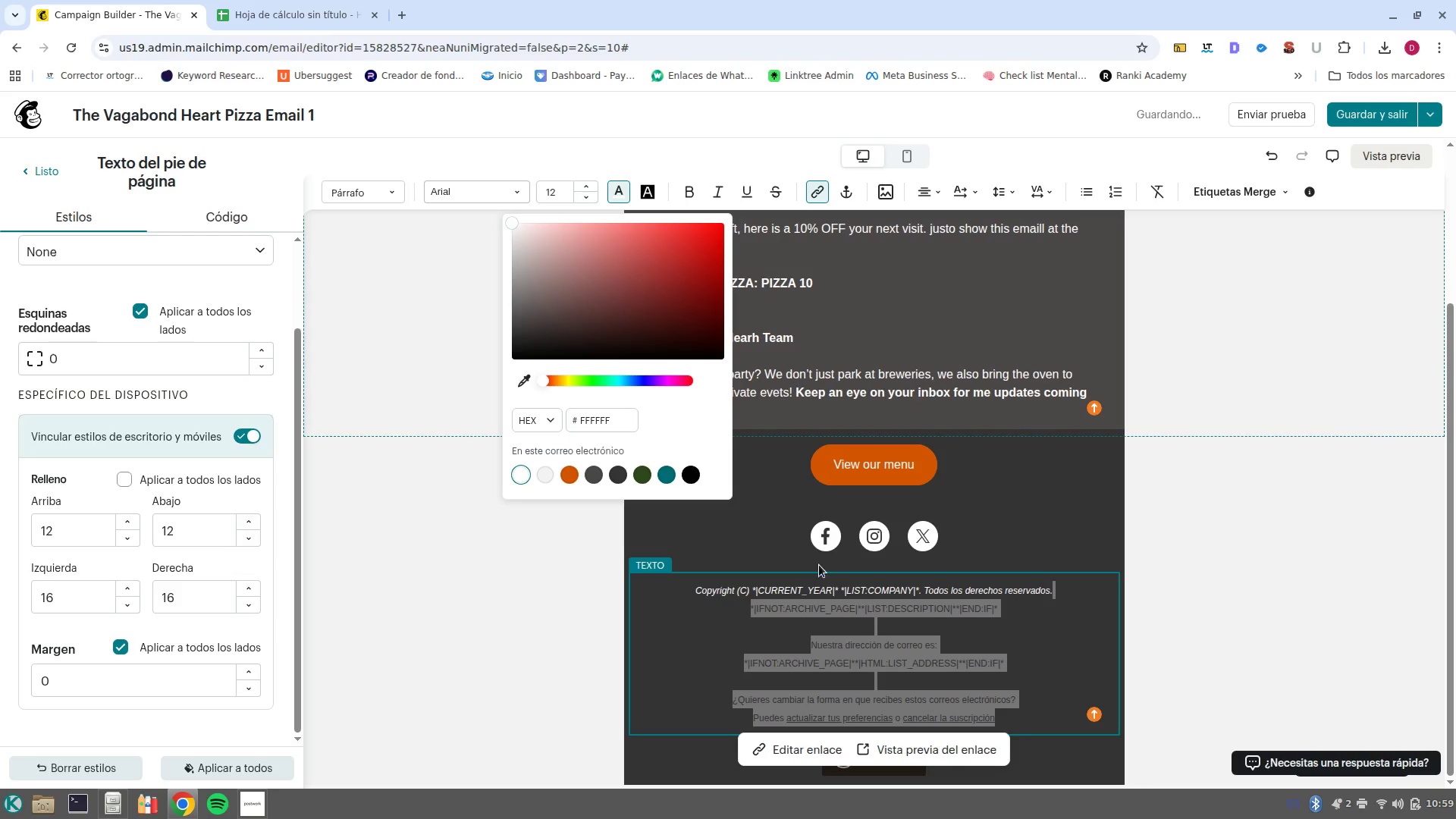 
left_click([1226, 616])
 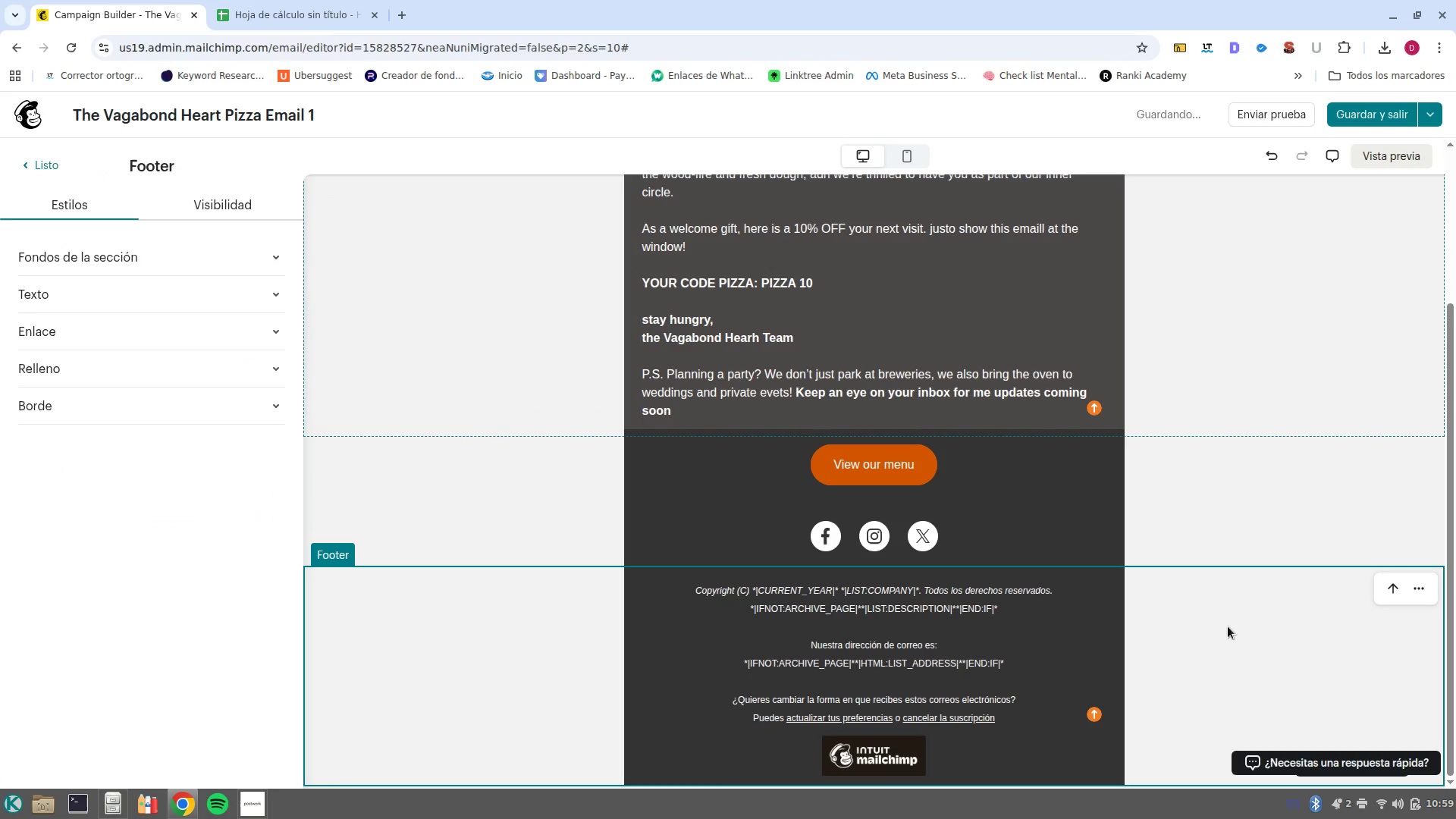 
scroll: coordinate [1220, 551], scroll_direction: up, amount: 2.0
 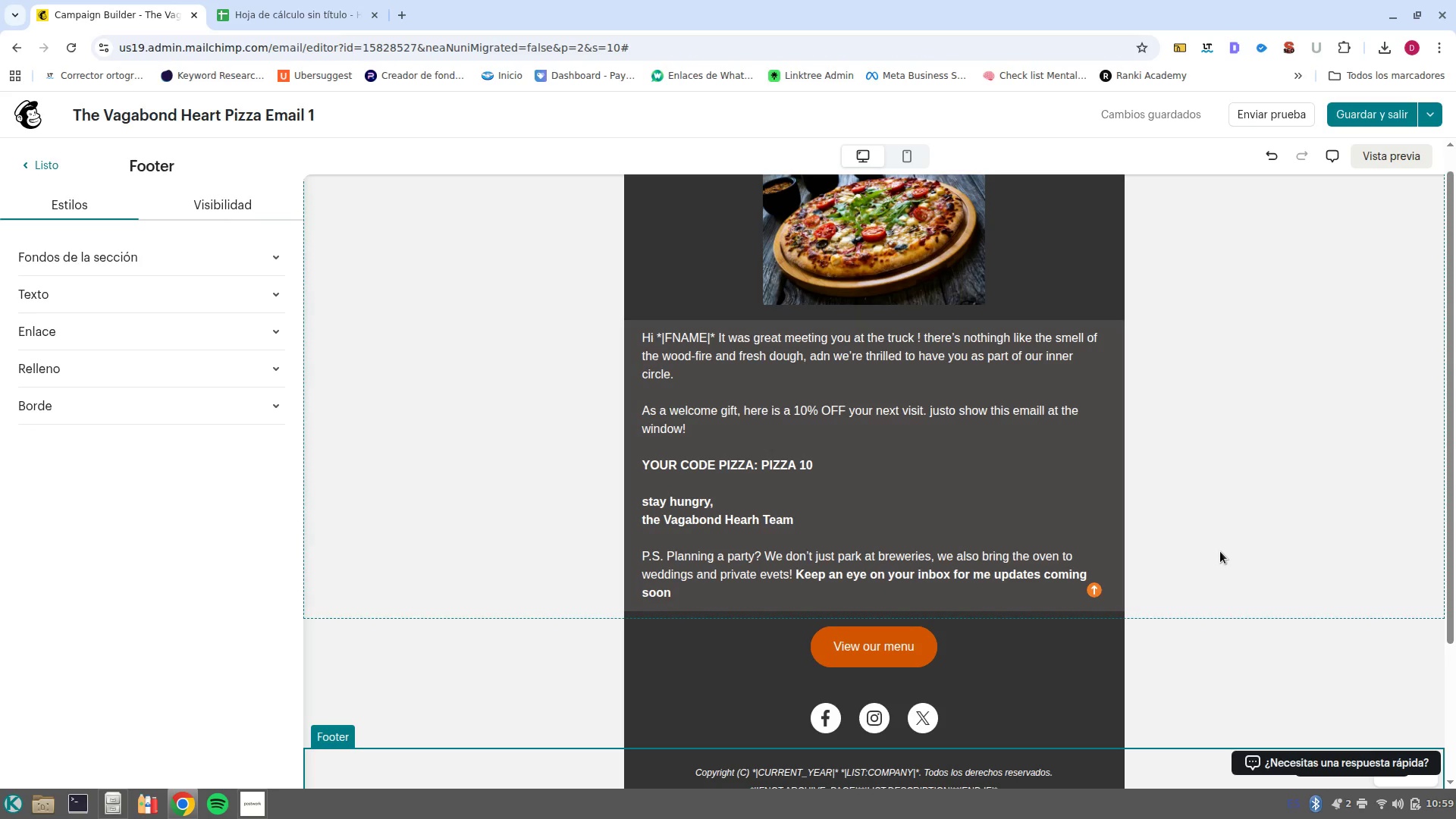 
wait(22.57)
 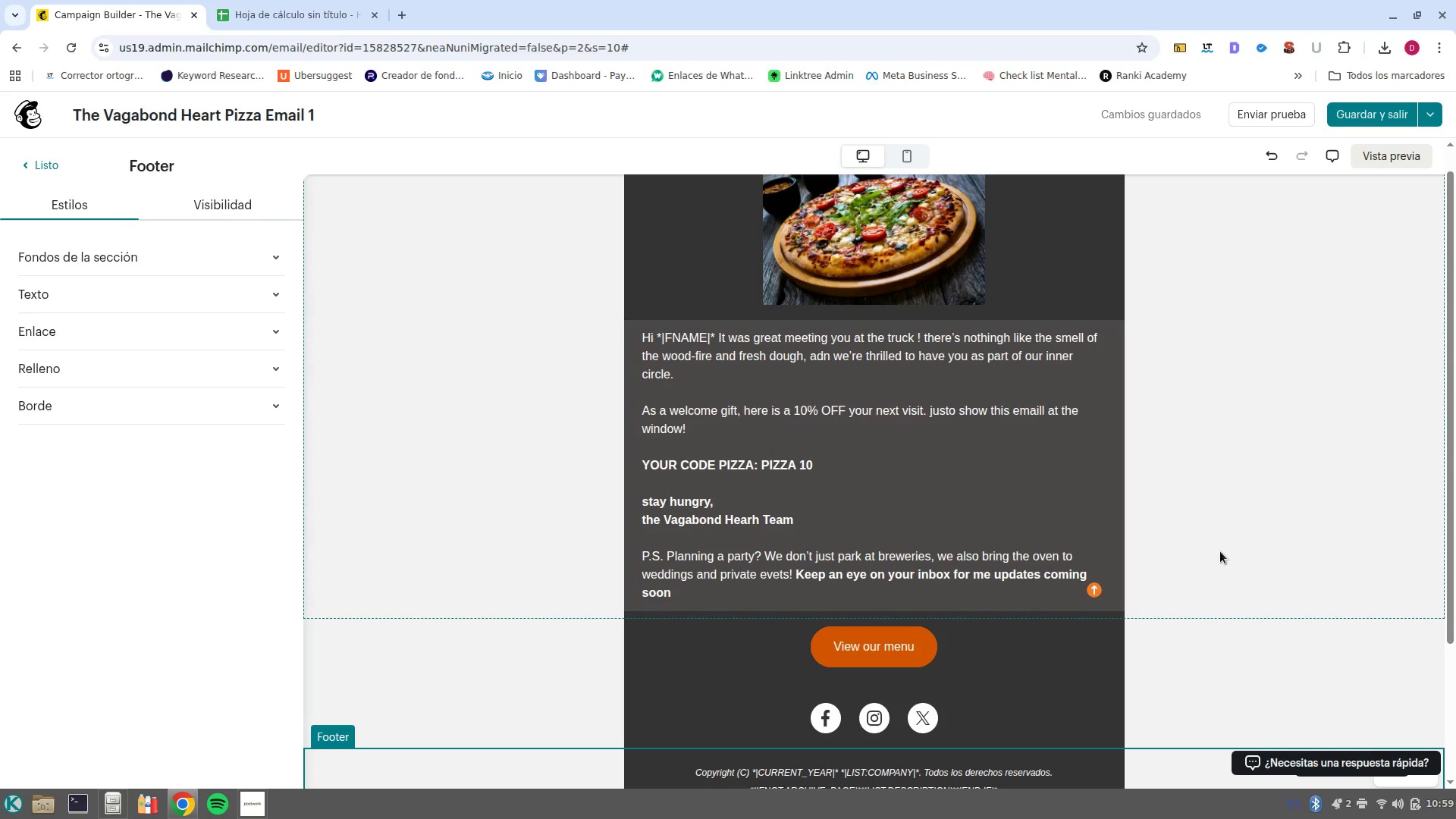 
left_click([907, 641])
 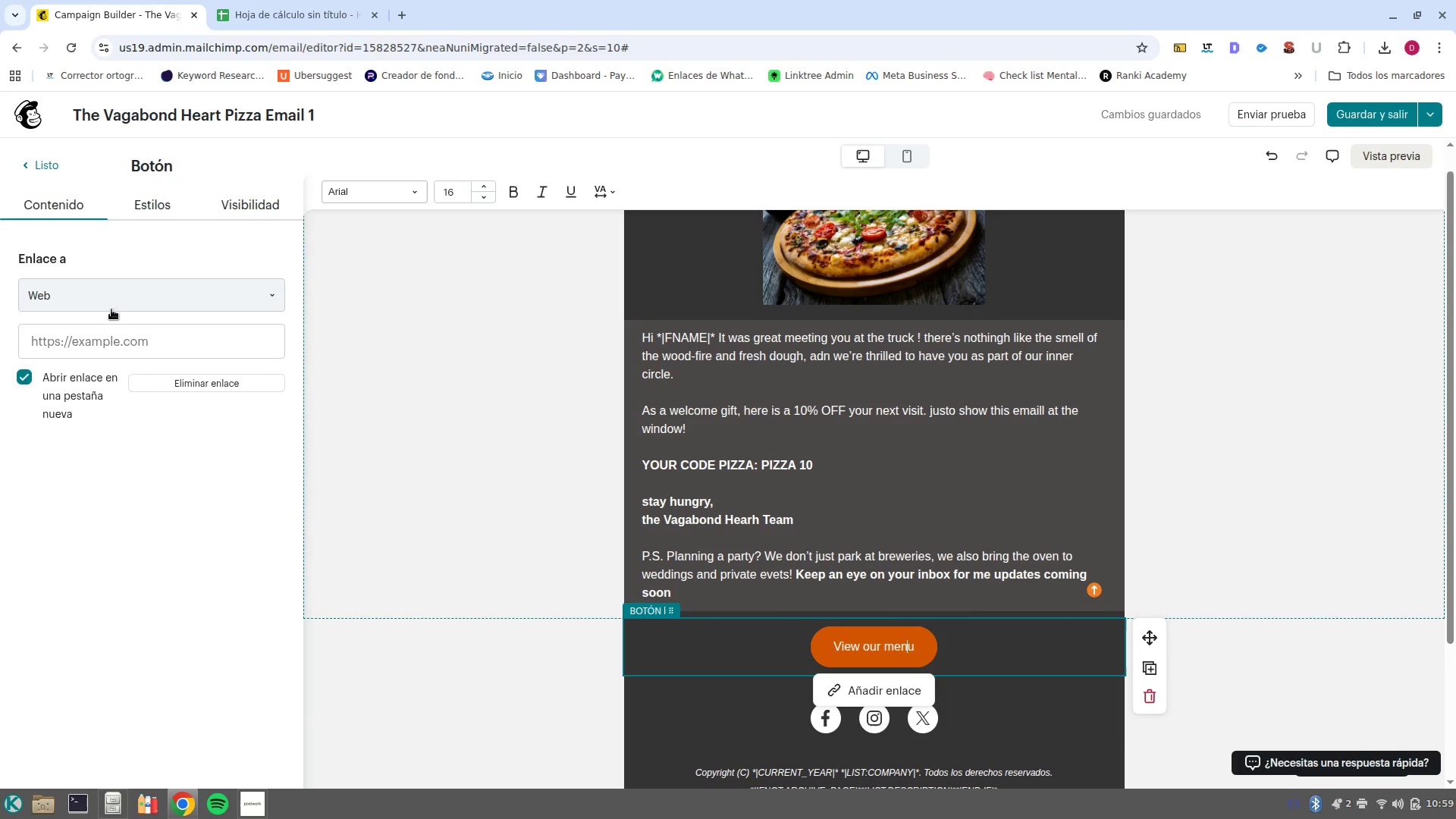 
left_click([146, 346])
 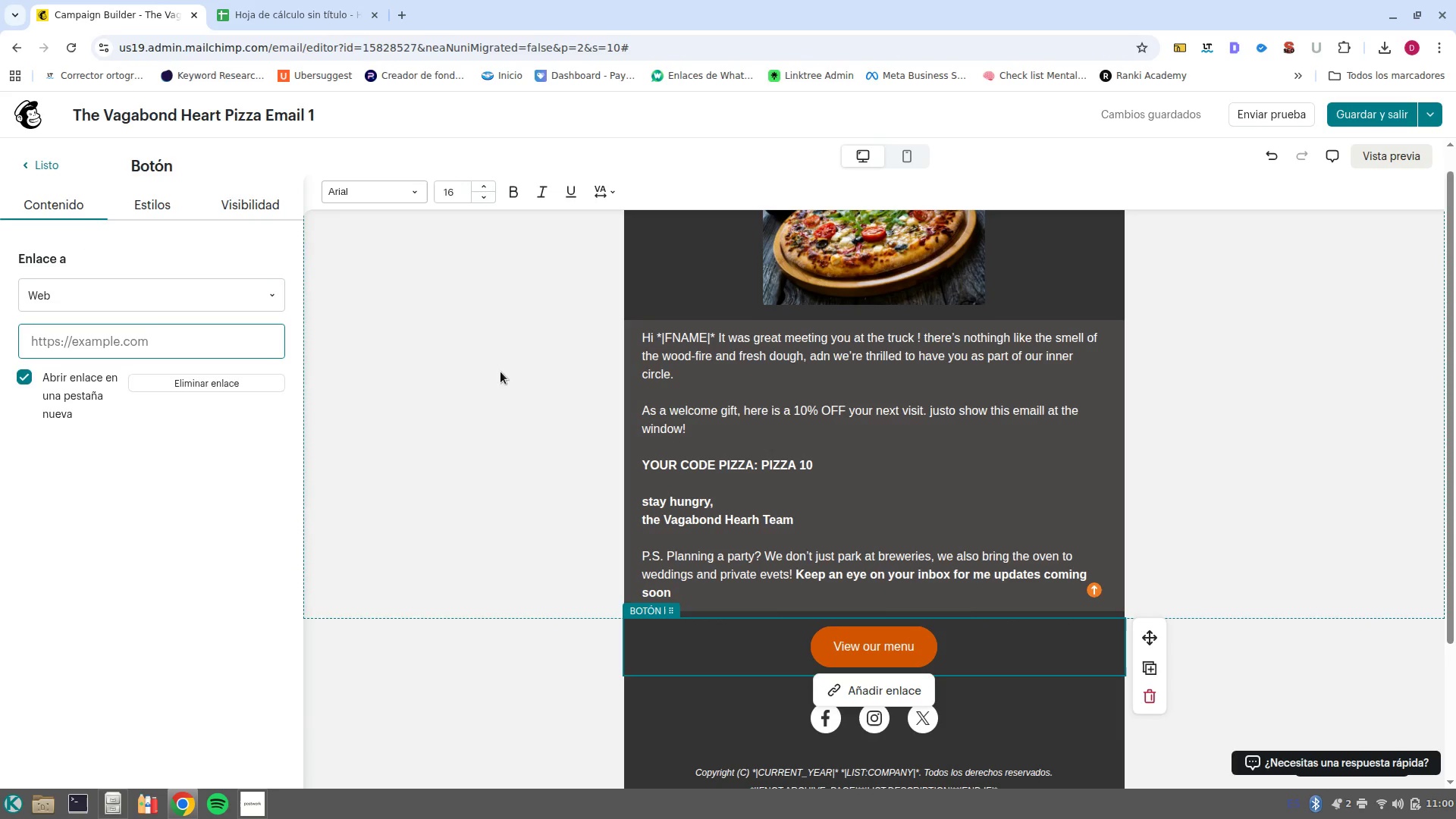 
scroll: coordinate [739, 432], scroll_direction: up, amount: 6.0
 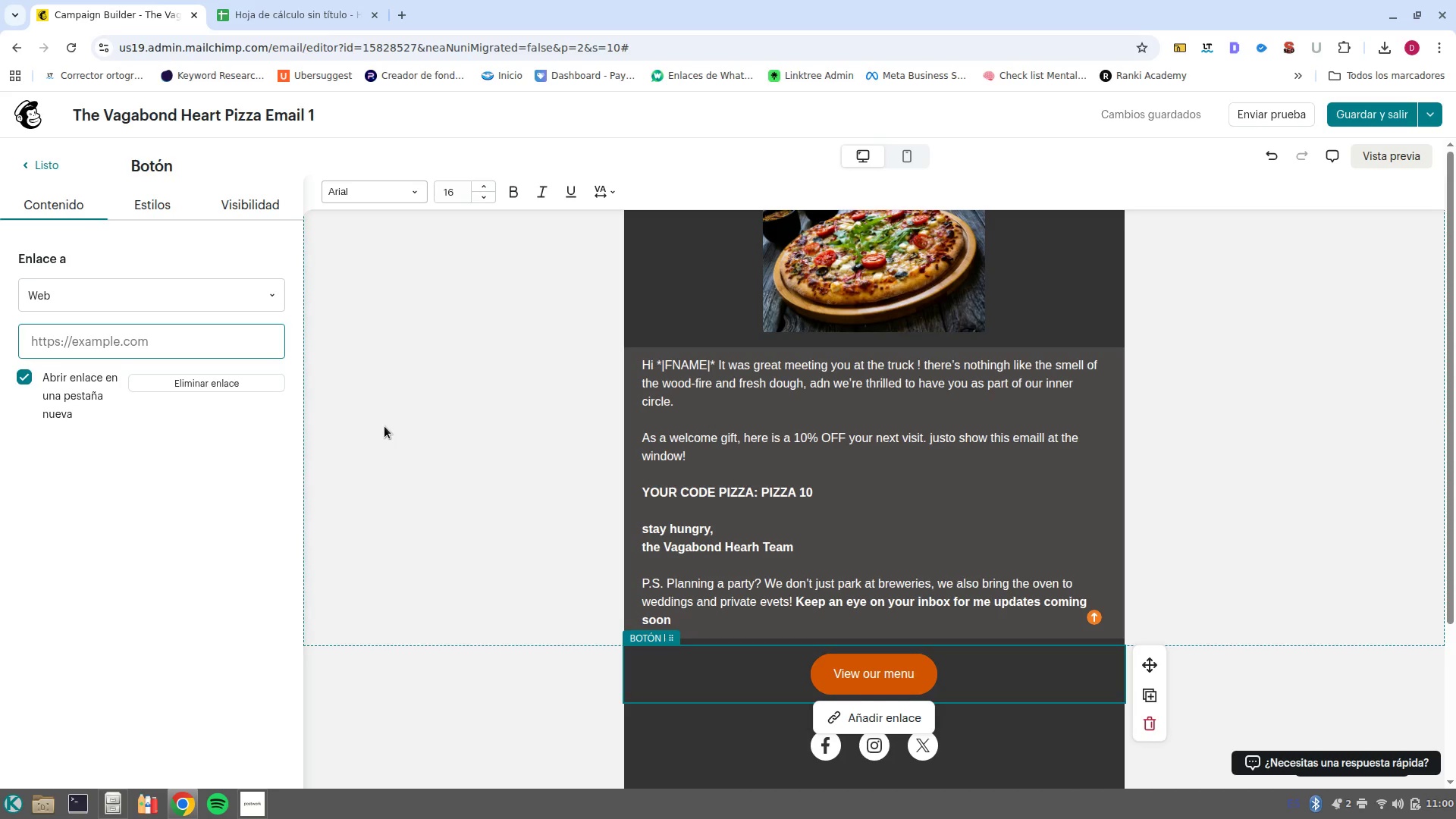 
type(www.bagabondheartpizza.com)
 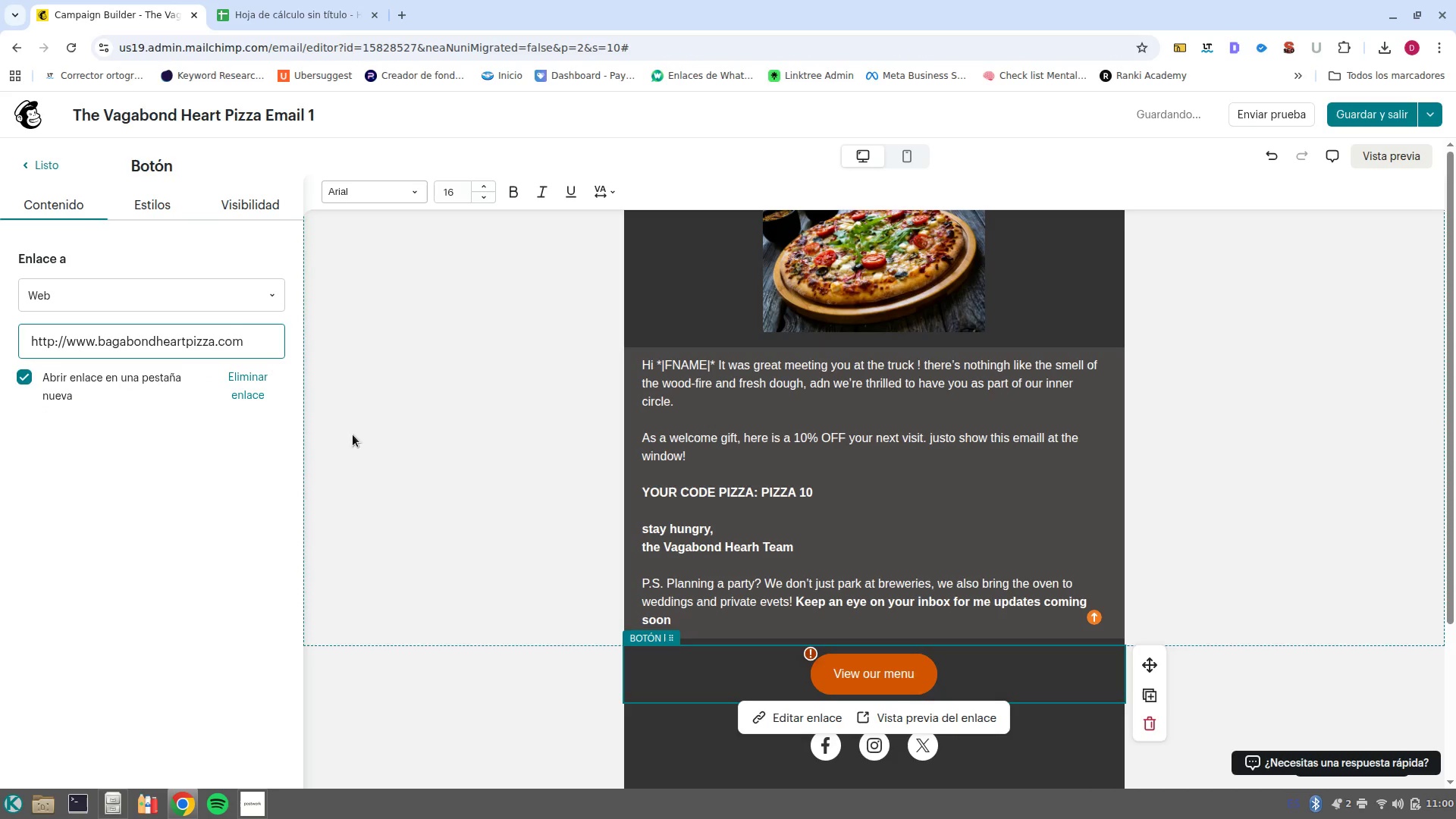 
left_click([302, 472])
 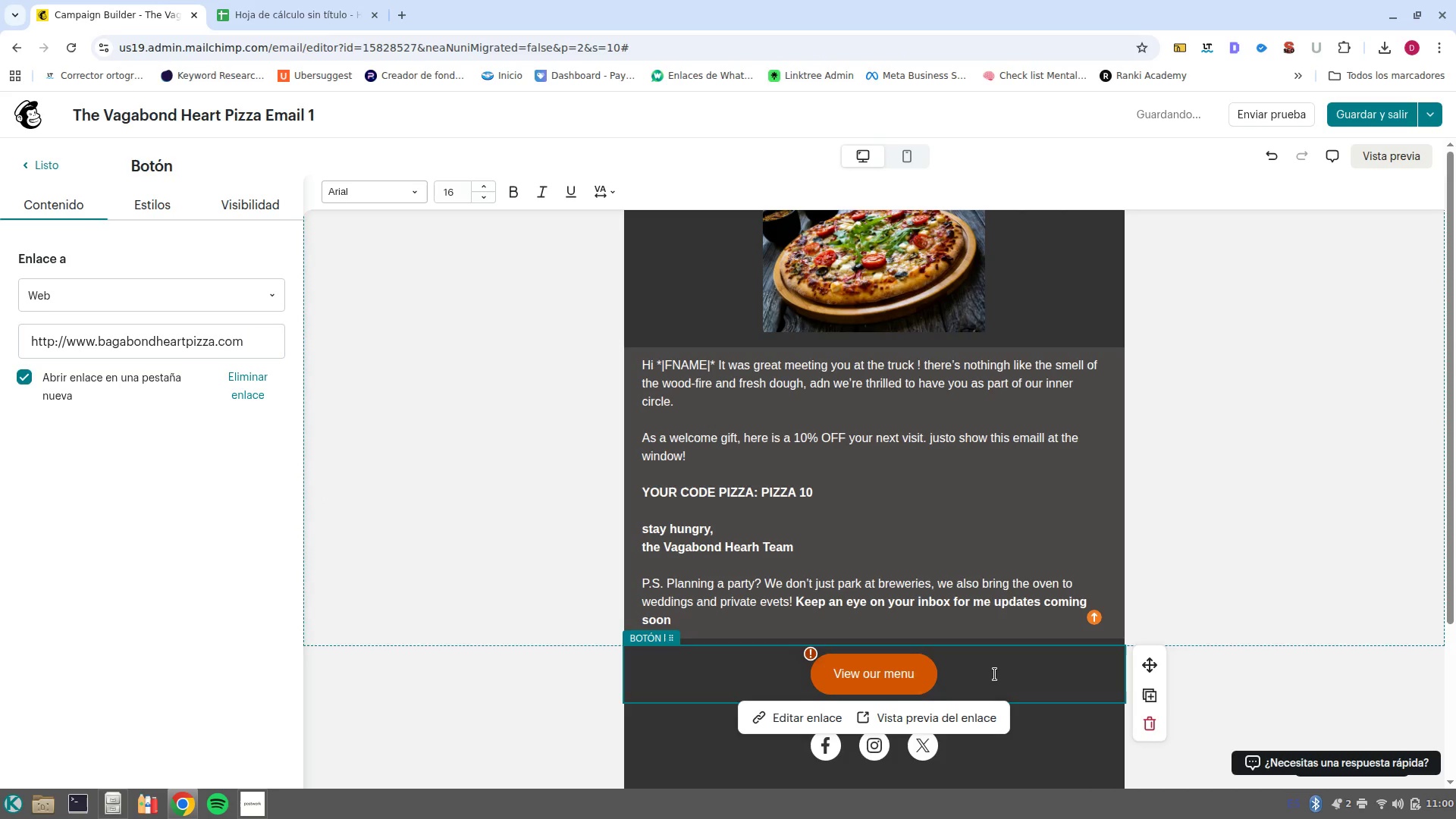 
scroll: coordinate [1097, 711], scroll_direction: down, amount: 1.0
 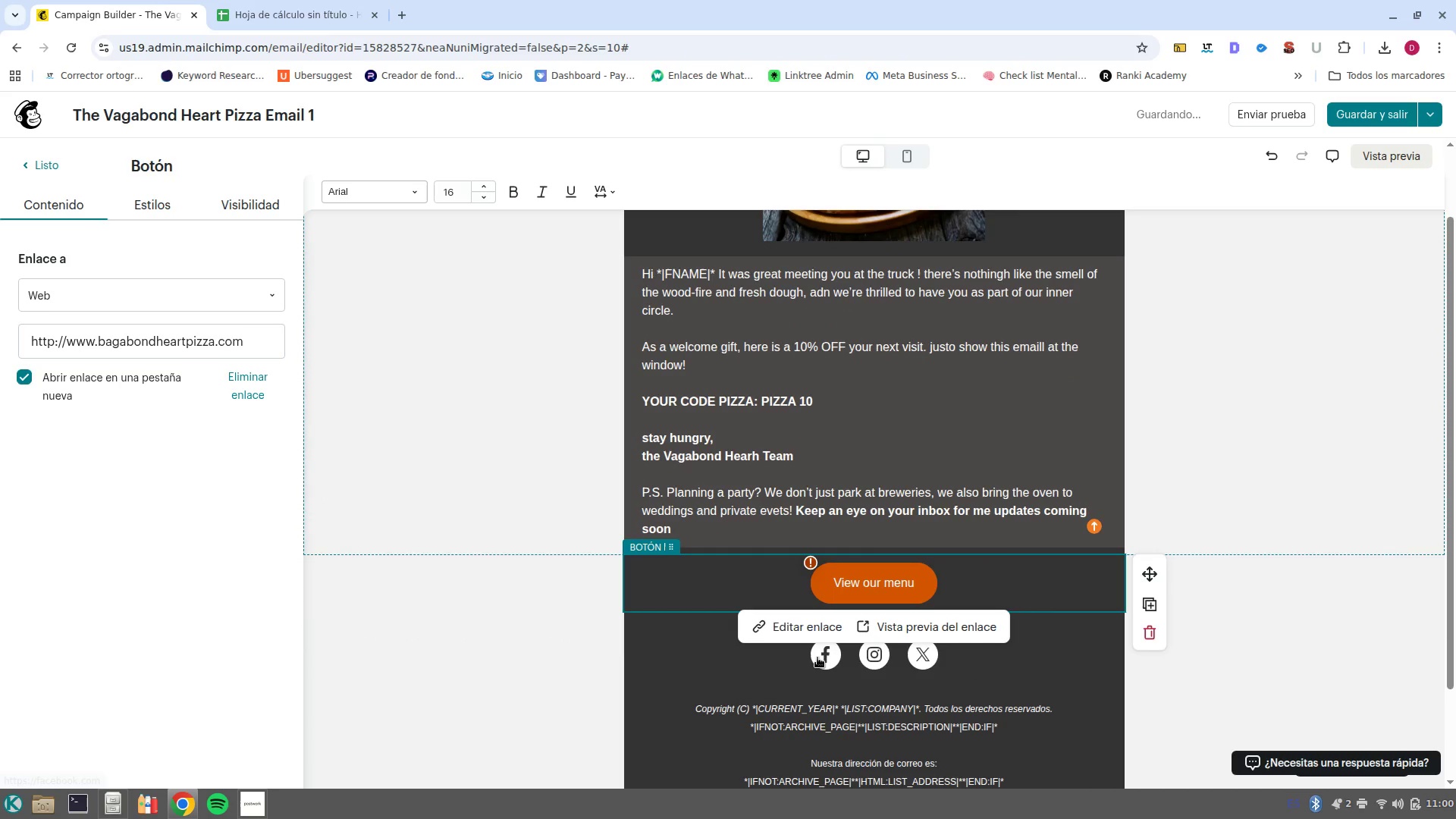 
left_click([817, 657])
 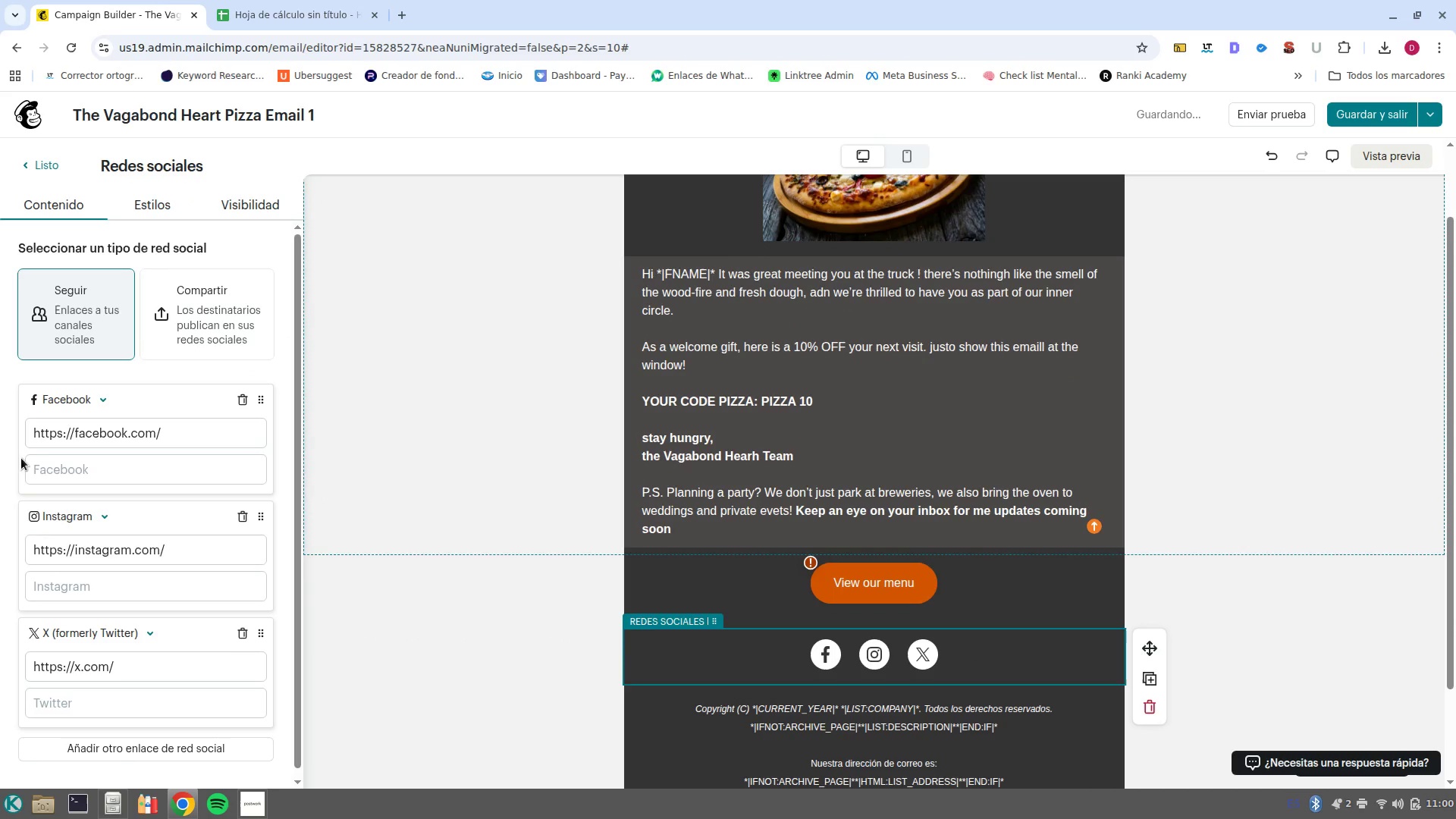 
left_click([89, 473])
 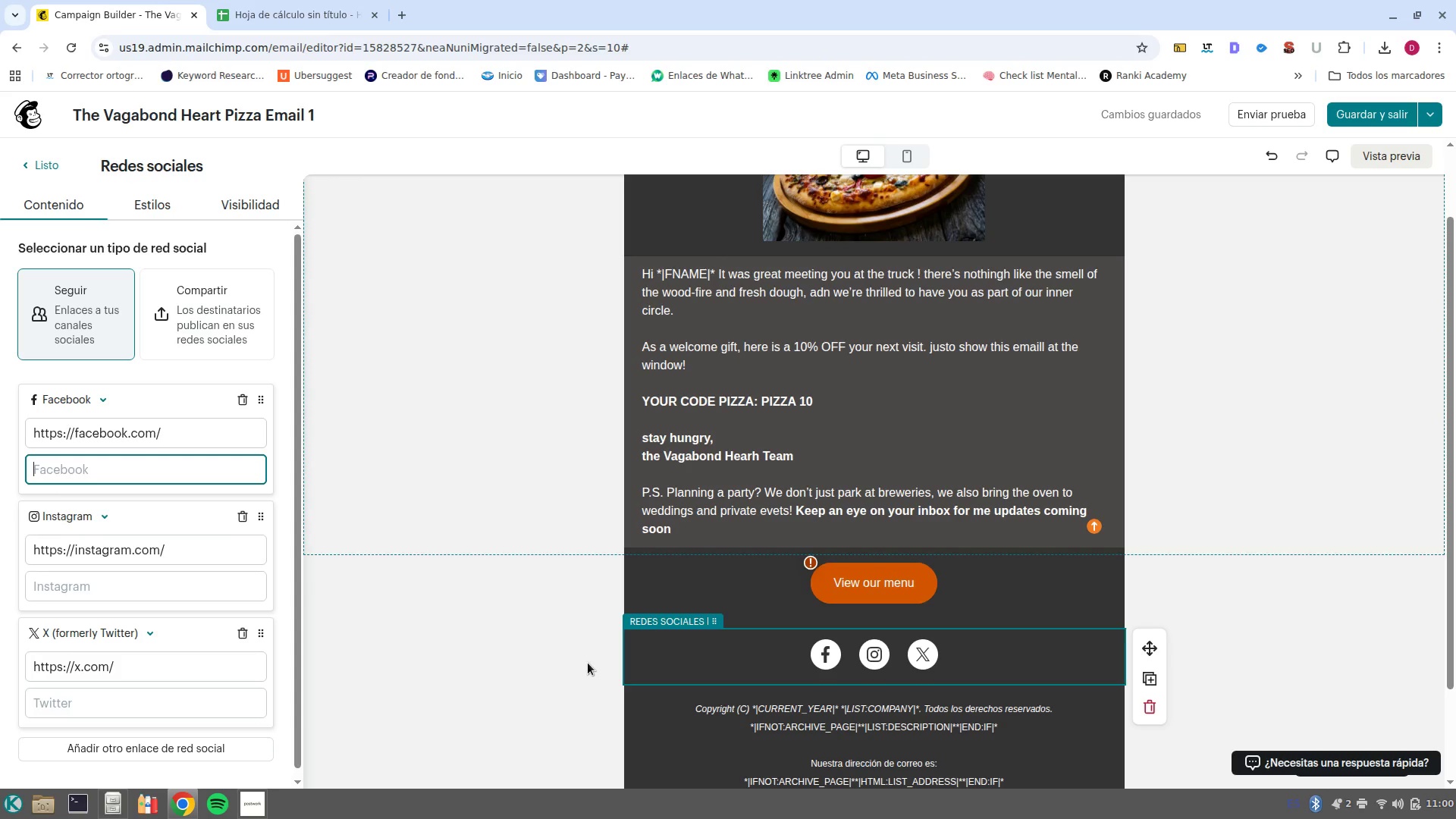 
wait(31.79)
 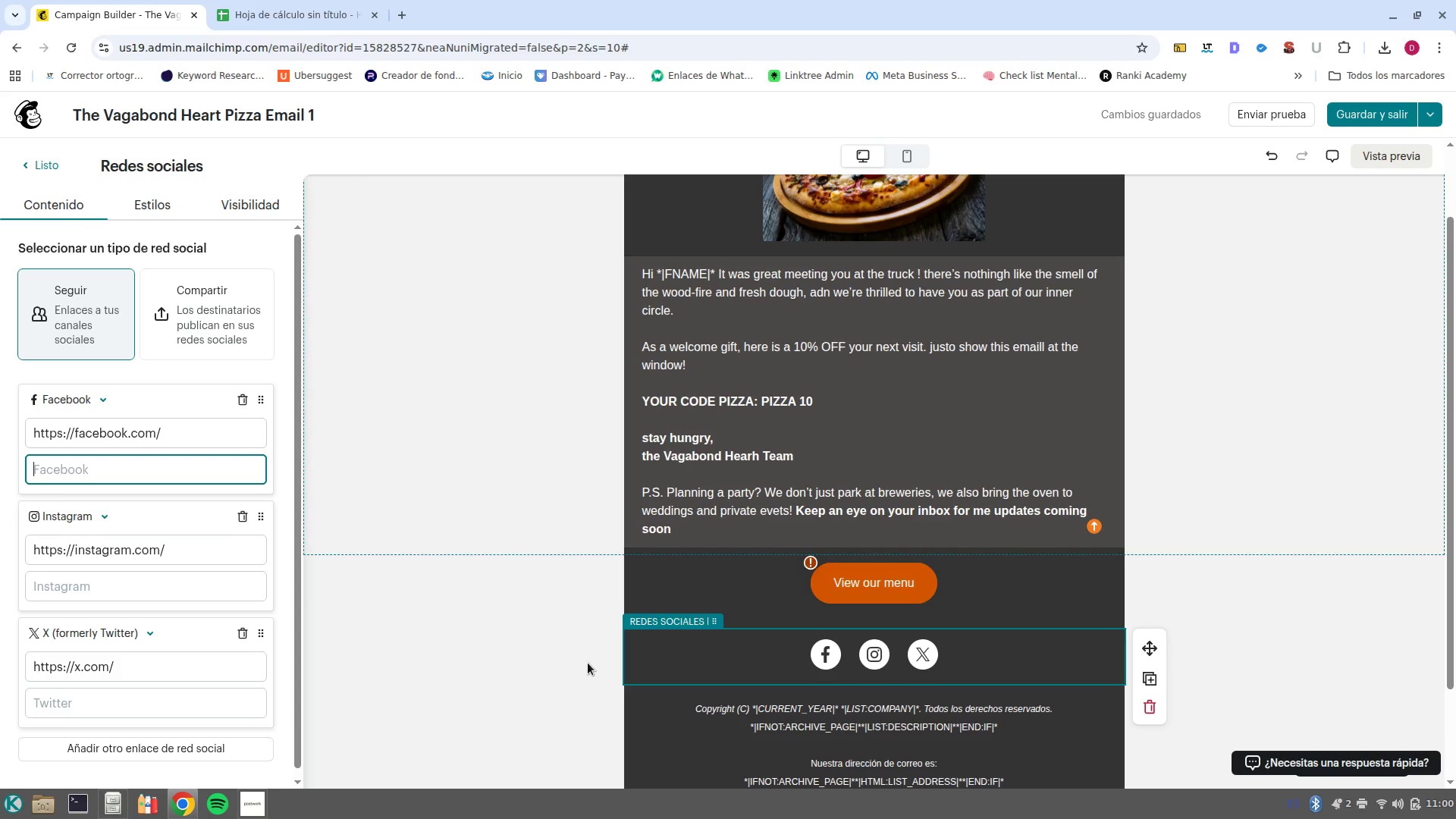 
type(www.ca)
key(Backspace)
key(Backspace)
type(facebook,)
key(Backspace)
type(.com&vagabondheart)
 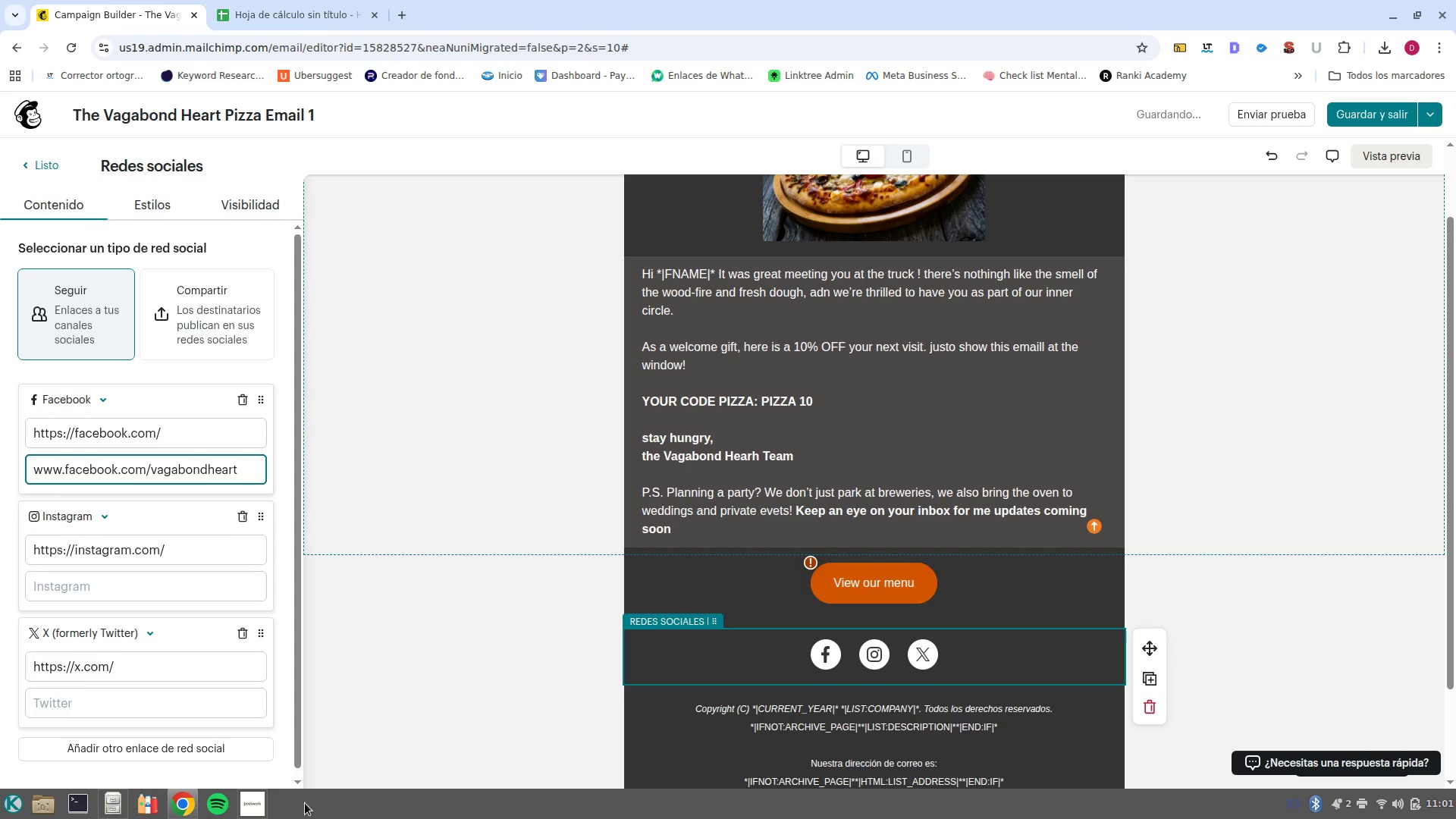 
left_click_drag(start_coordinate=[150, 469], to_coordinate=[0, 476])
 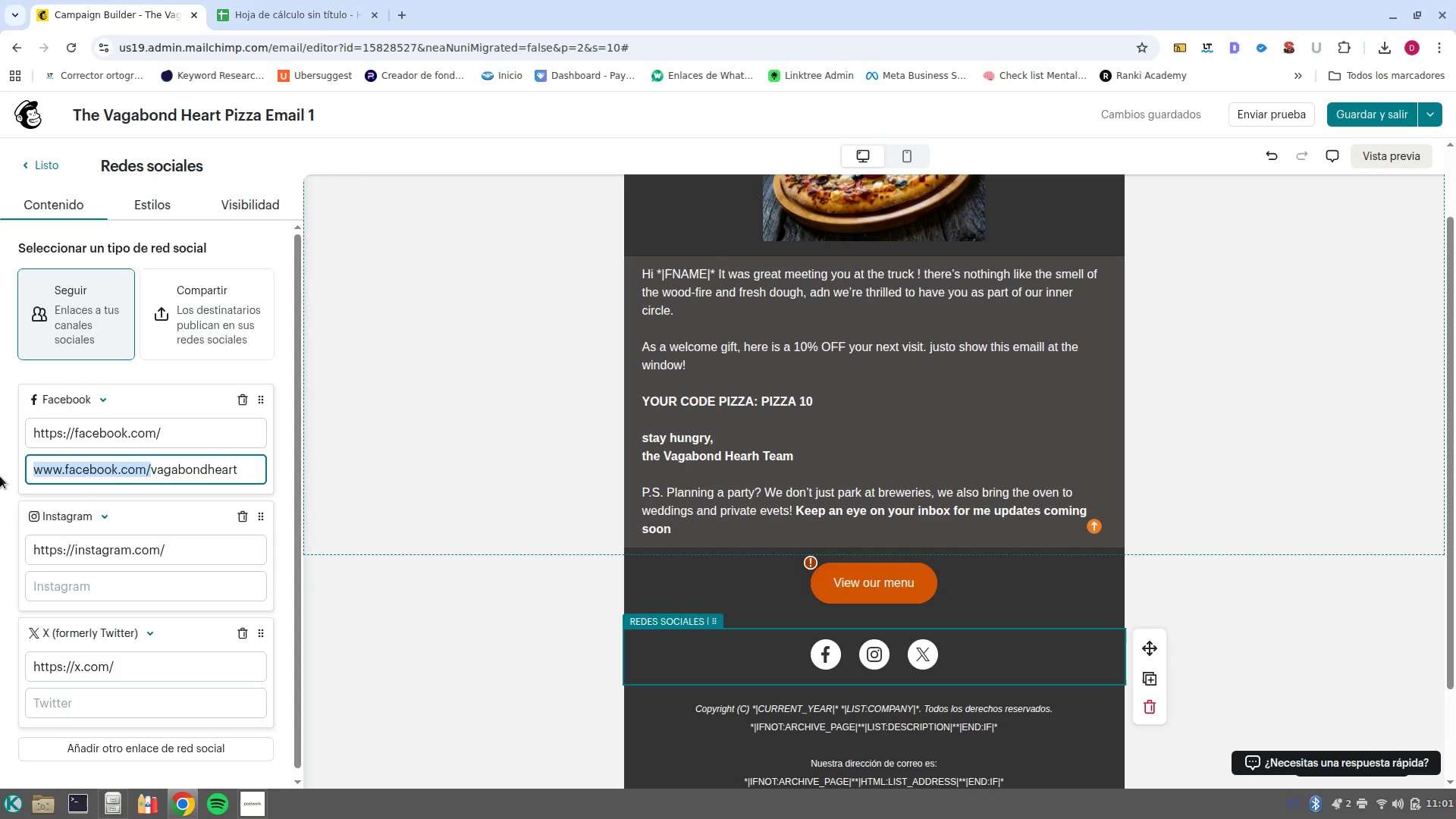 
key(Control+C)
 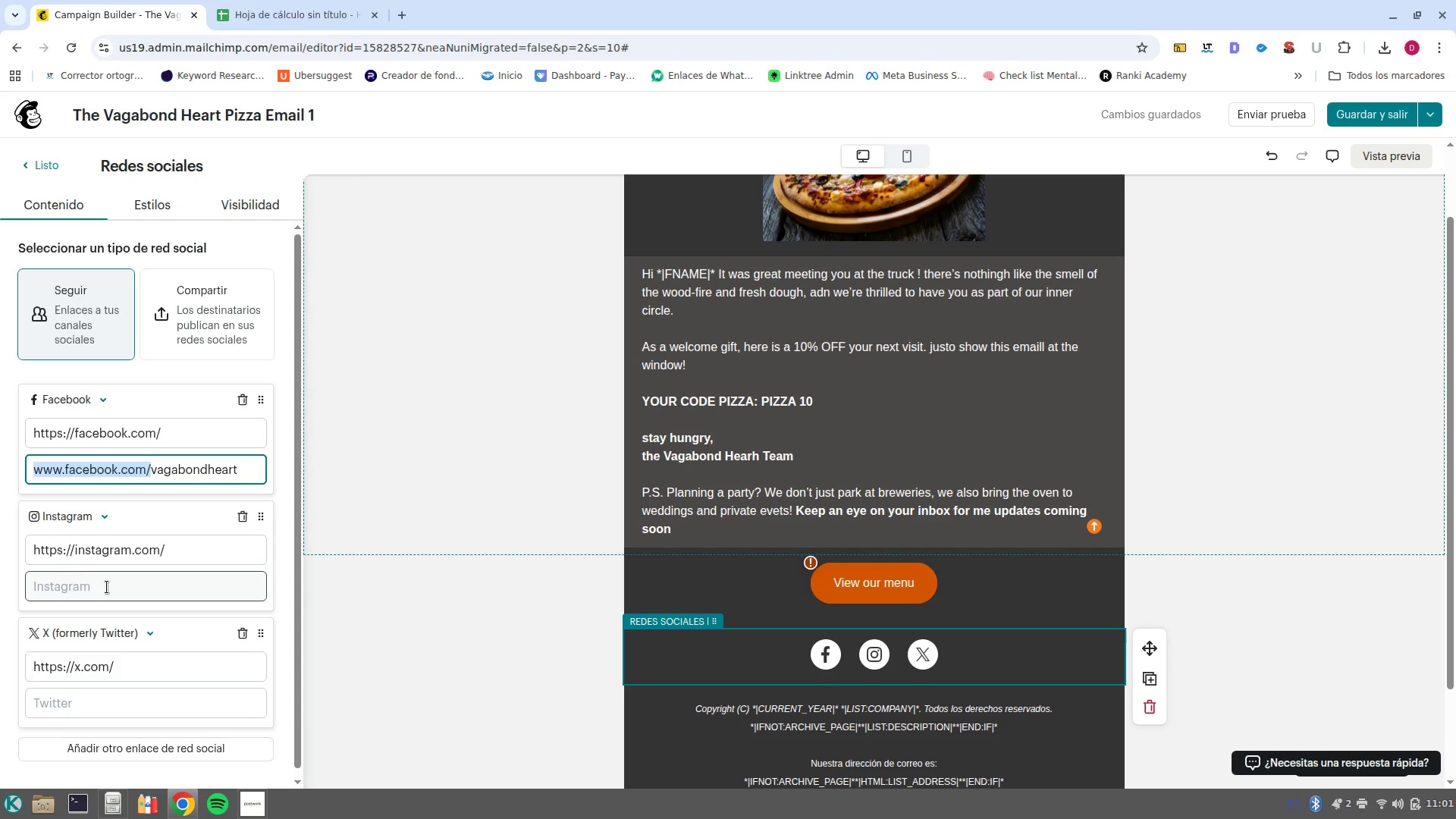 
left_click([111, 593])
 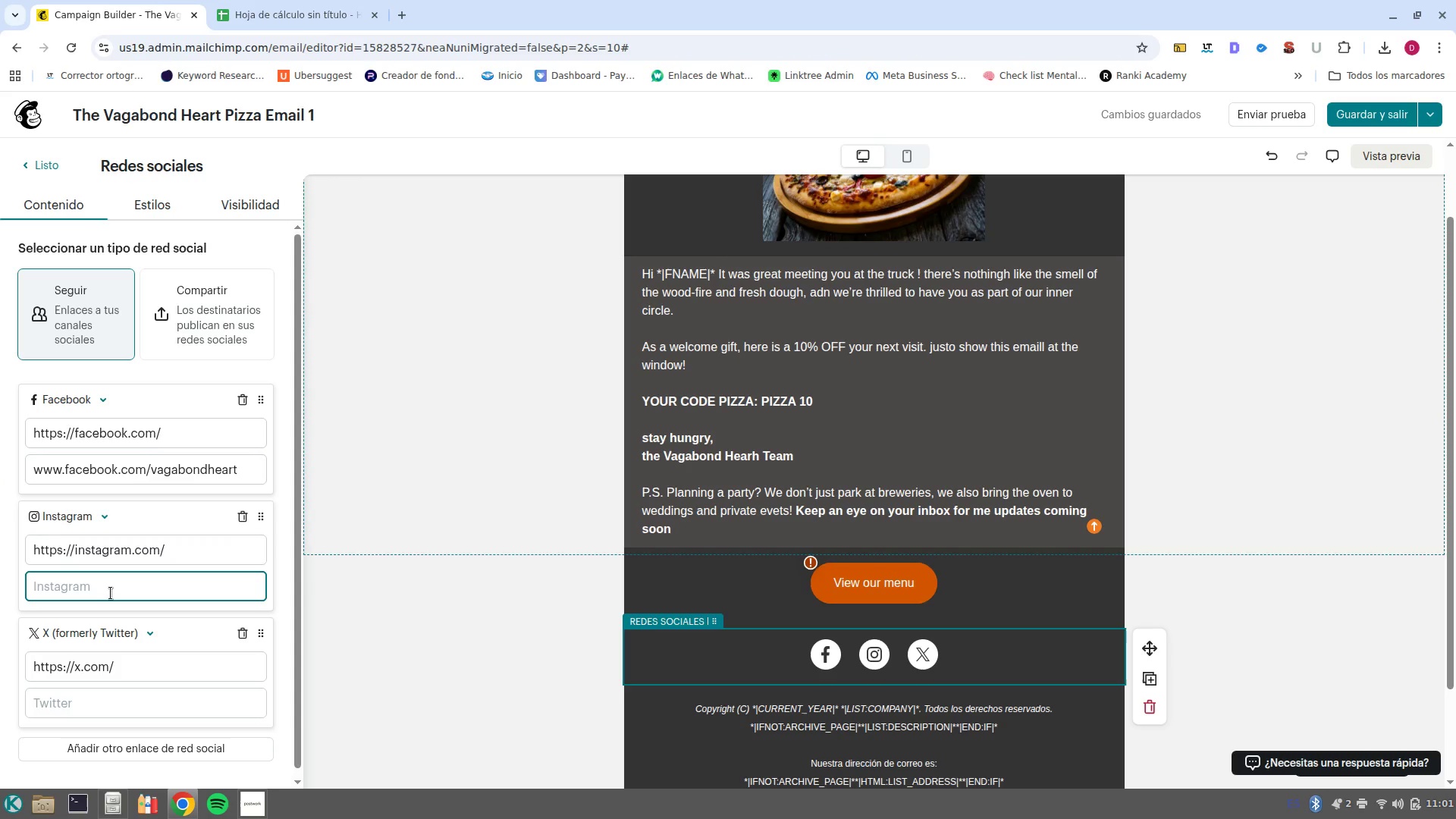 
type(wwww)
key(Backspace)
type(.instagram.com&vagabondheart)
 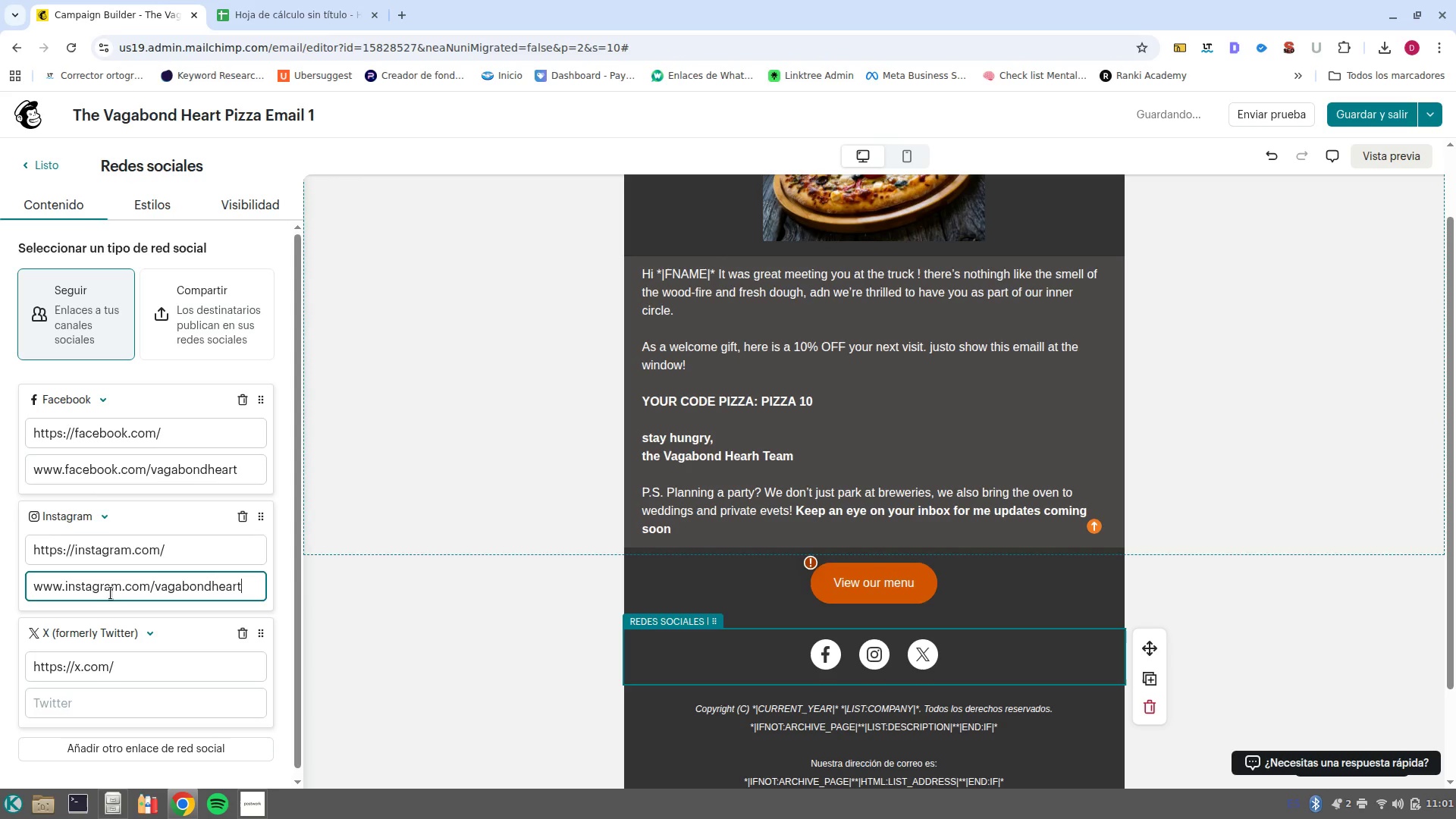 
wait(8.23)
 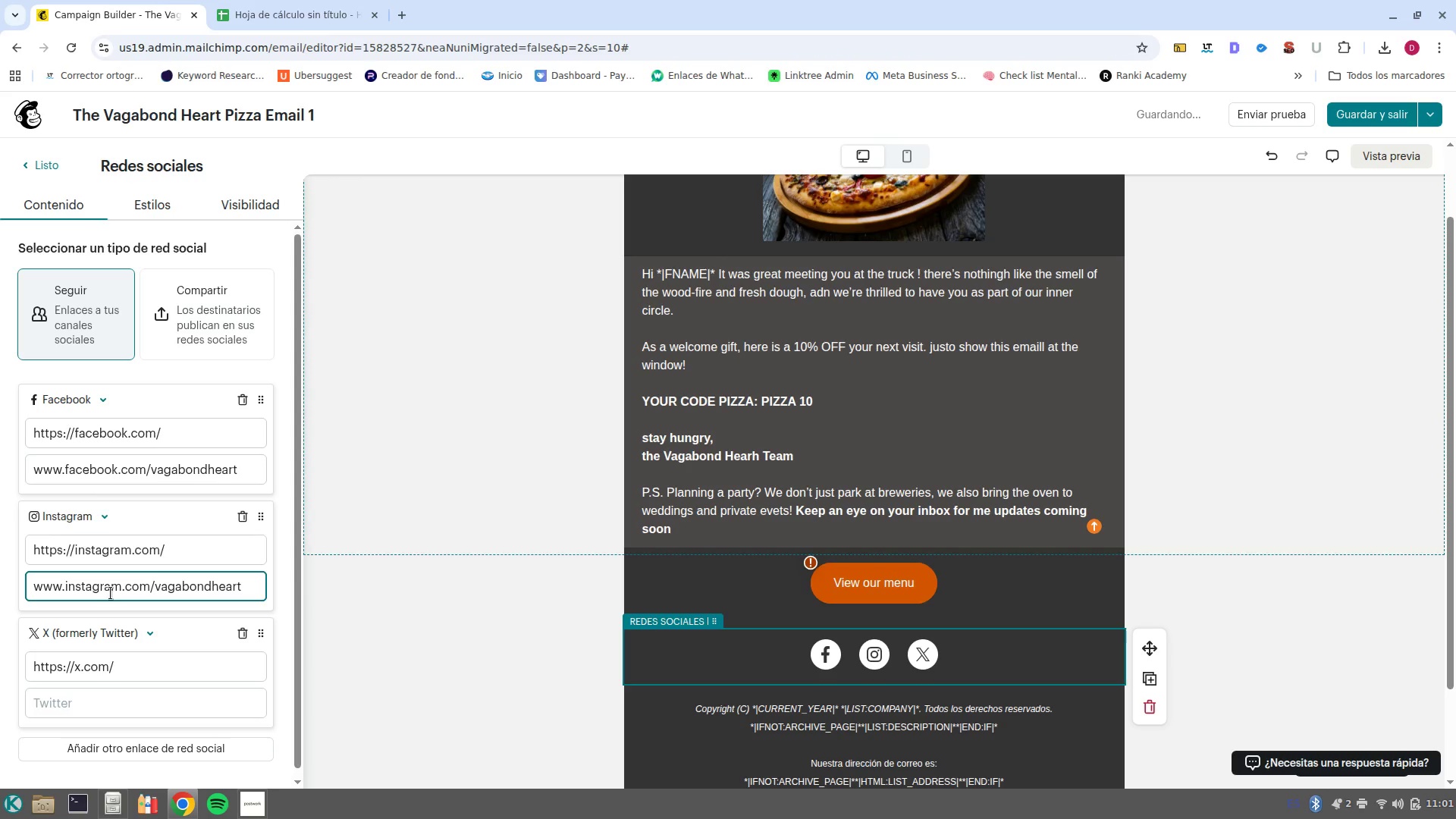 
left_click([924, 659])
 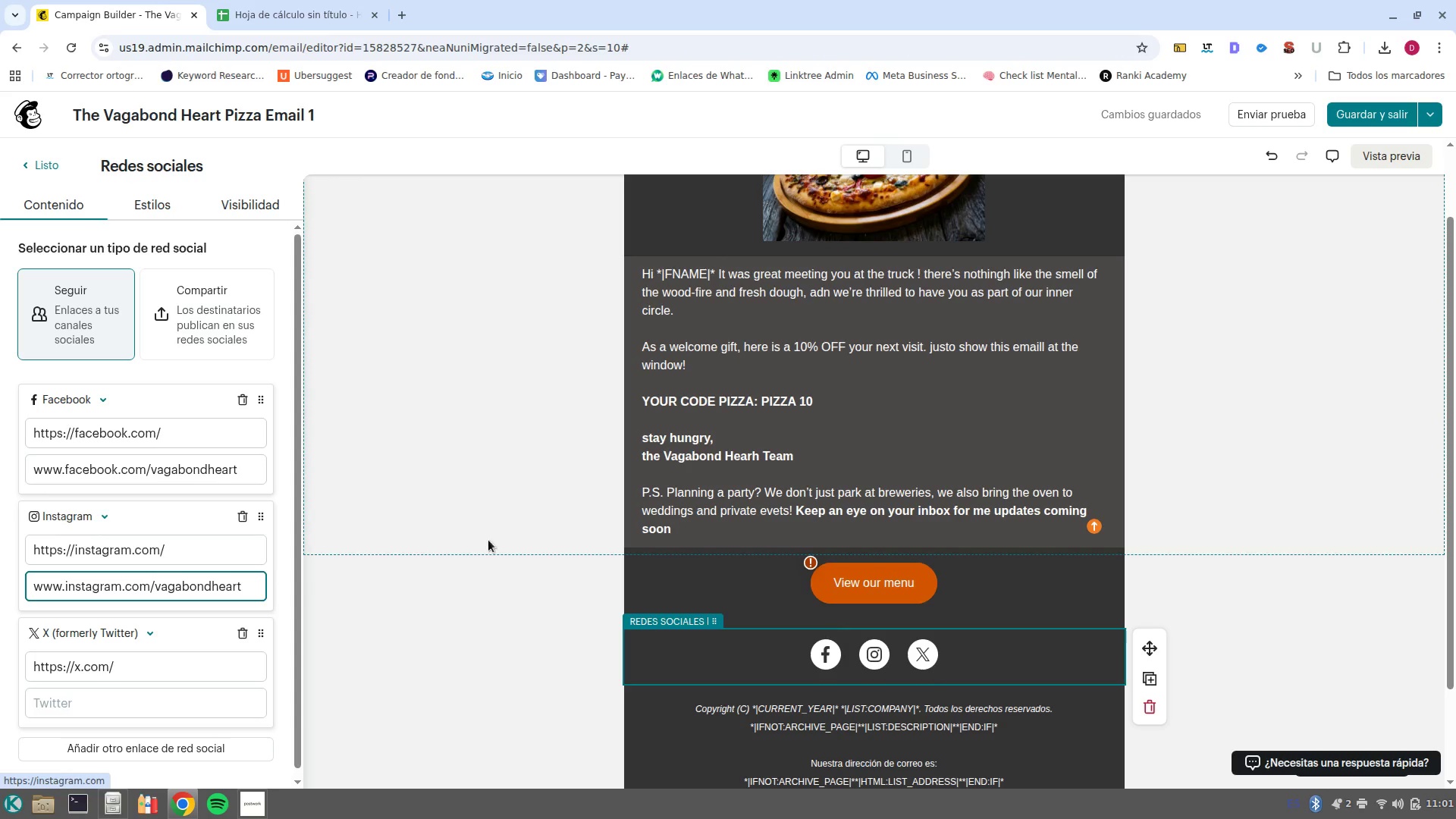 
scroll: coordinate [193, 582], scroll_direction: down, amount: 3.0
 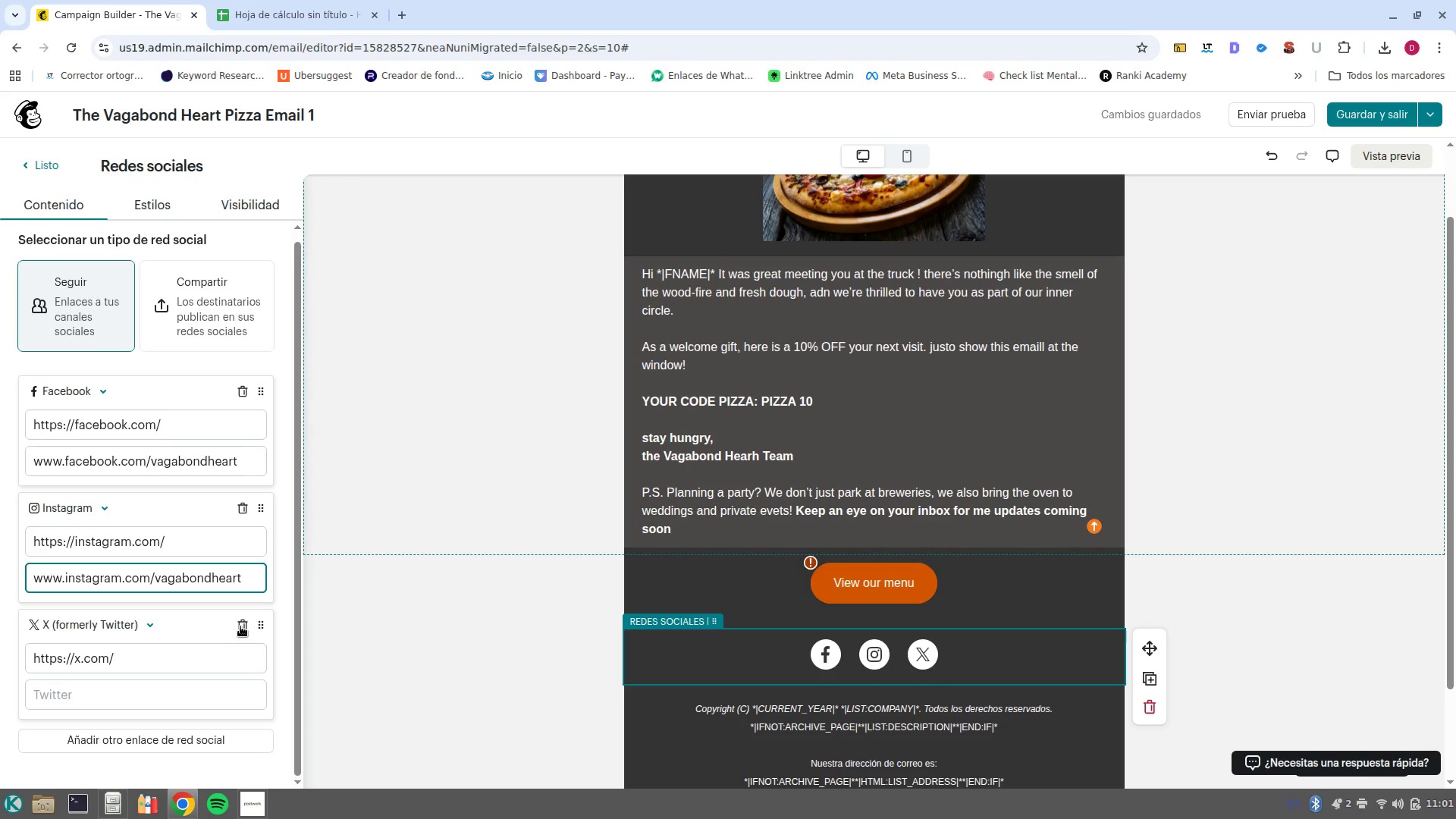 
left_click([248, 629])
 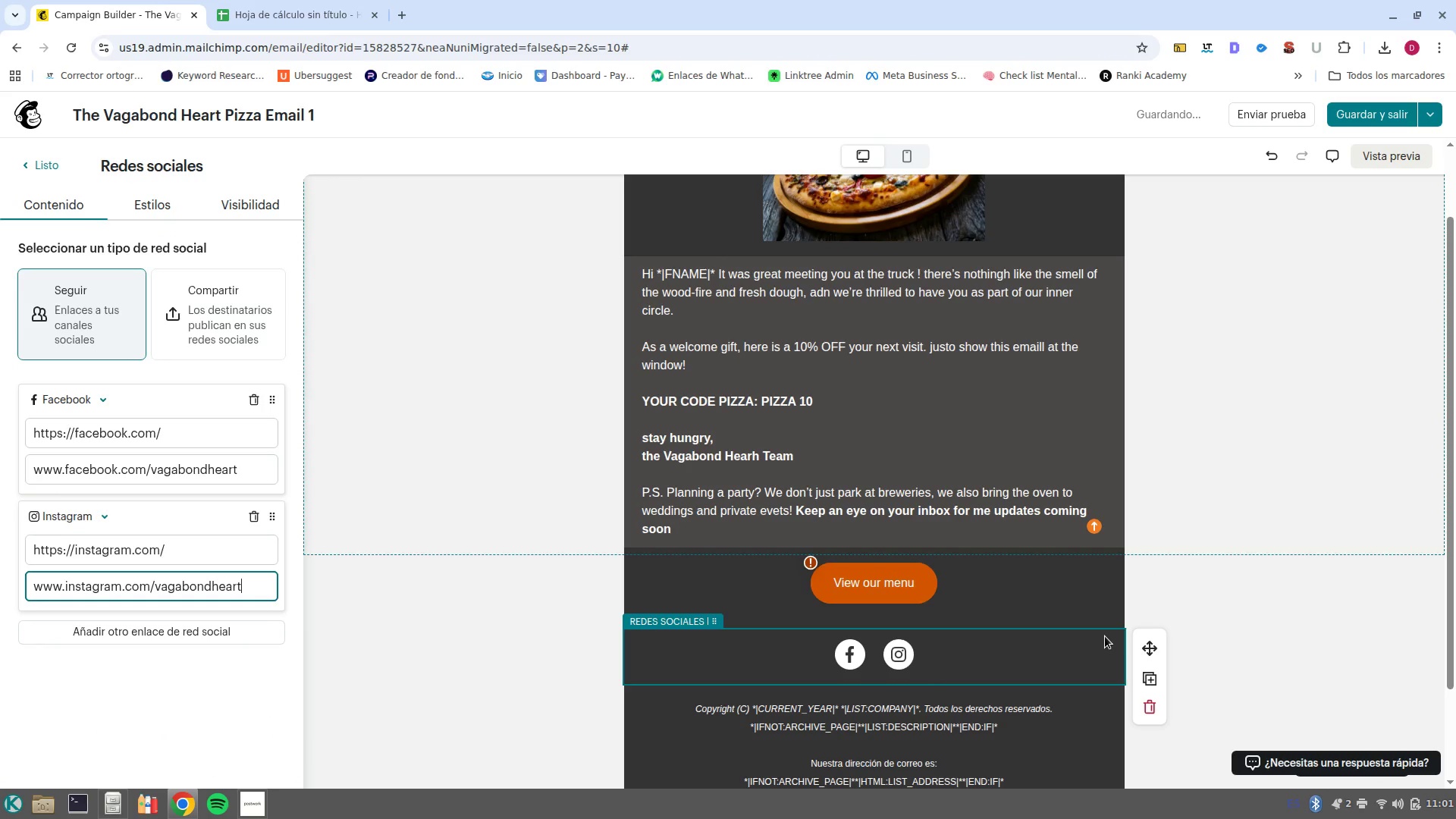 
scroll: coordinate [1129, 642], scroll_direction: up, amount: 3.0
 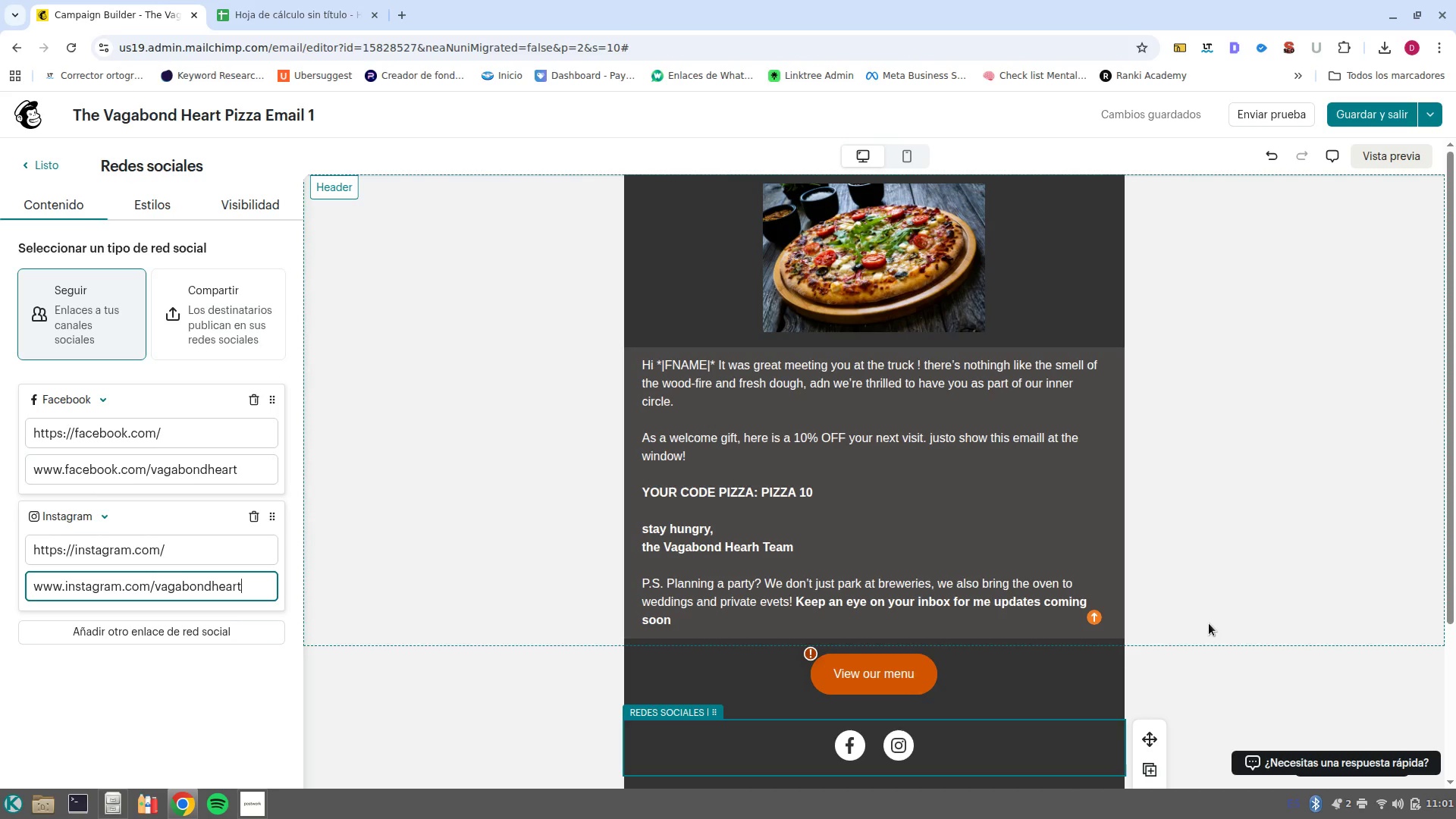 
wait(33.67)
 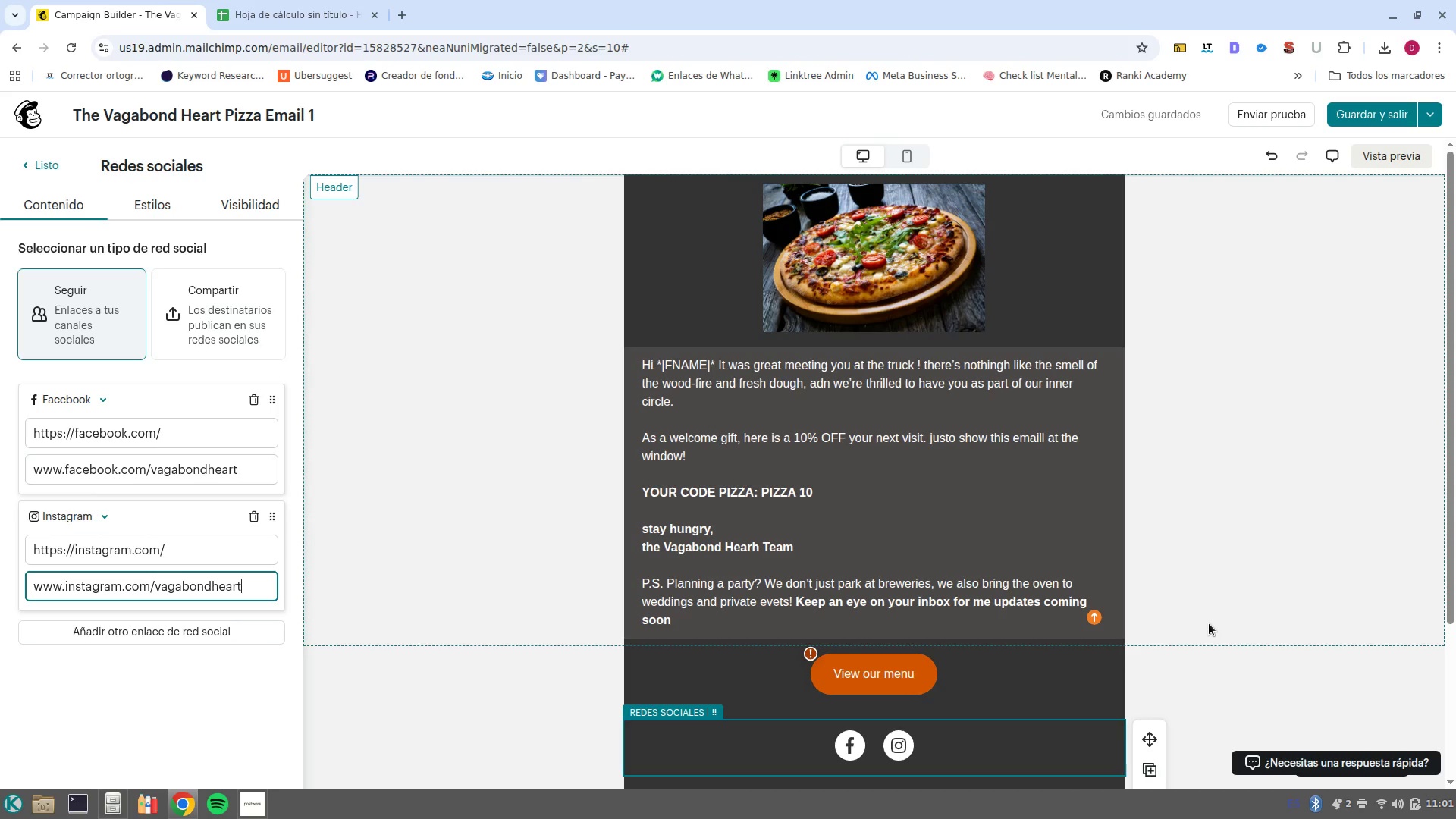 
left_click([815, 658])
 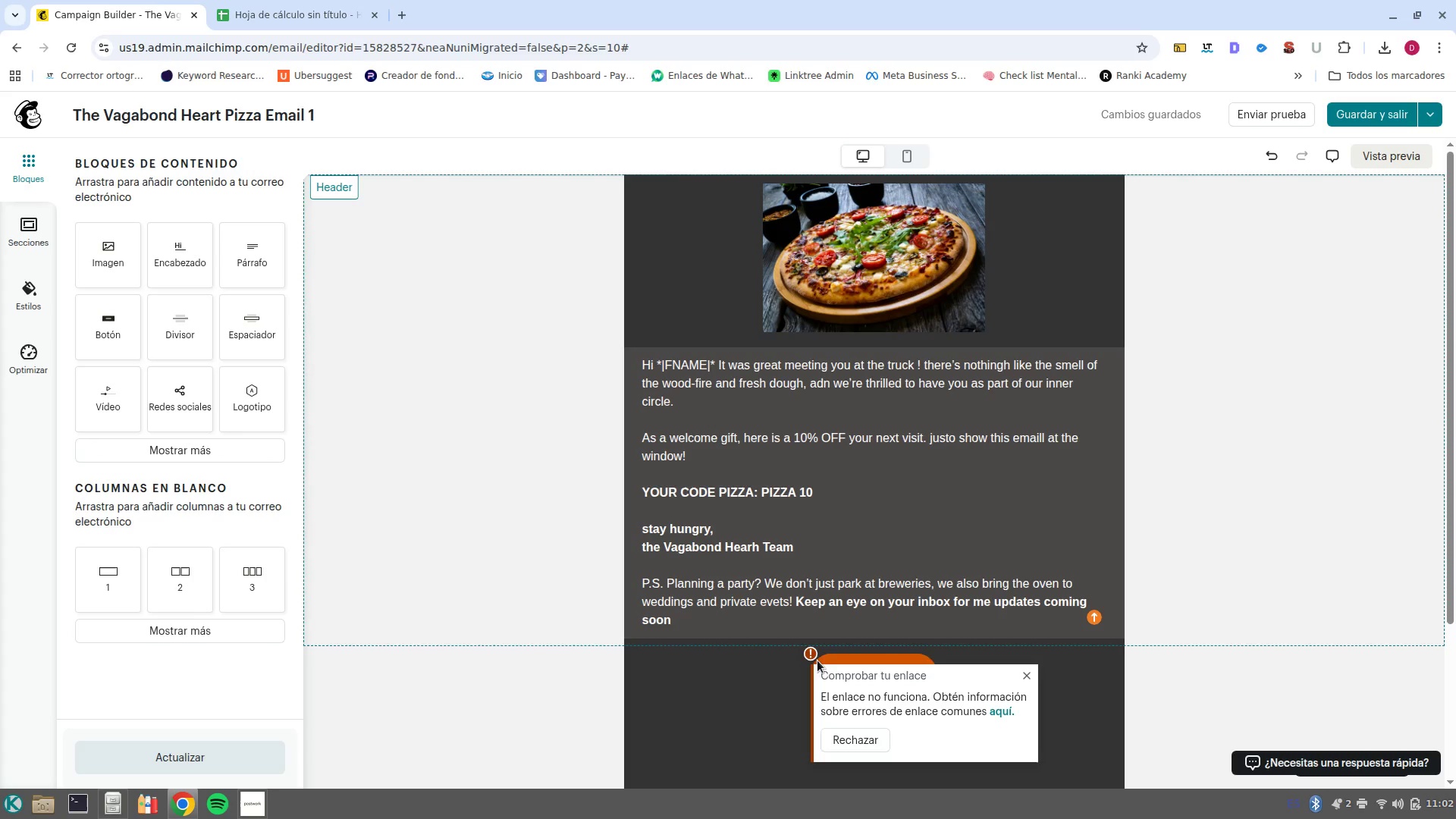 
left_click([835, 673])
 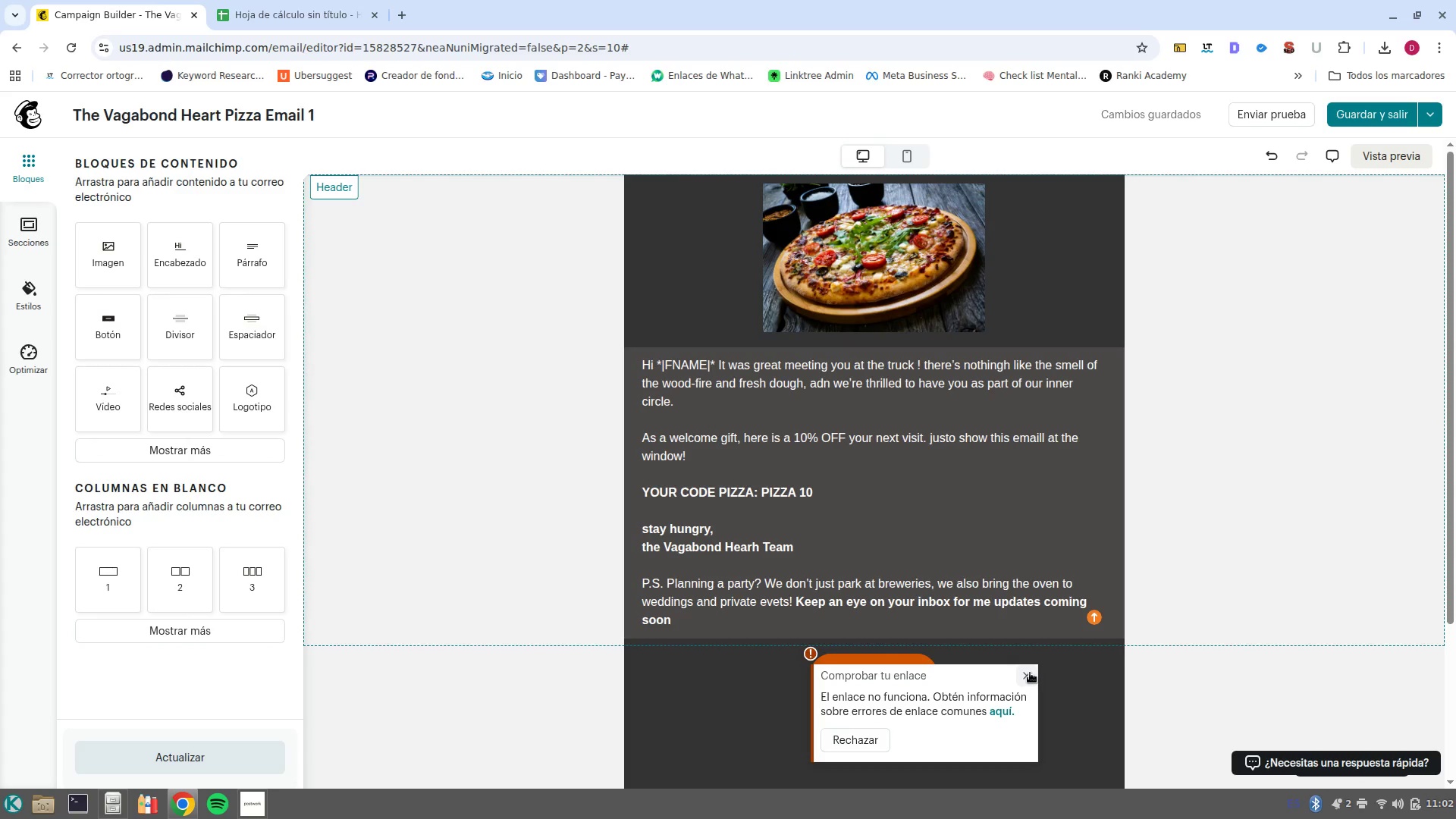 
left_click([858, 745])
 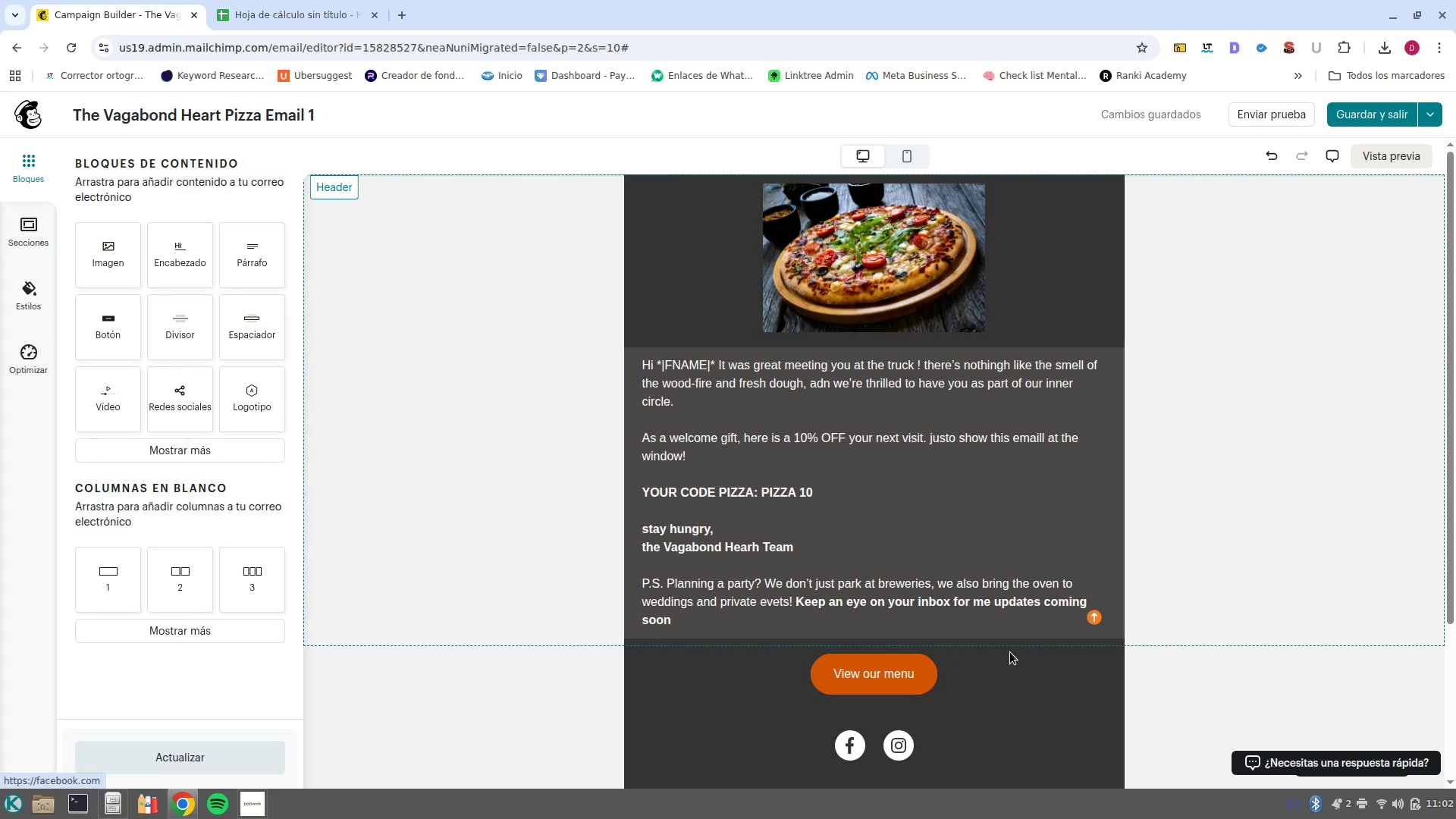 
scroll: coordinate [1010, 652], scroll_direction: down, amount: 2.0
 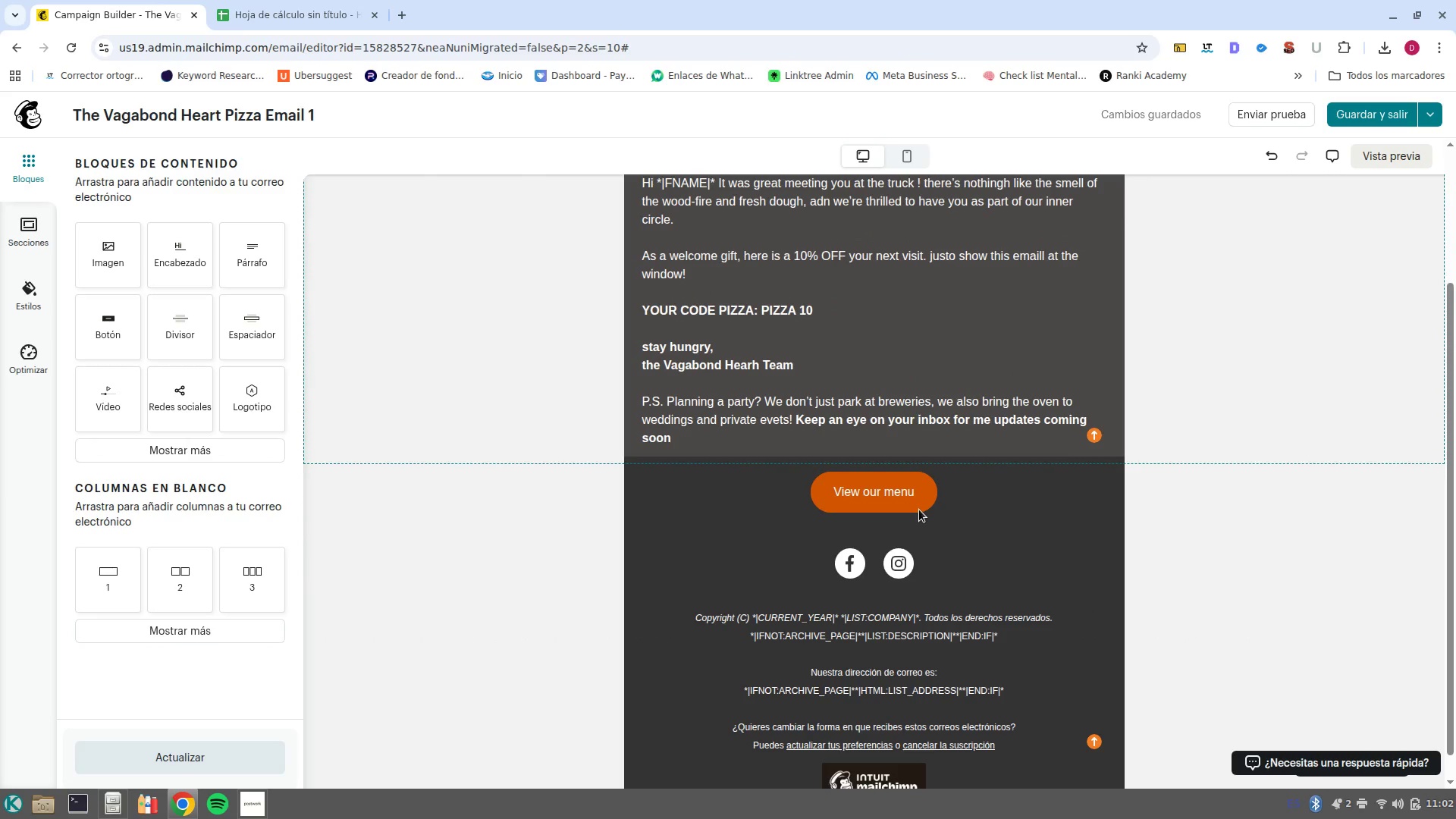 
wait(8.6)
 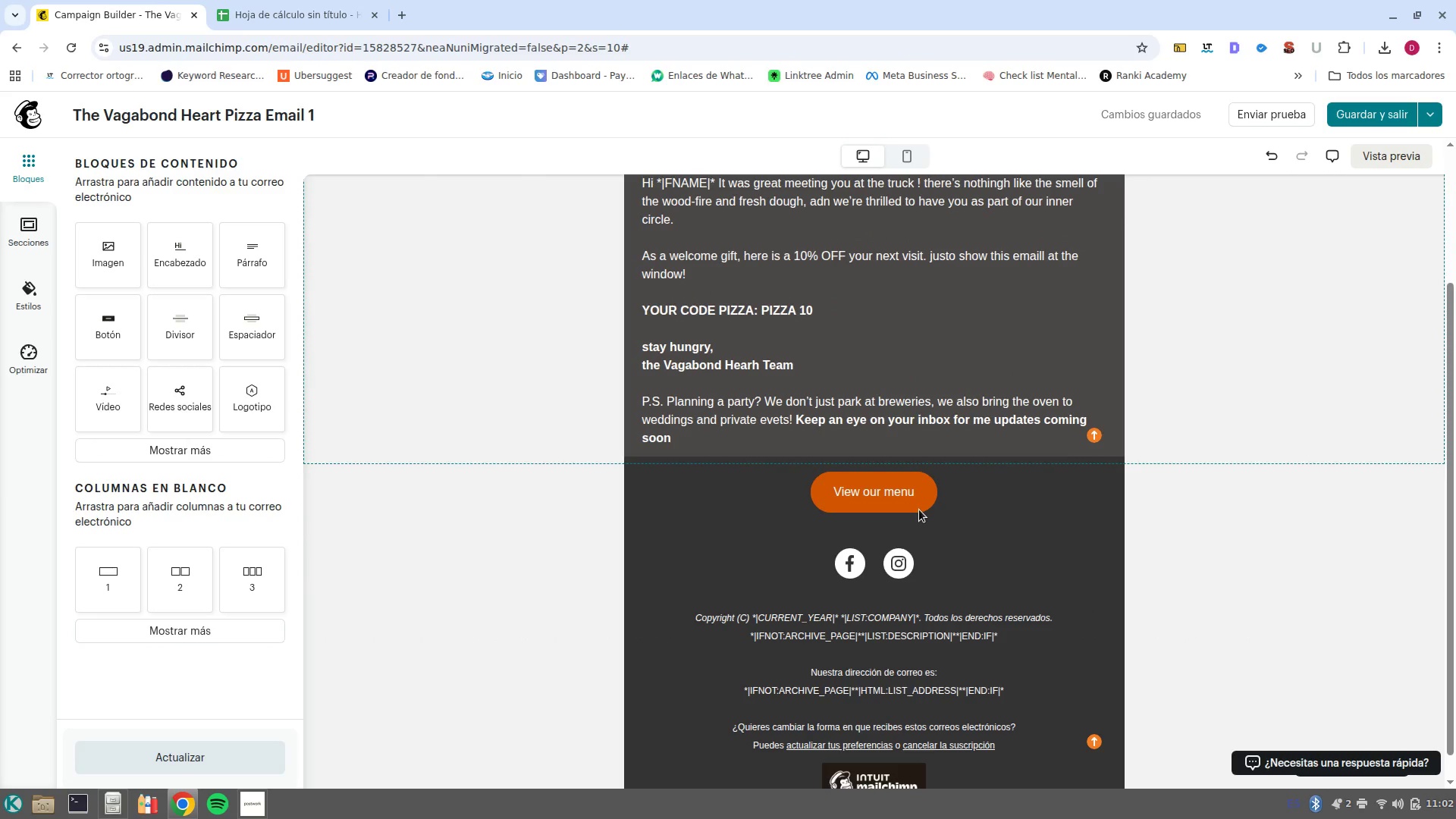 
scroll: coordinate [748, 462], scroll_direction: up, amount: 1.0
 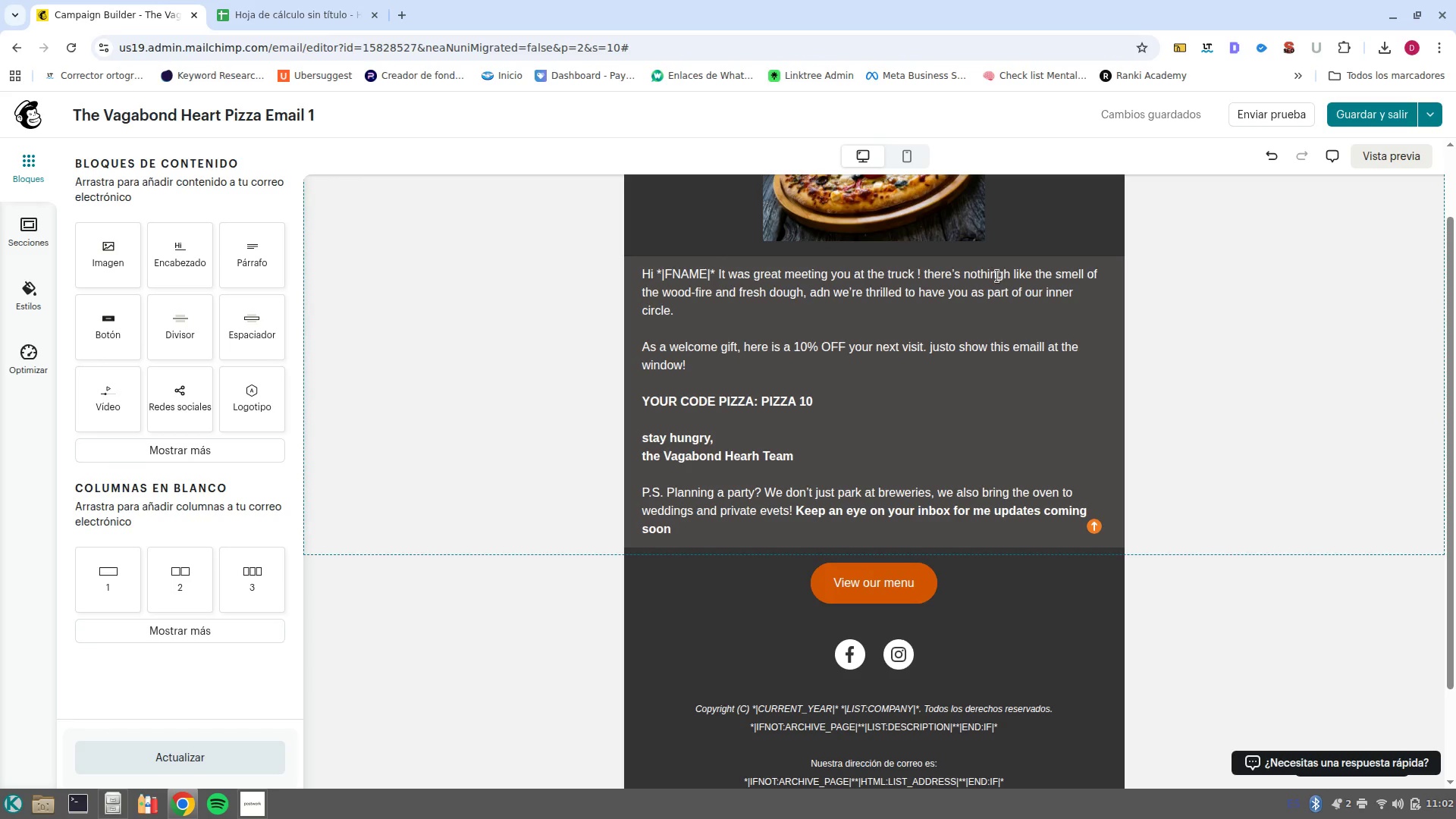 
wait(29.75)
 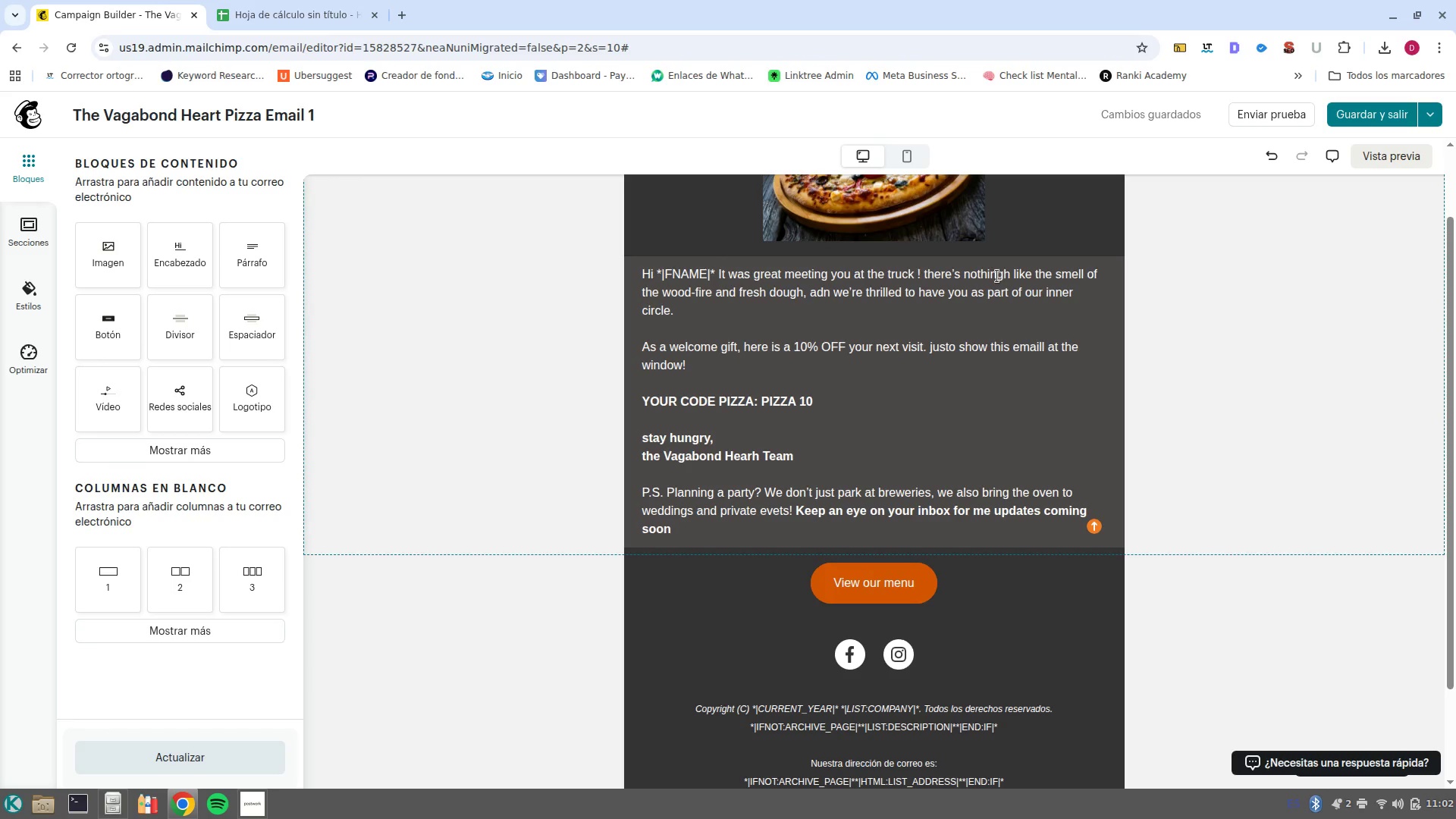 
left_click([1010, 275])
 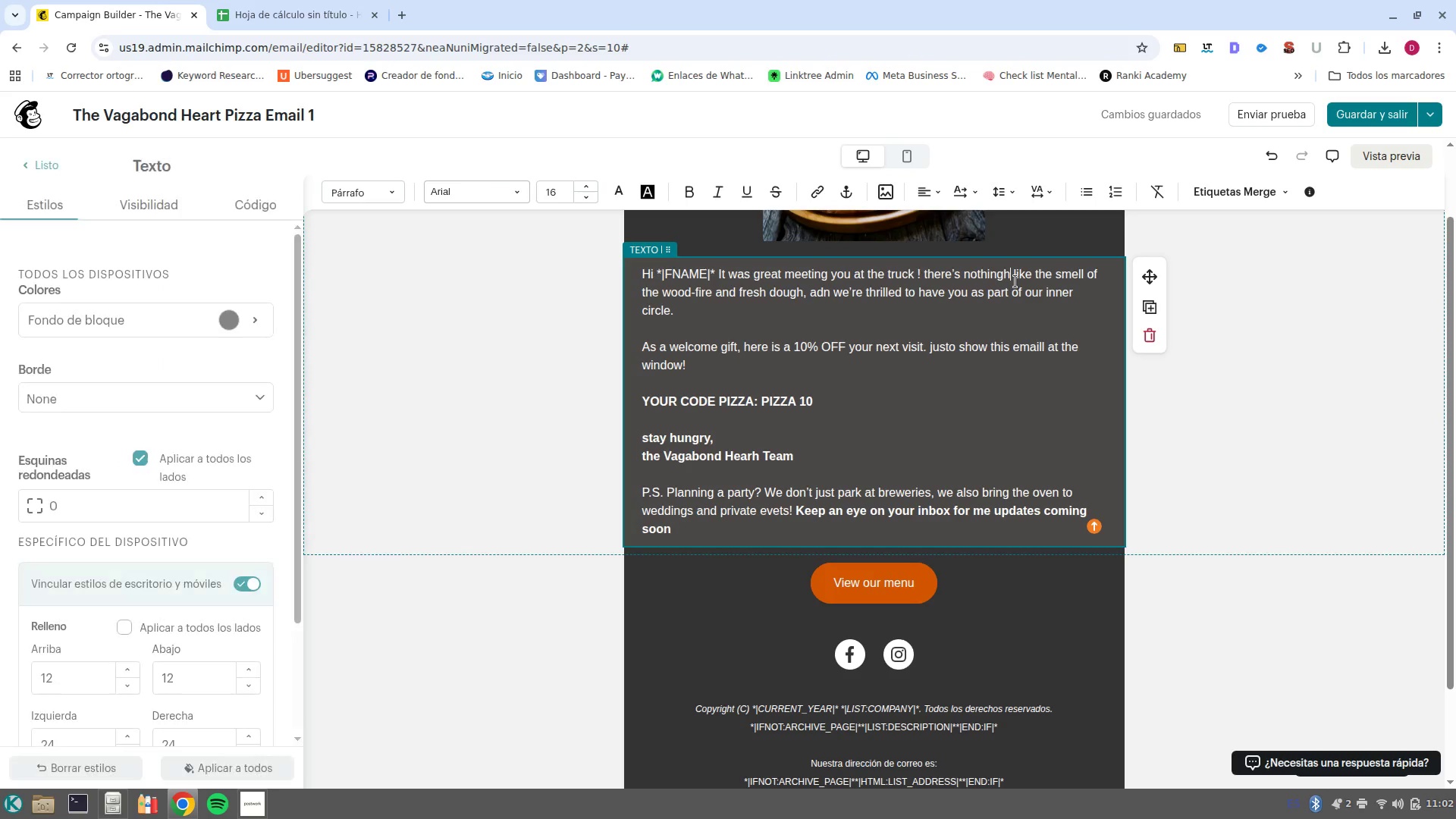 
key(Backspace)
 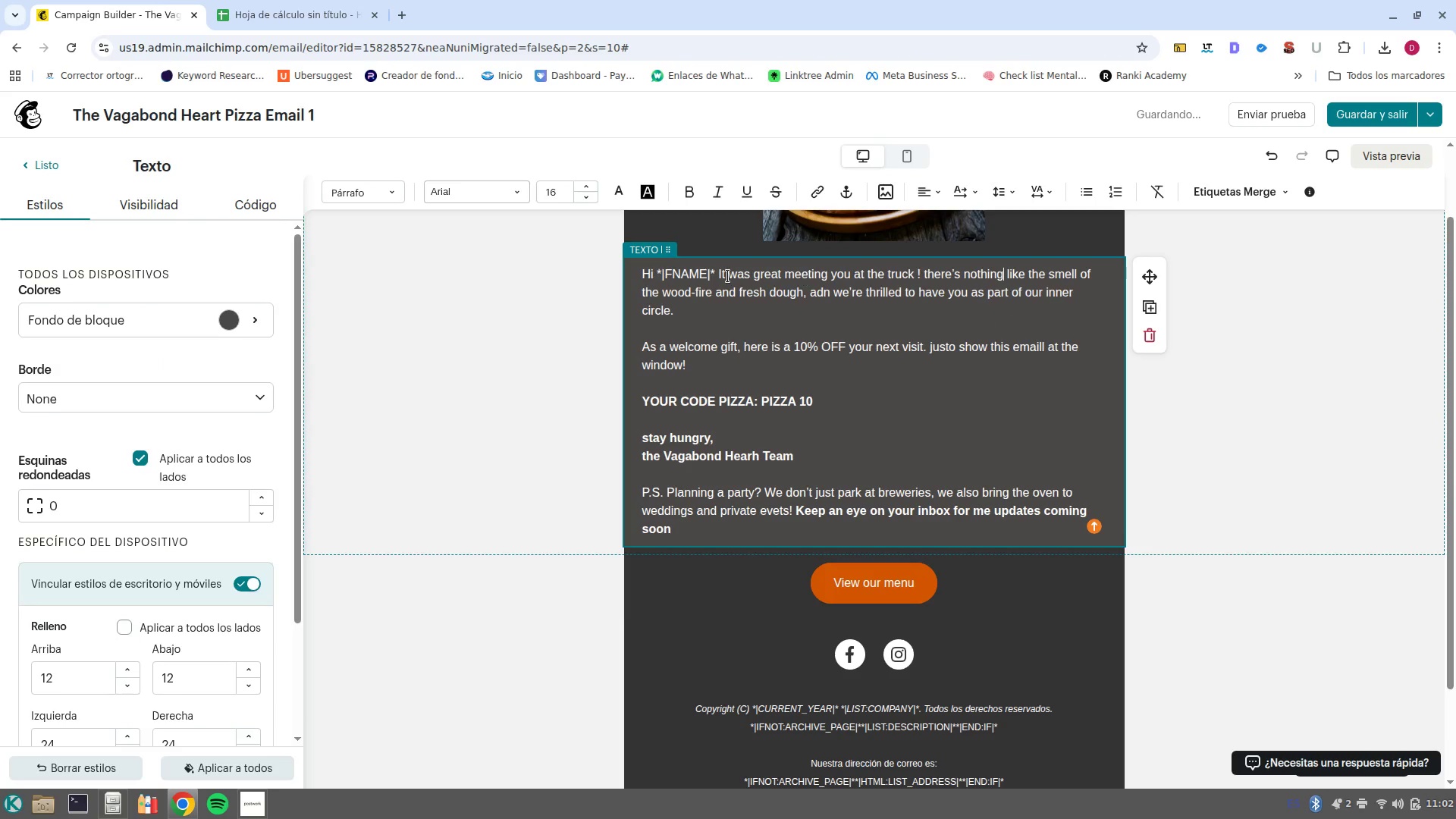 
left_click([821, 291])
 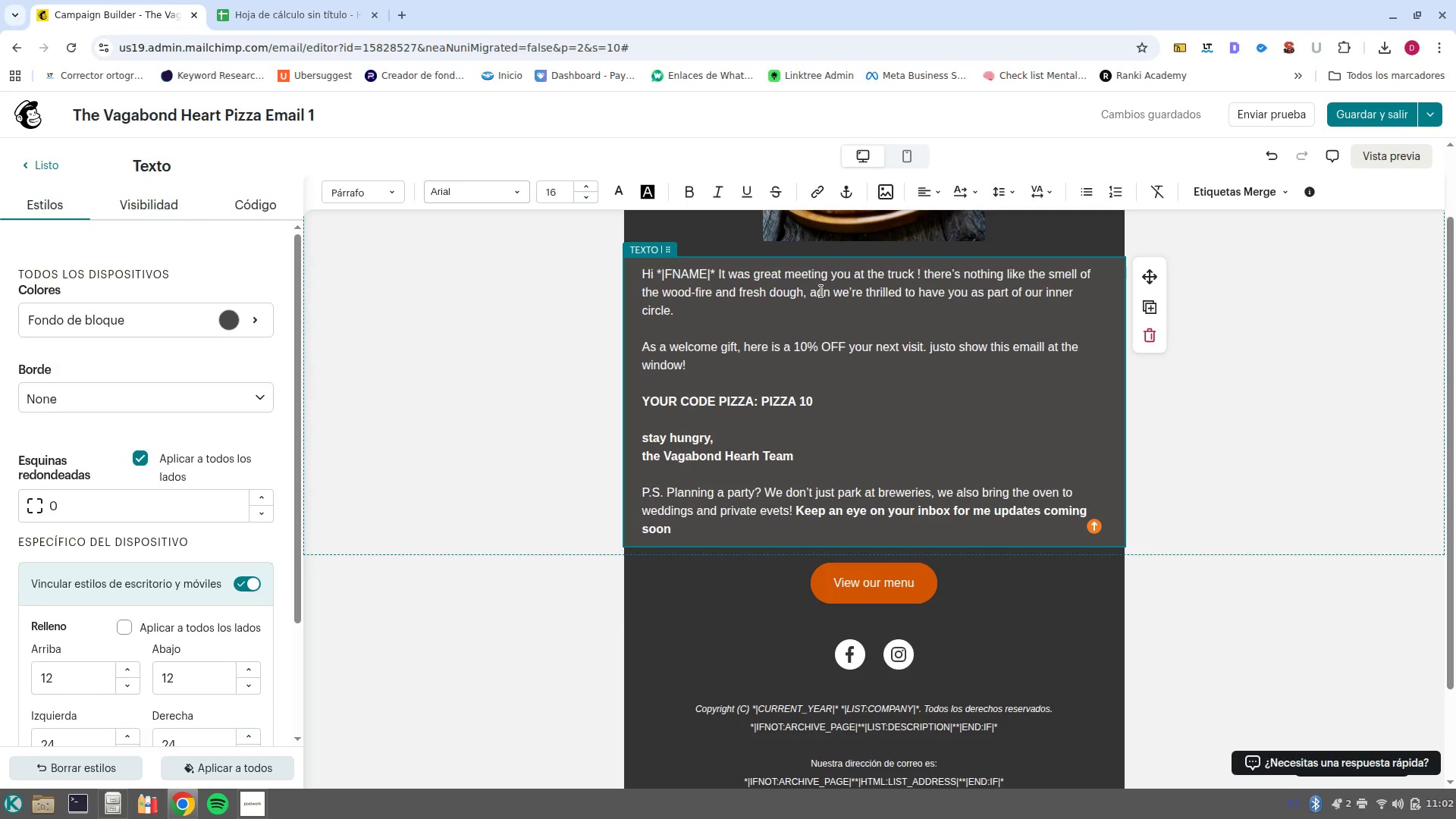 
left_click([821, 291])
 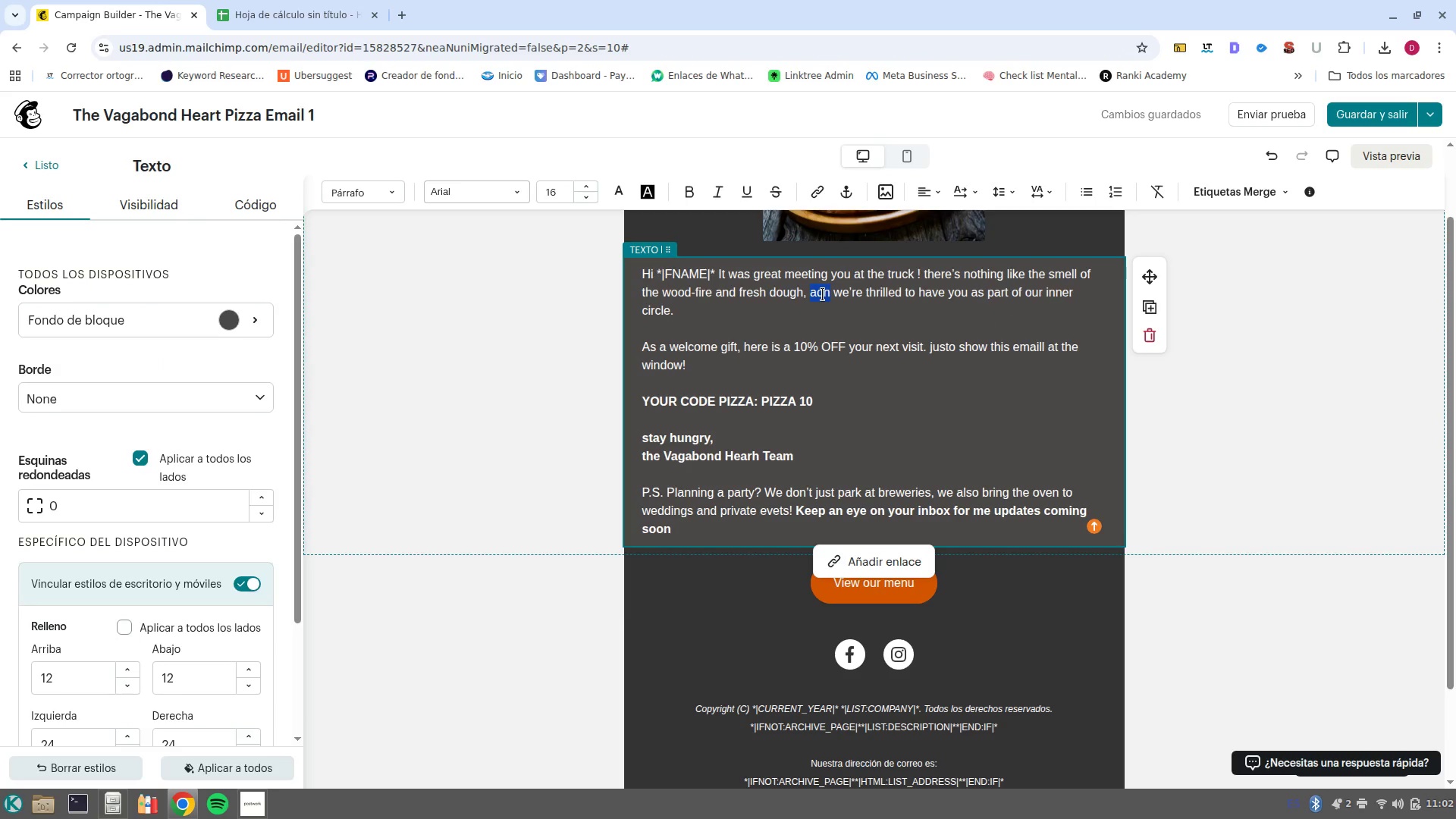 
type(and)
 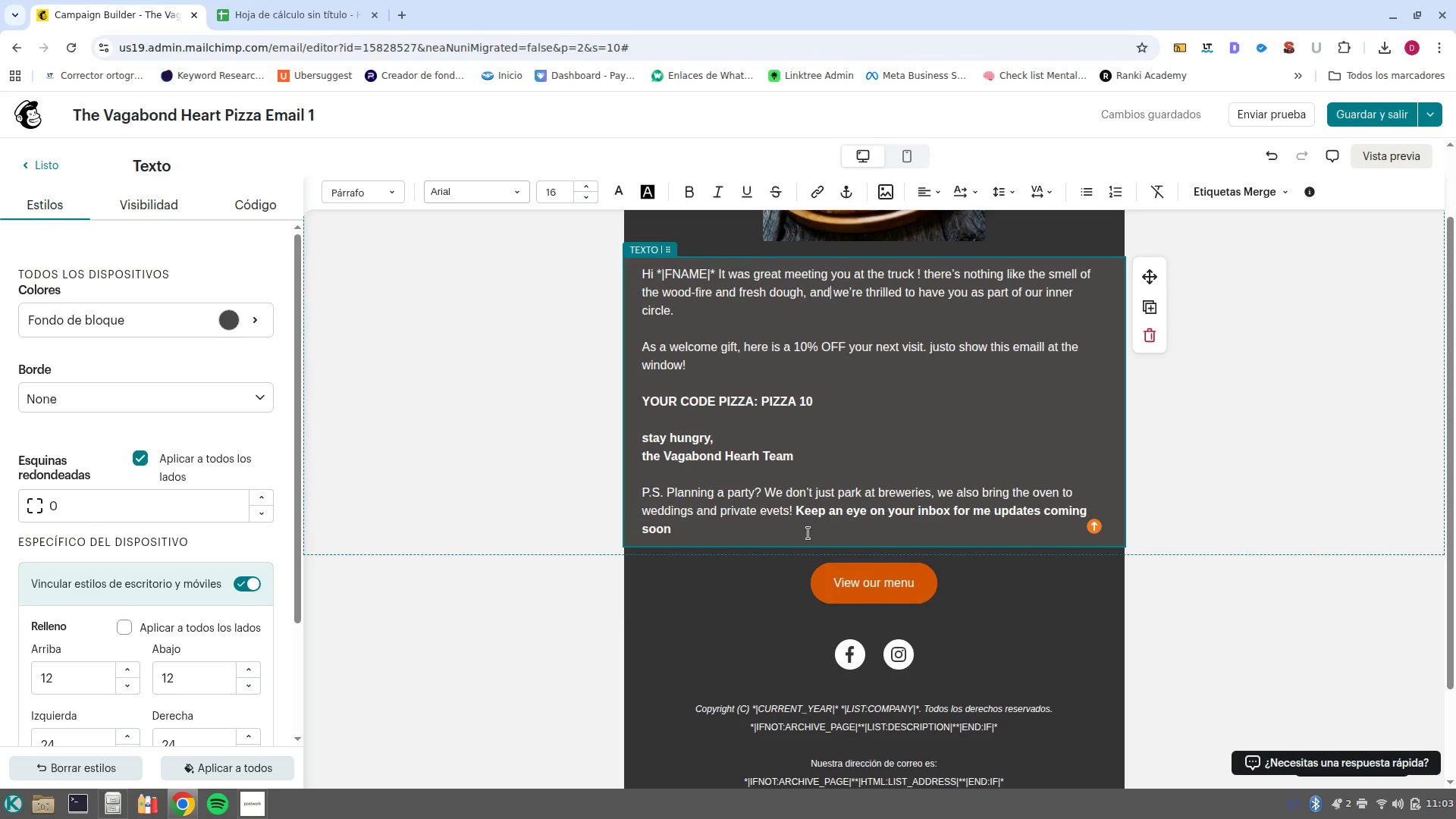 
wait(24.62)
 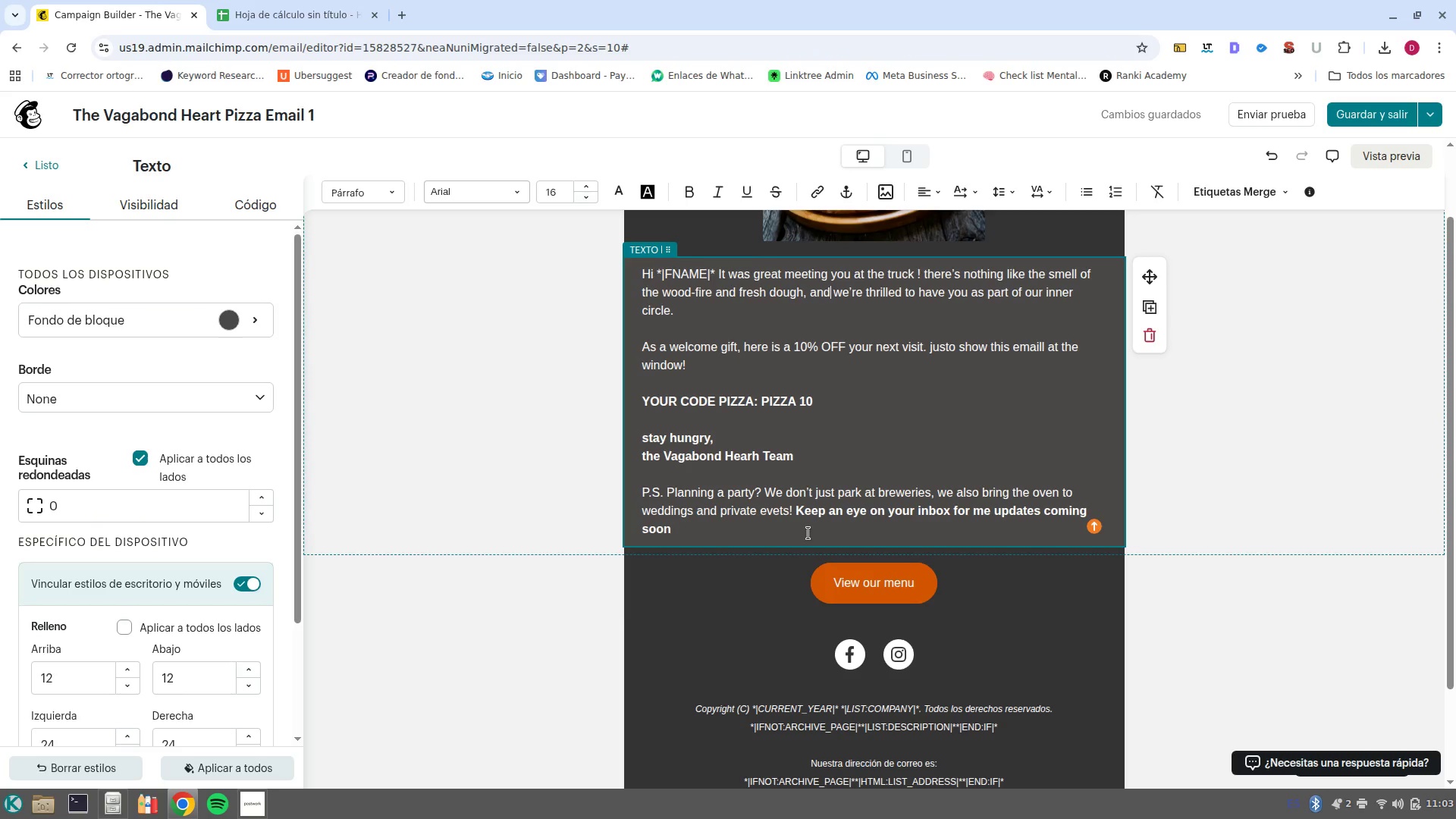 
left_click([1381, 114])
 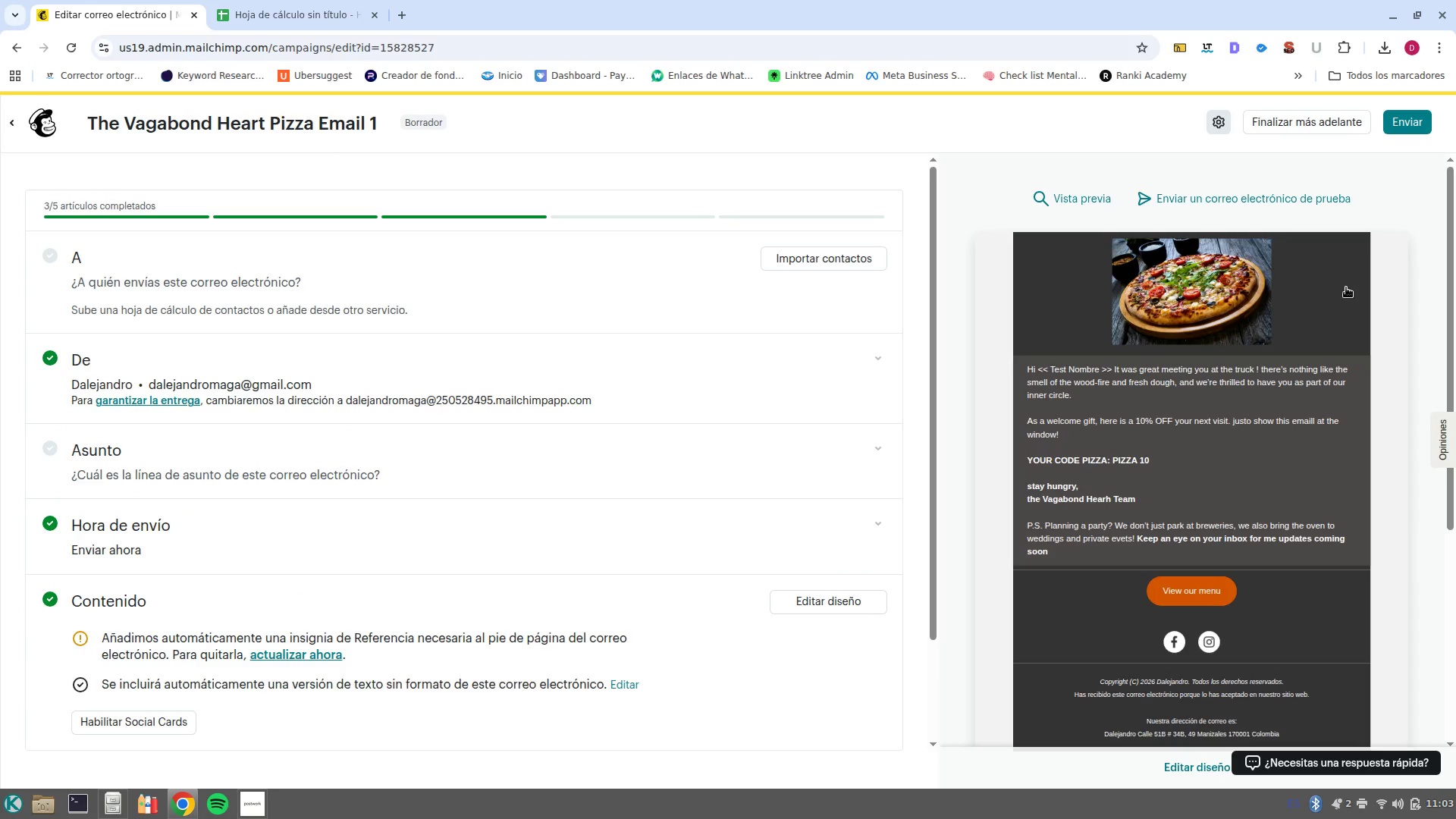 
wait(9.18)
 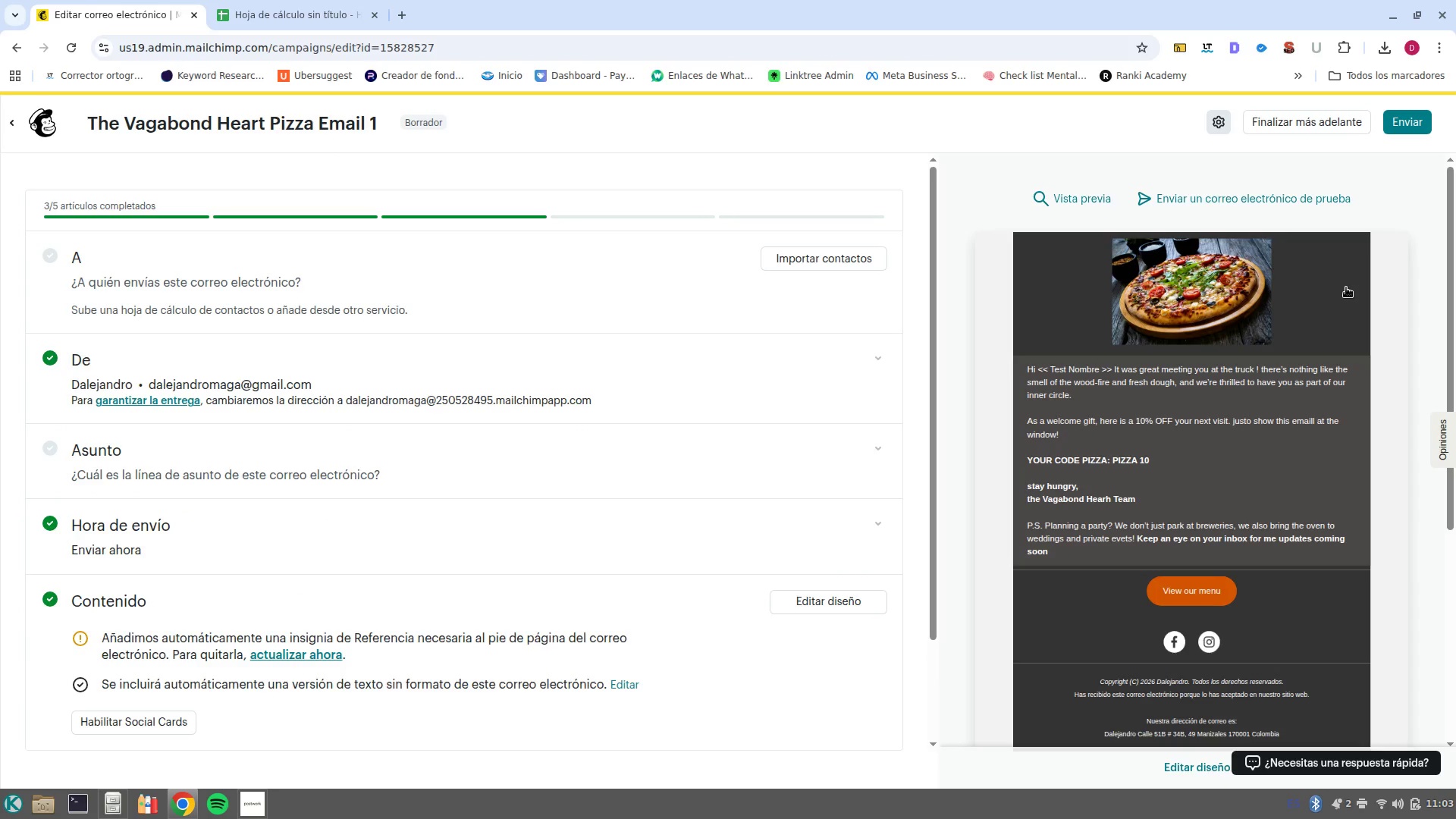 
left_click([1277, 129])
 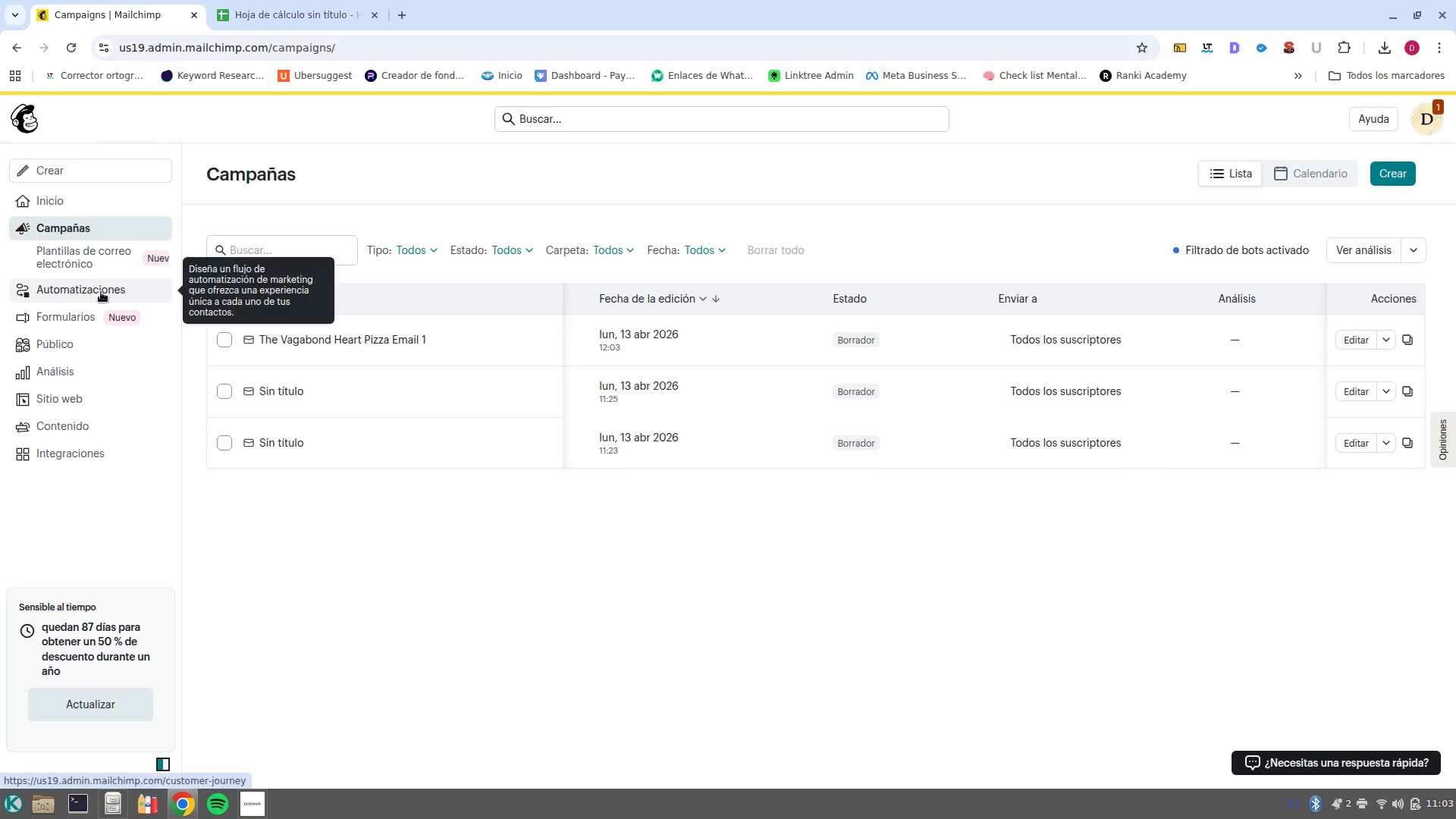 
left_click([98, 290])
 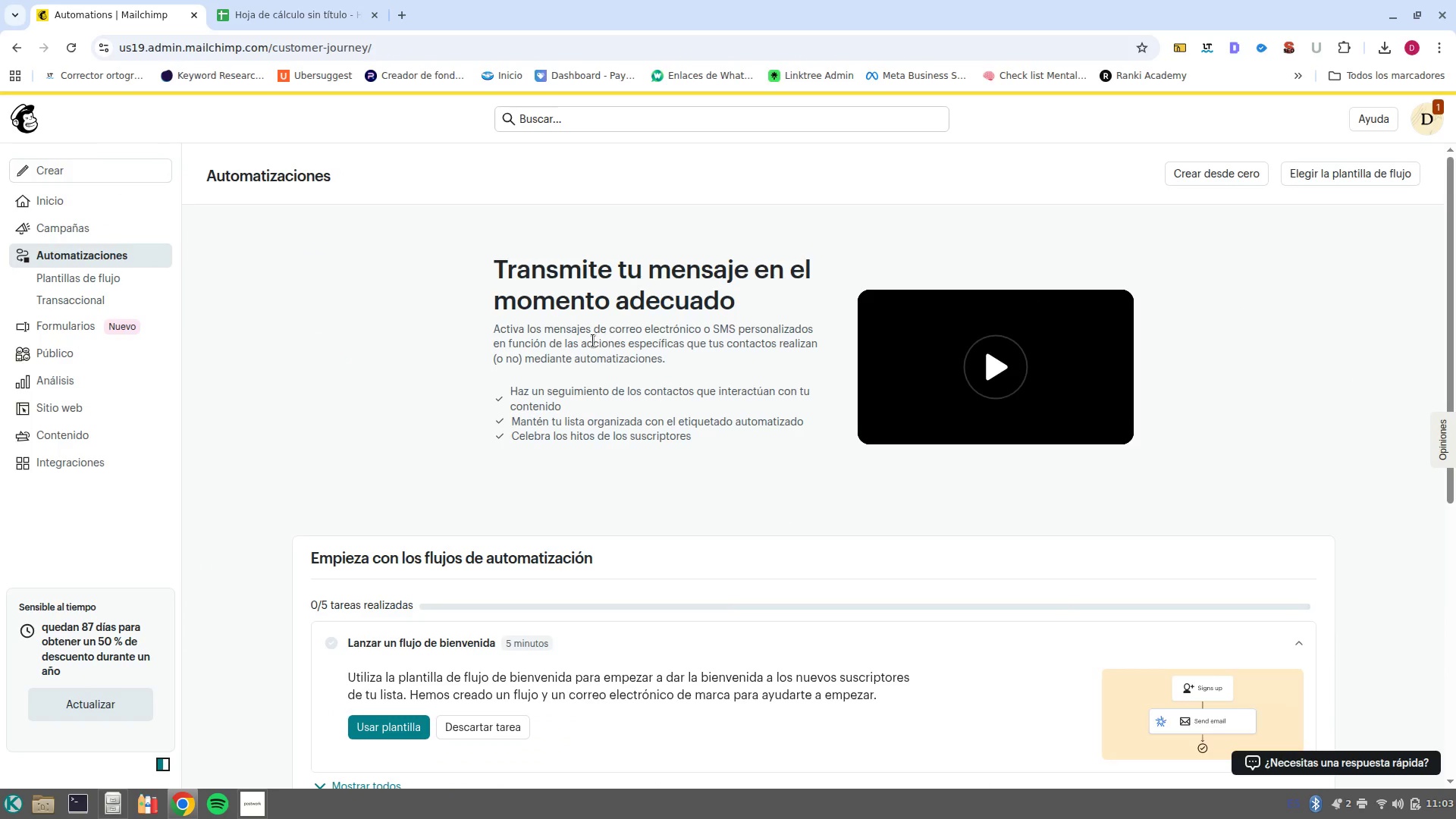 
scroll: coordinate [748, 575], scroll_direction: down, amount: 5.0
 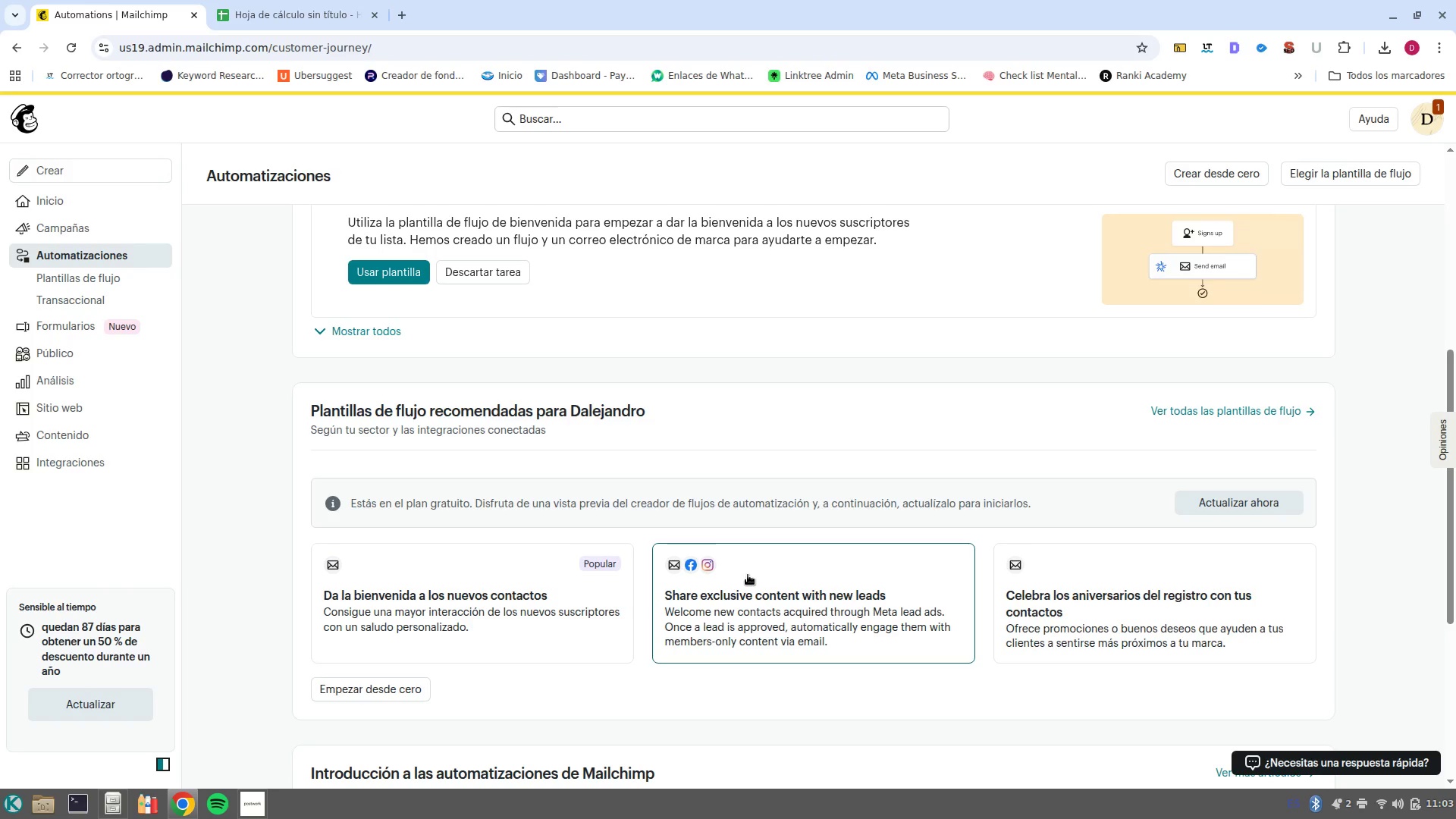 
scroll: coordinate [748, 575], scroll_direction: up, amount: 2.0
 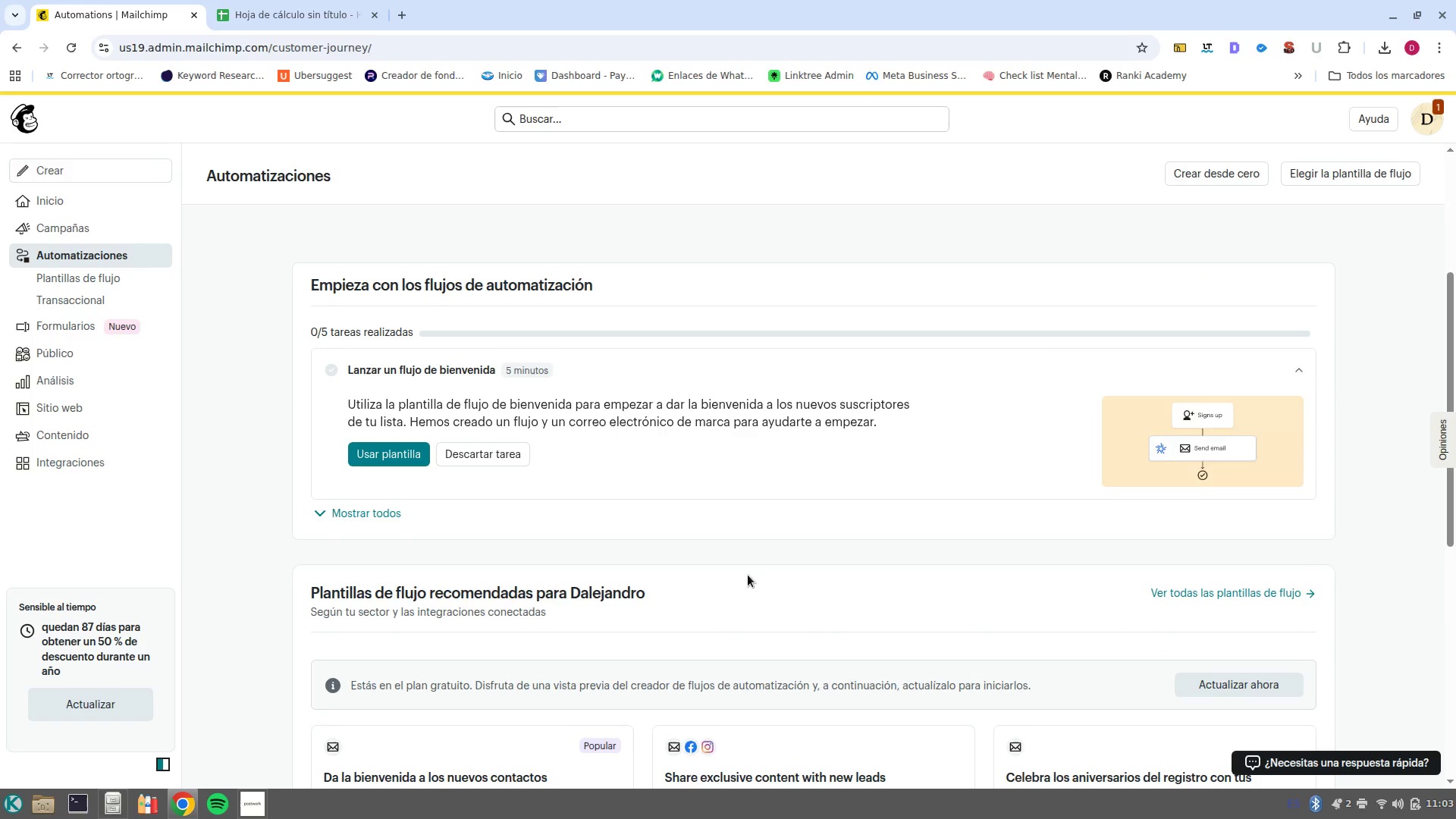 
scroll: coordinate [748, 575], scroll_direction: none, amount: 0.0
 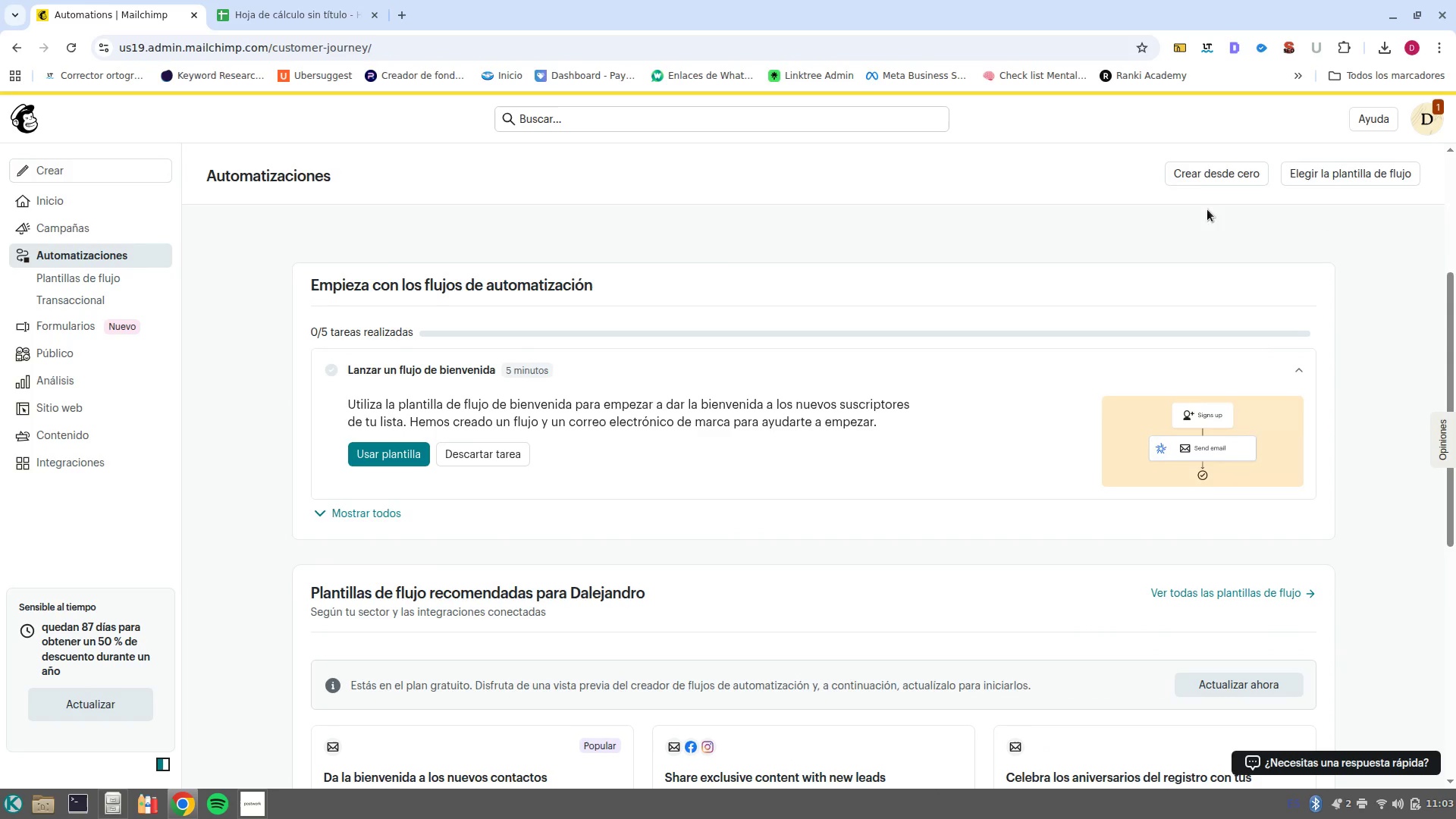 
left_click([1205, 177])
 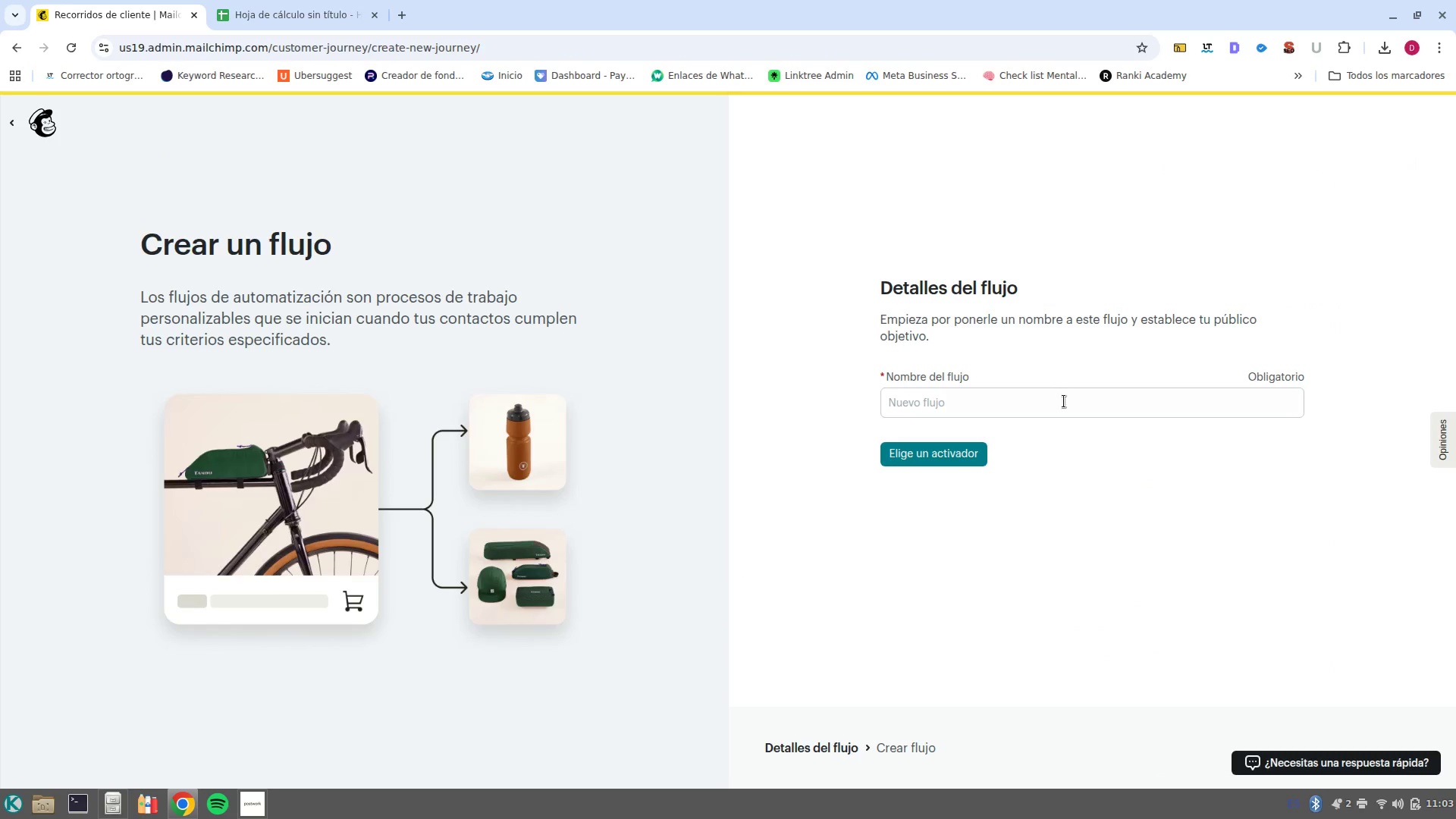 
left_click([1064, 403])
 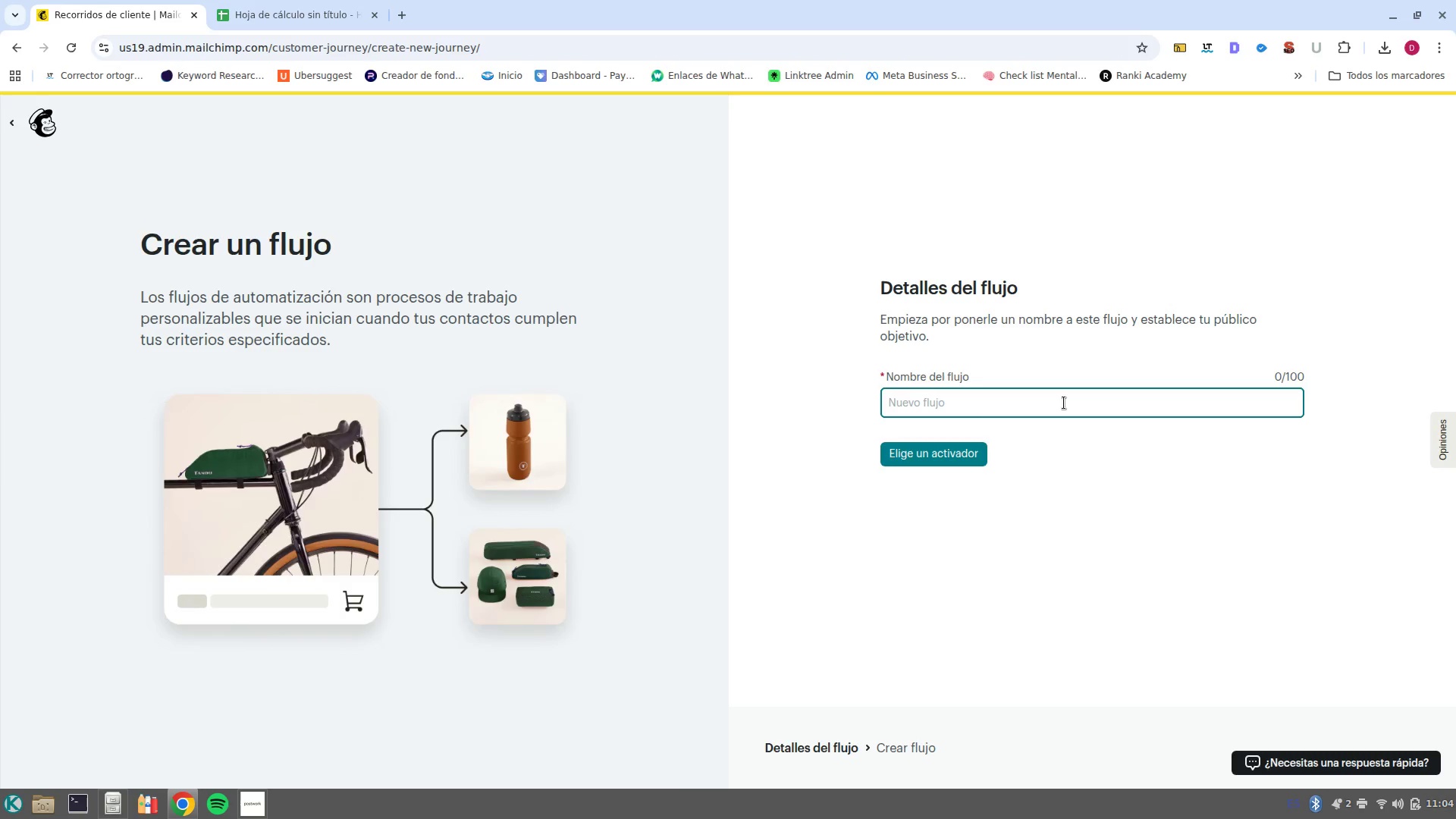 
wait(24.12)
 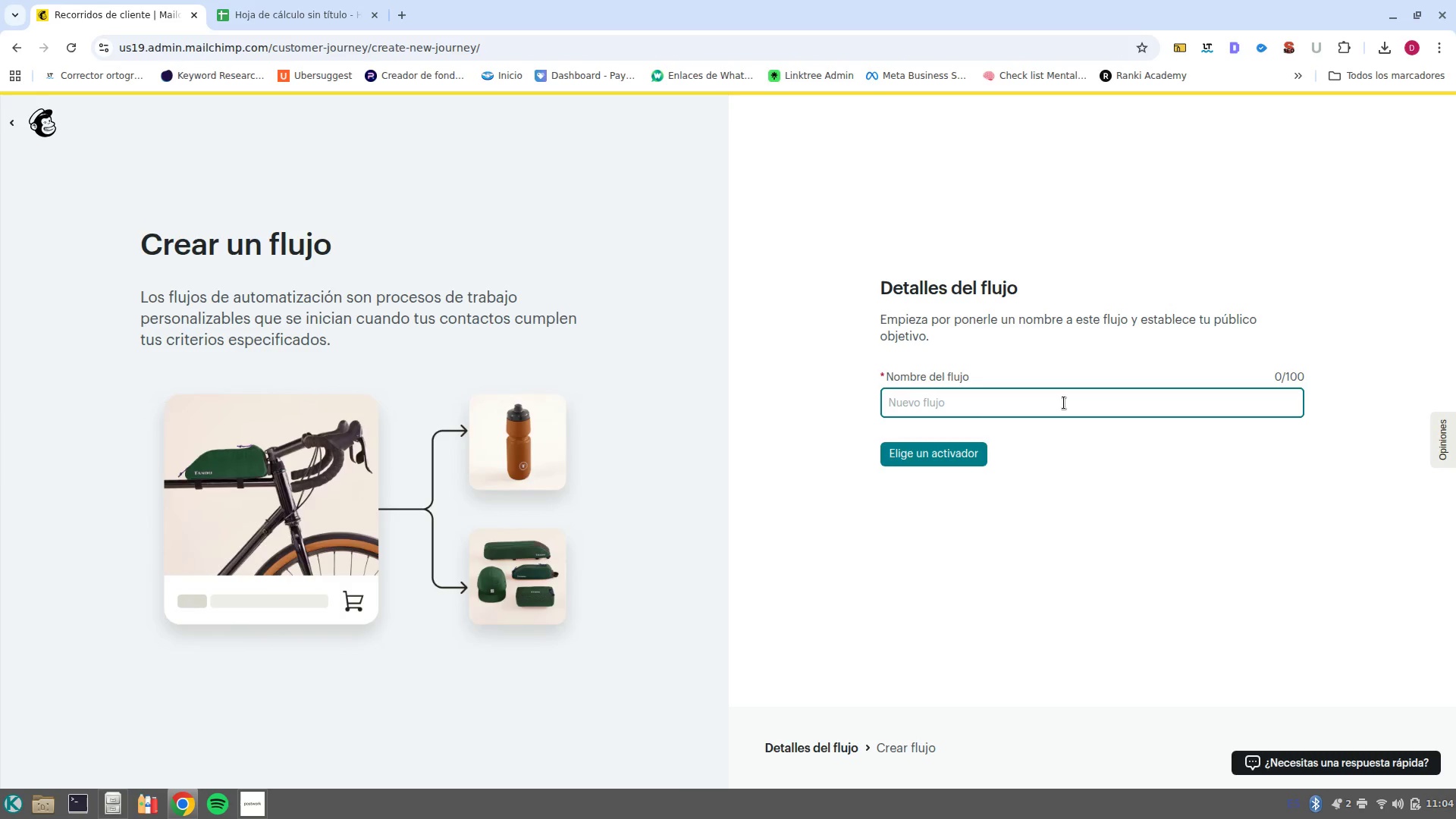 
type(lead nurture automation)
 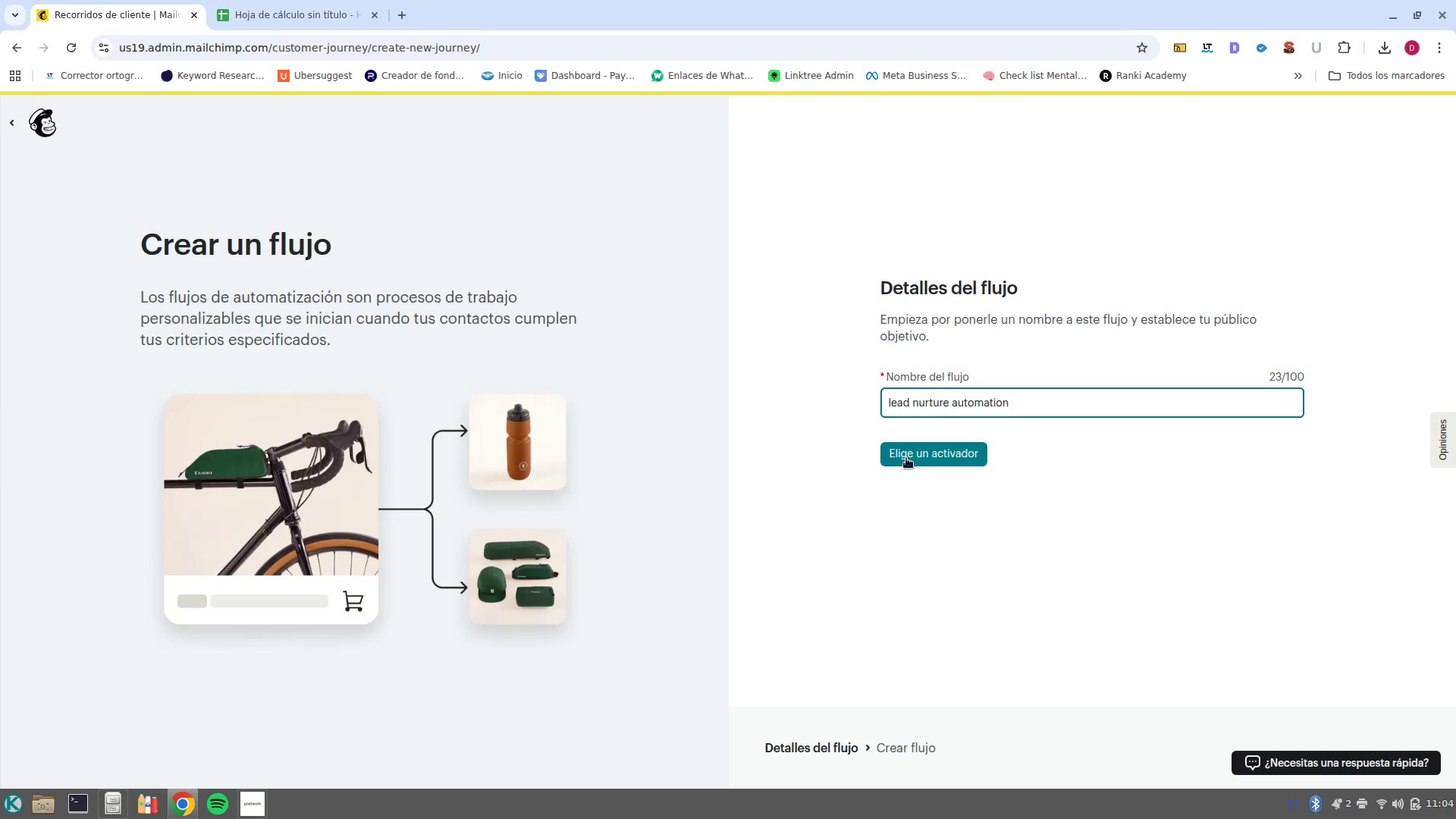 
wait(9.71)
 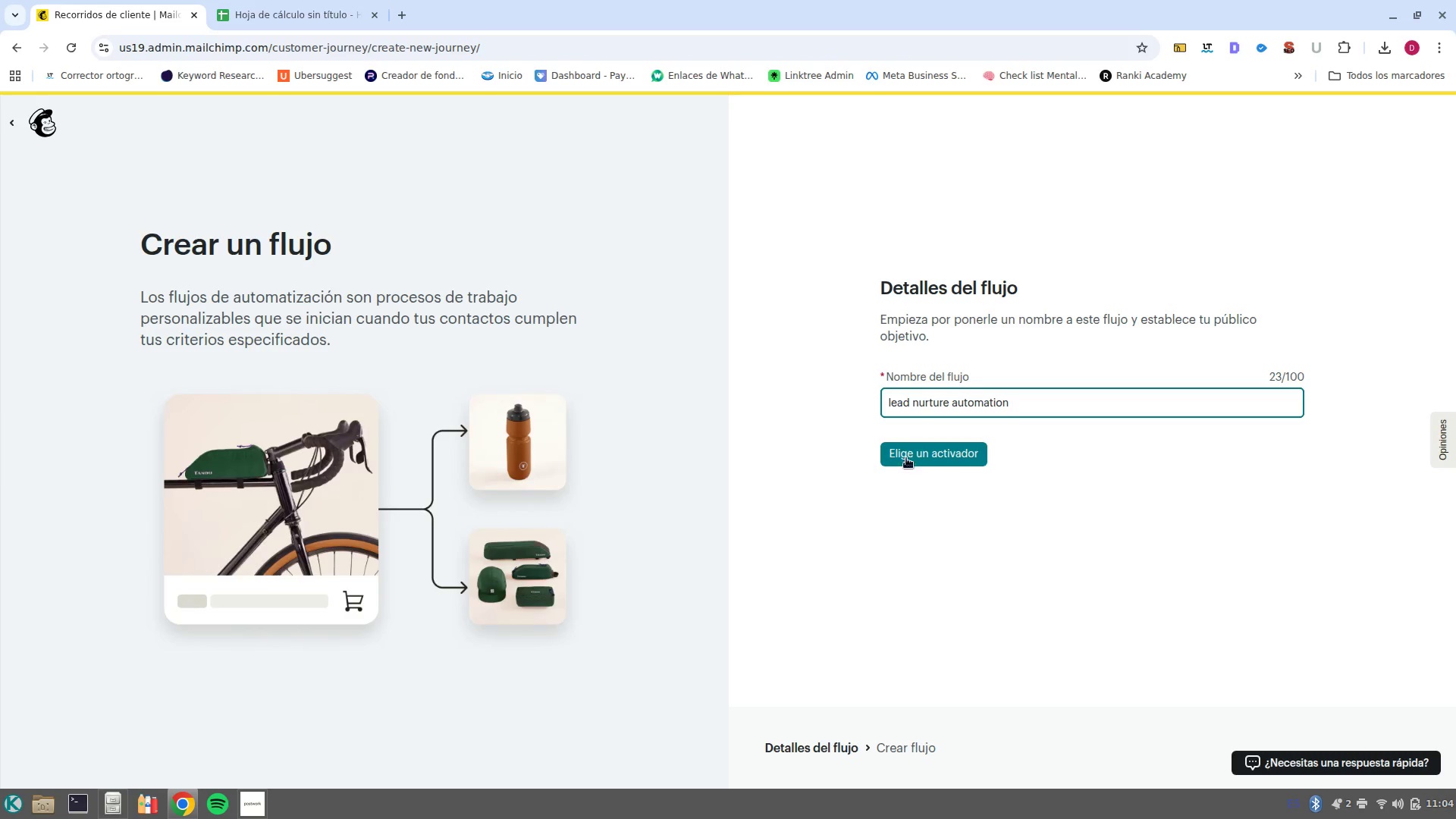 
left_click([931, 463])
 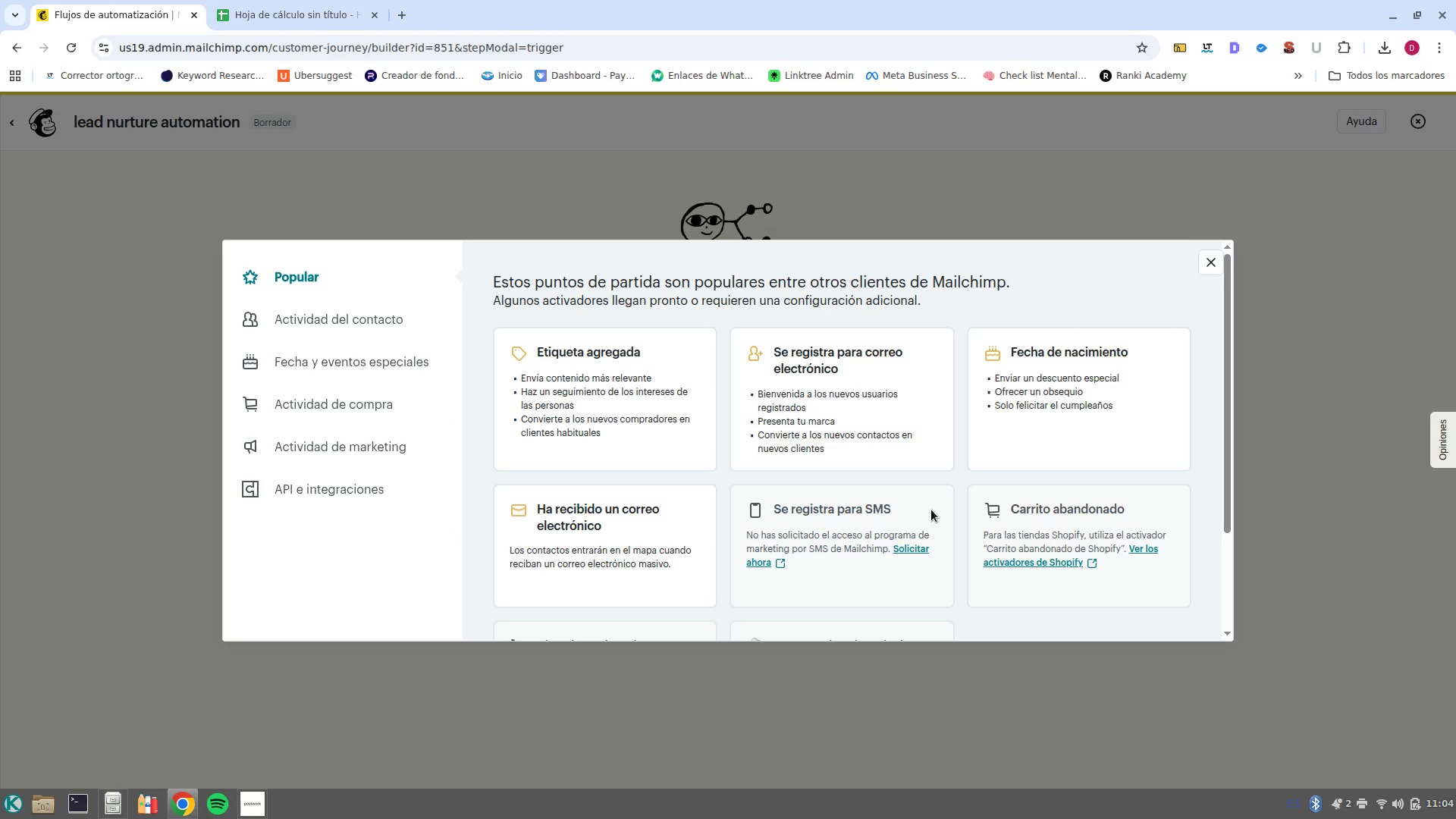 
wait(14.59)
 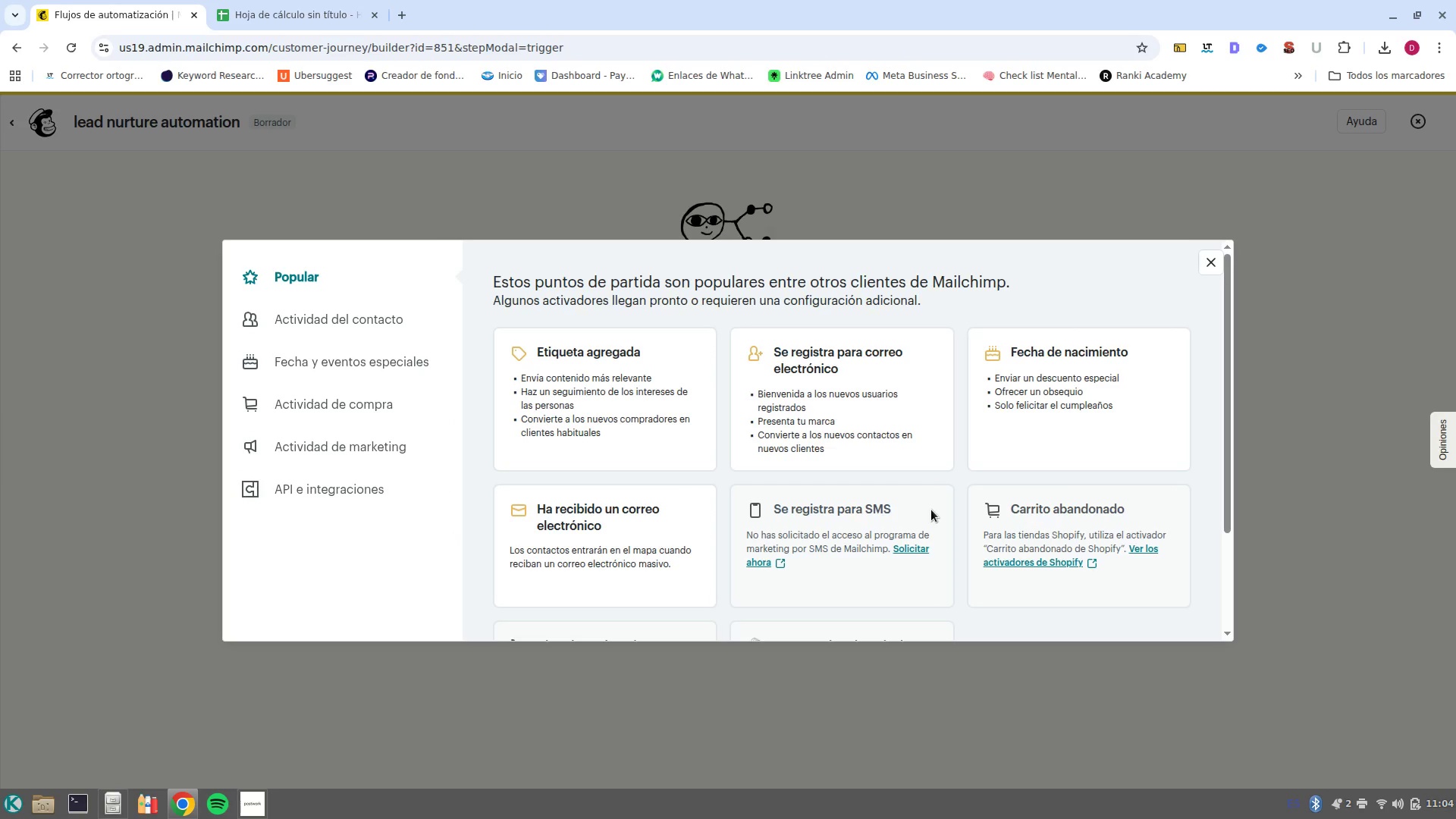 
left_click([662, 431])
 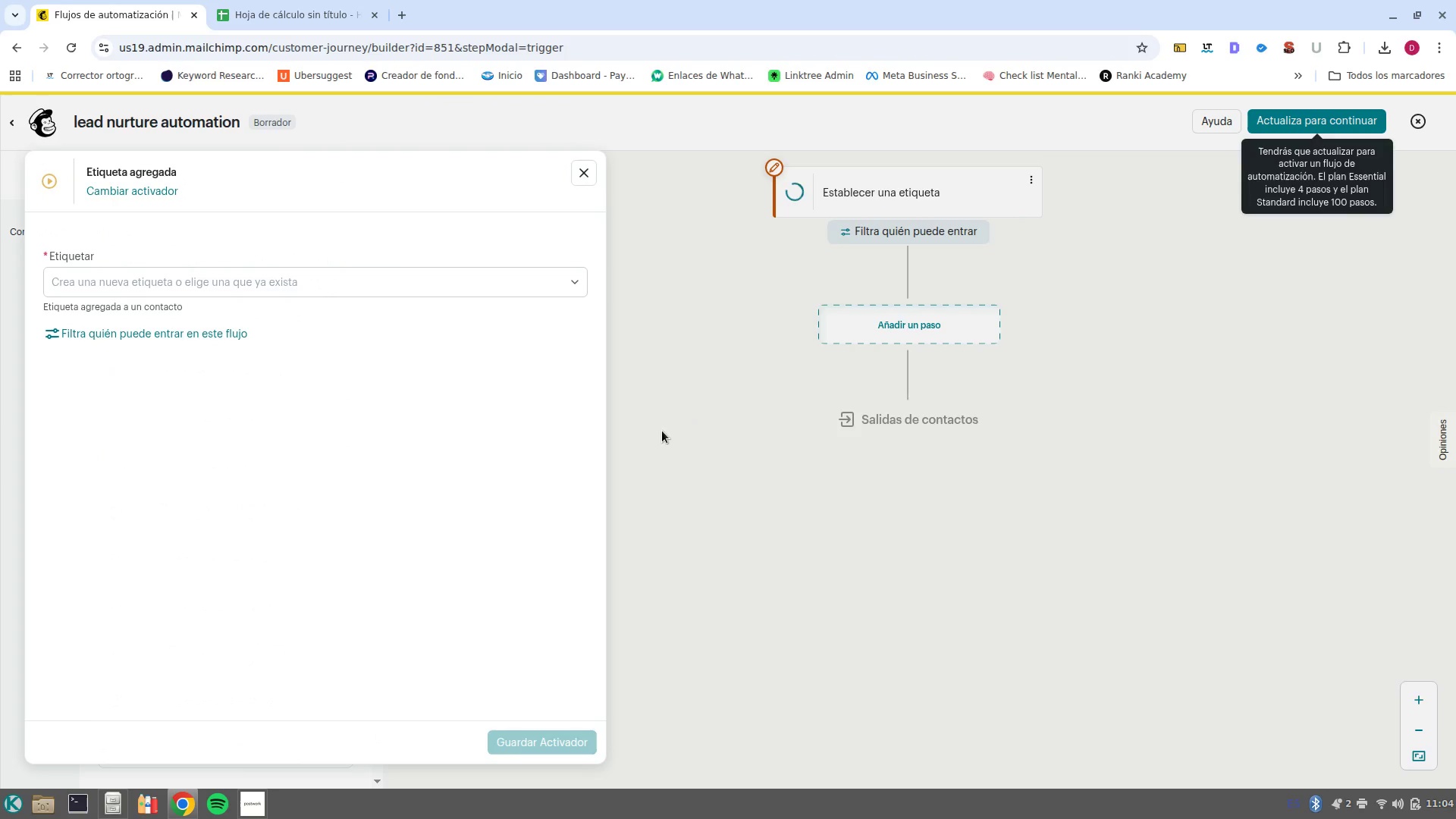 
wait(11.72)
 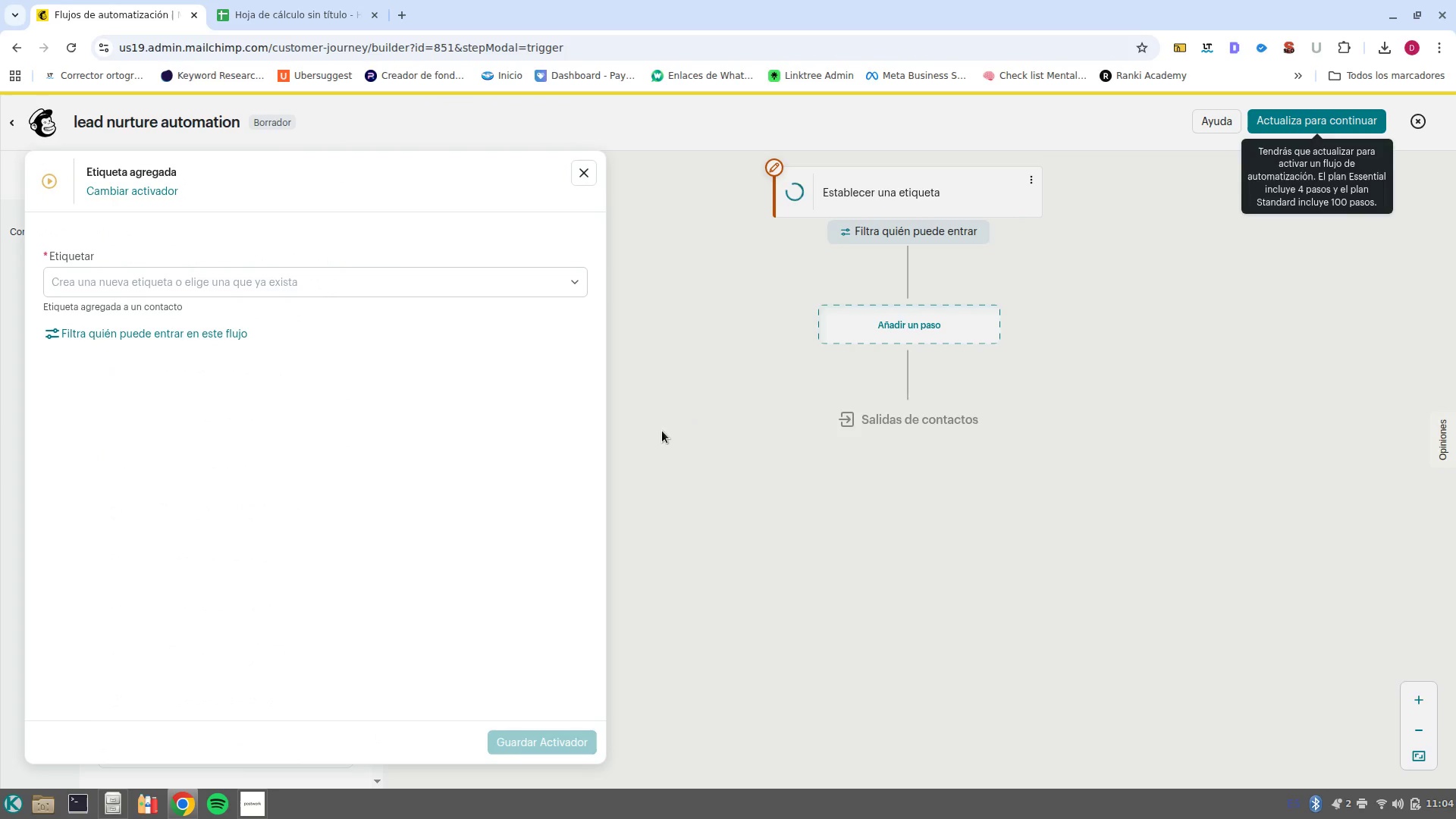 
left_click([494, 284])
 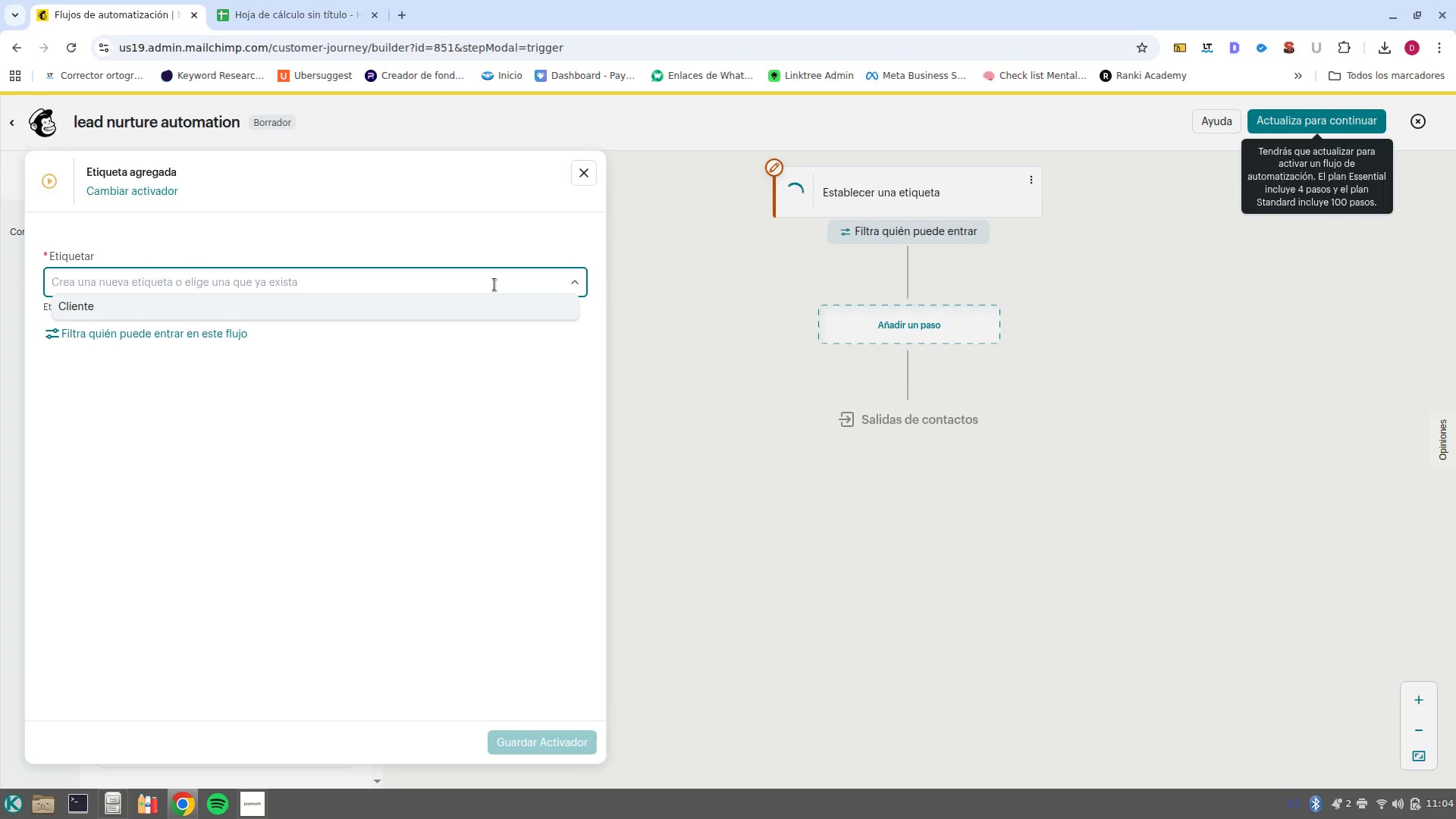 
type(Truck/LEad)
 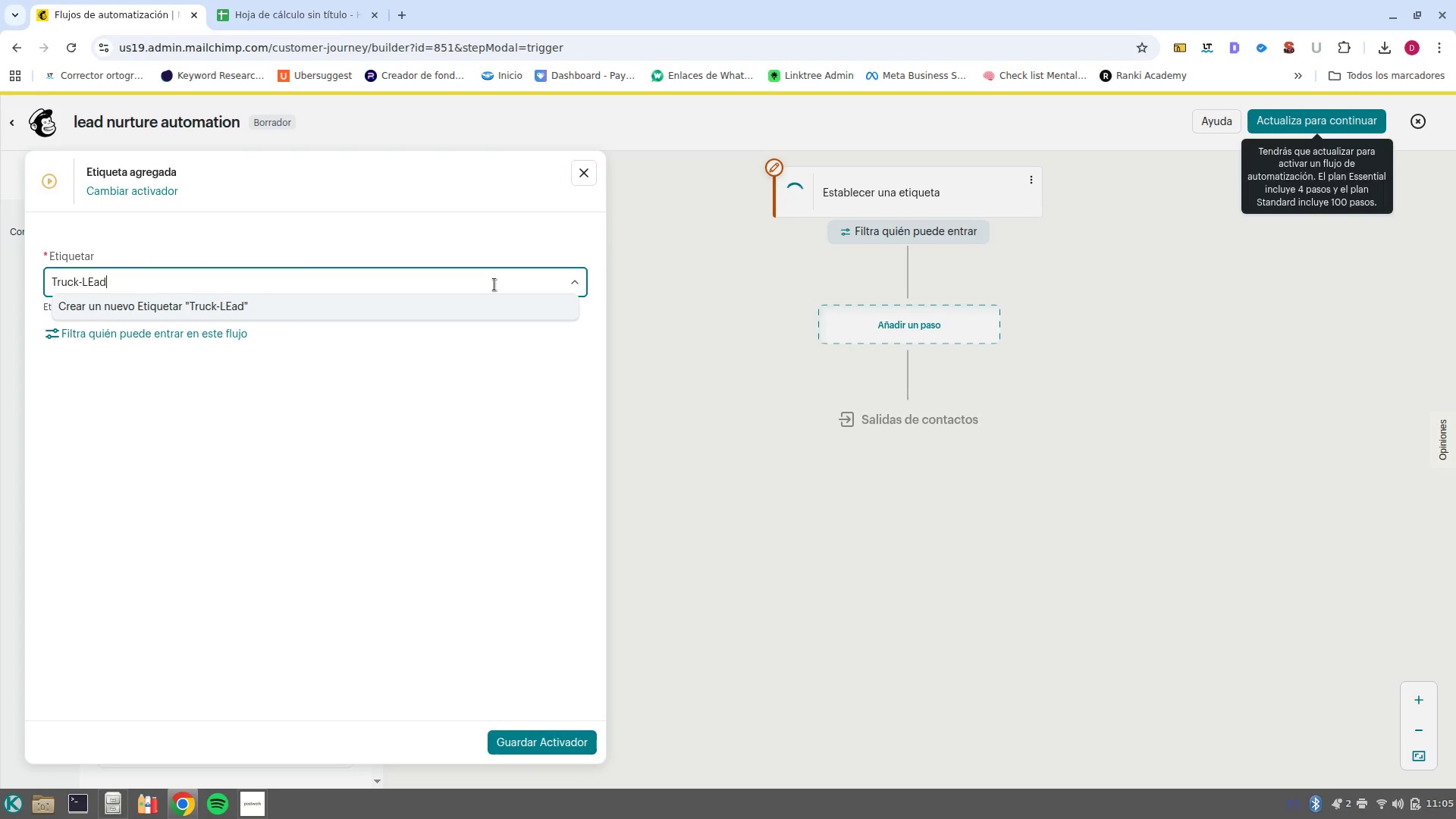 
left_click([96, 282])
 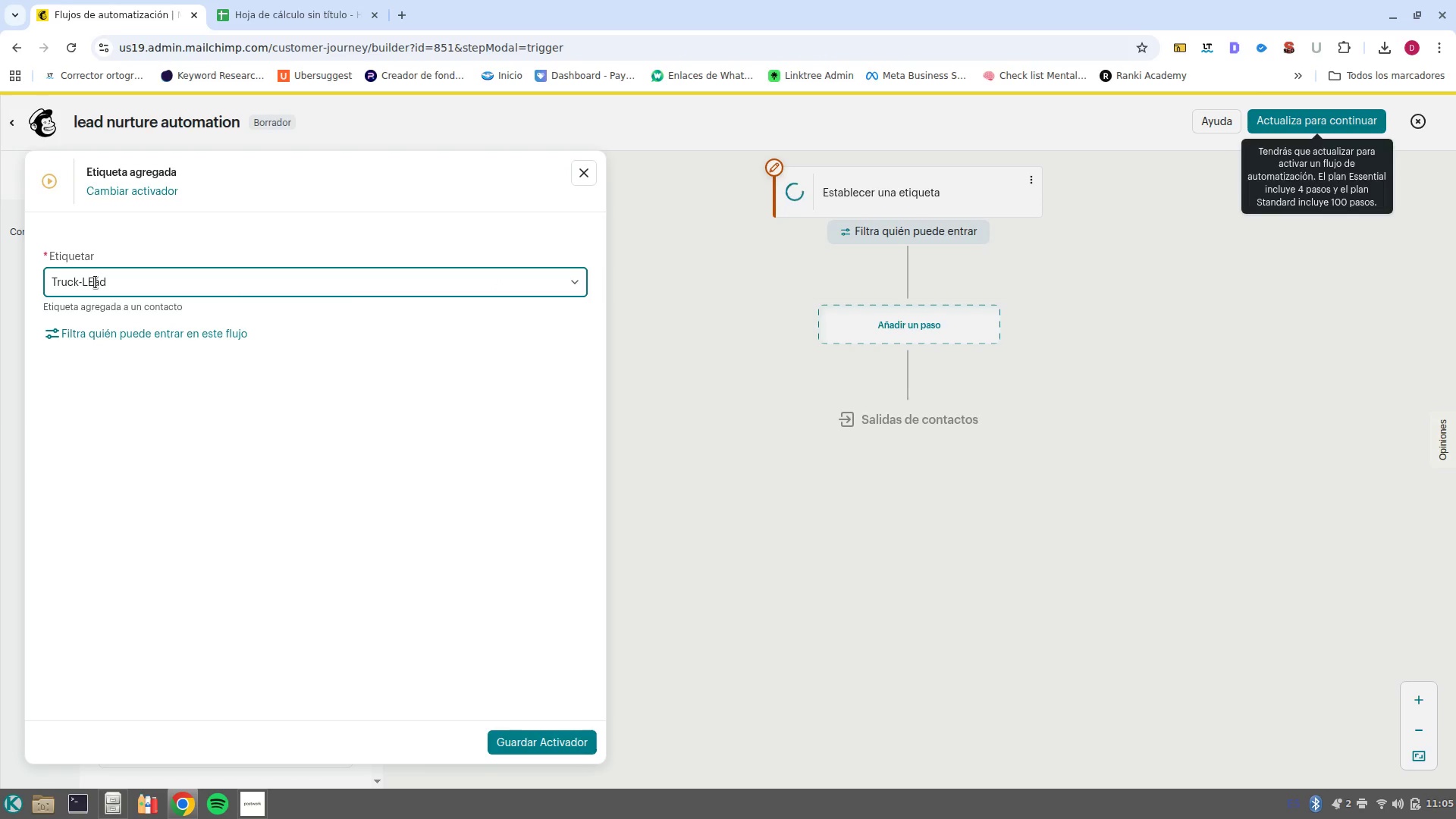 
key(Backspace)
 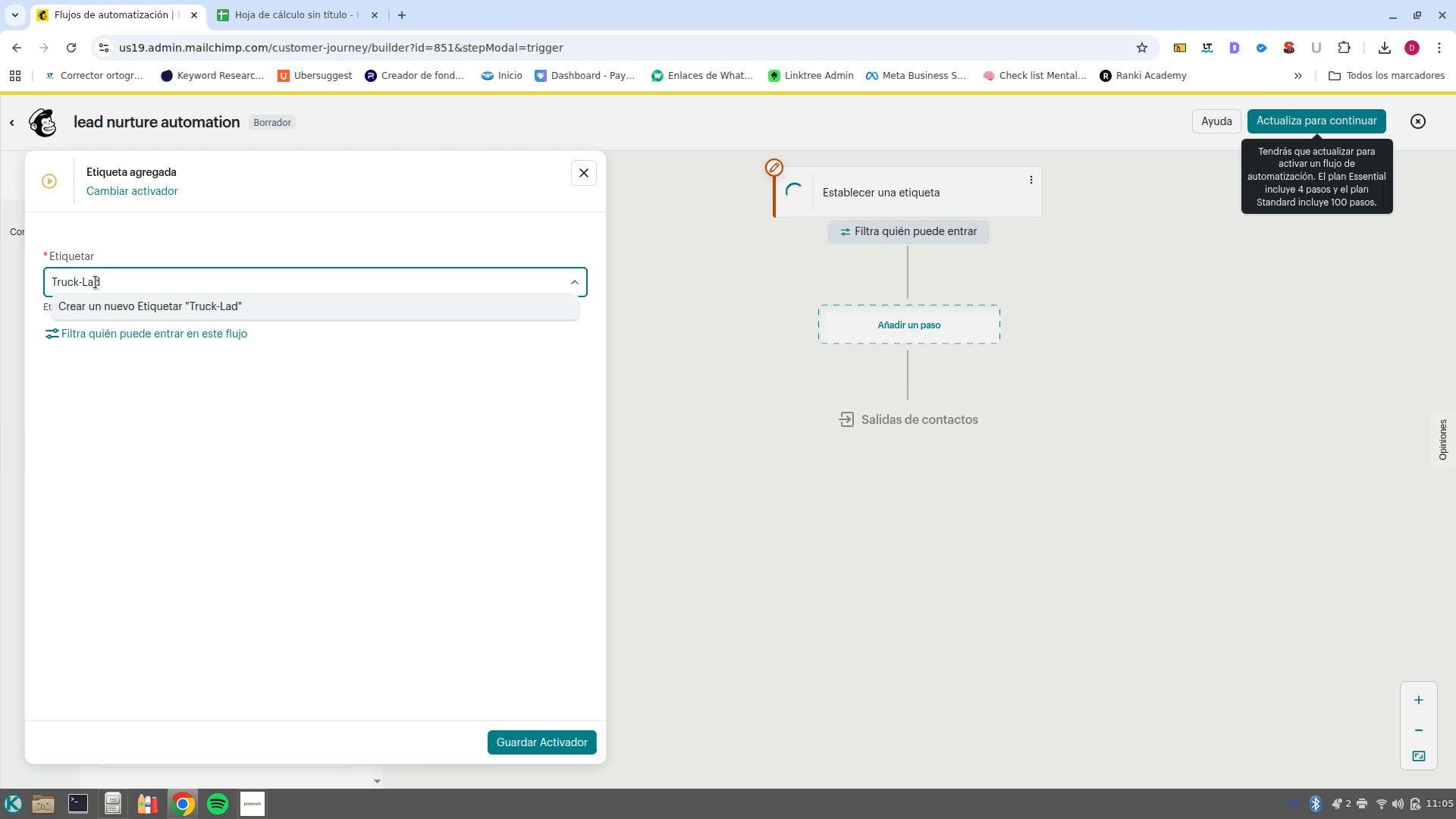 
key(E)
 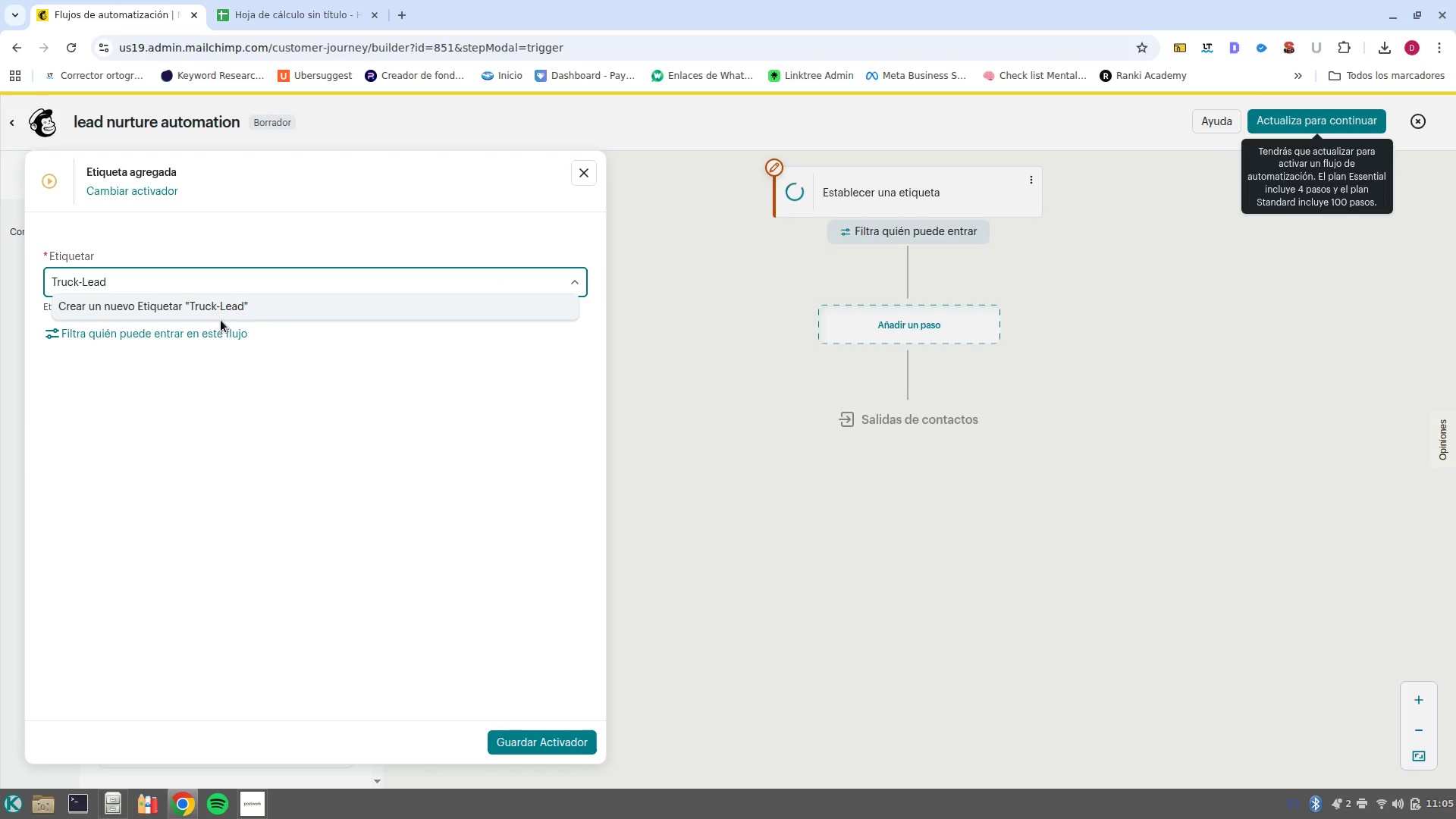 
left_click([230, 308])
 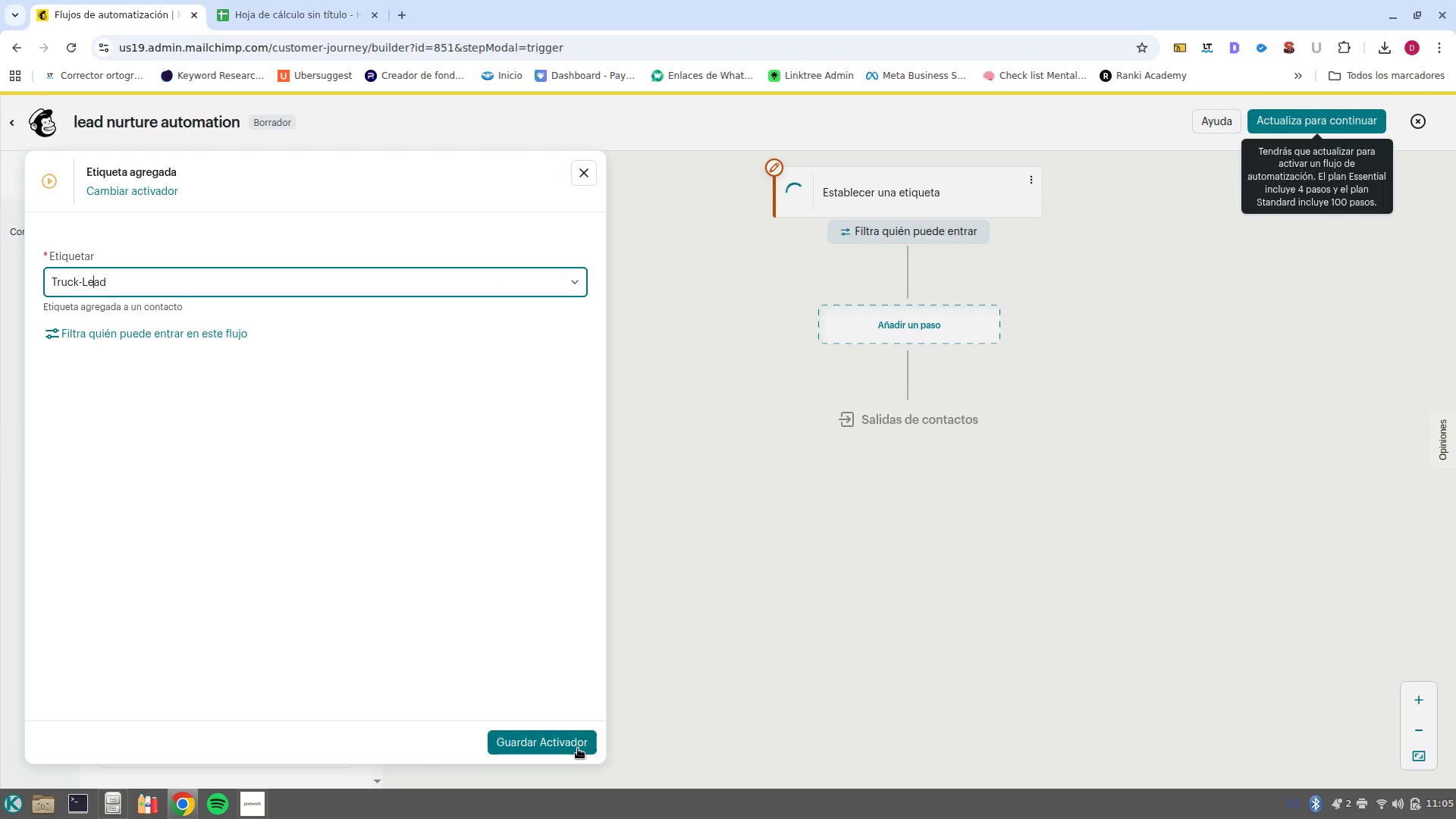 
left_click([578, 748])
 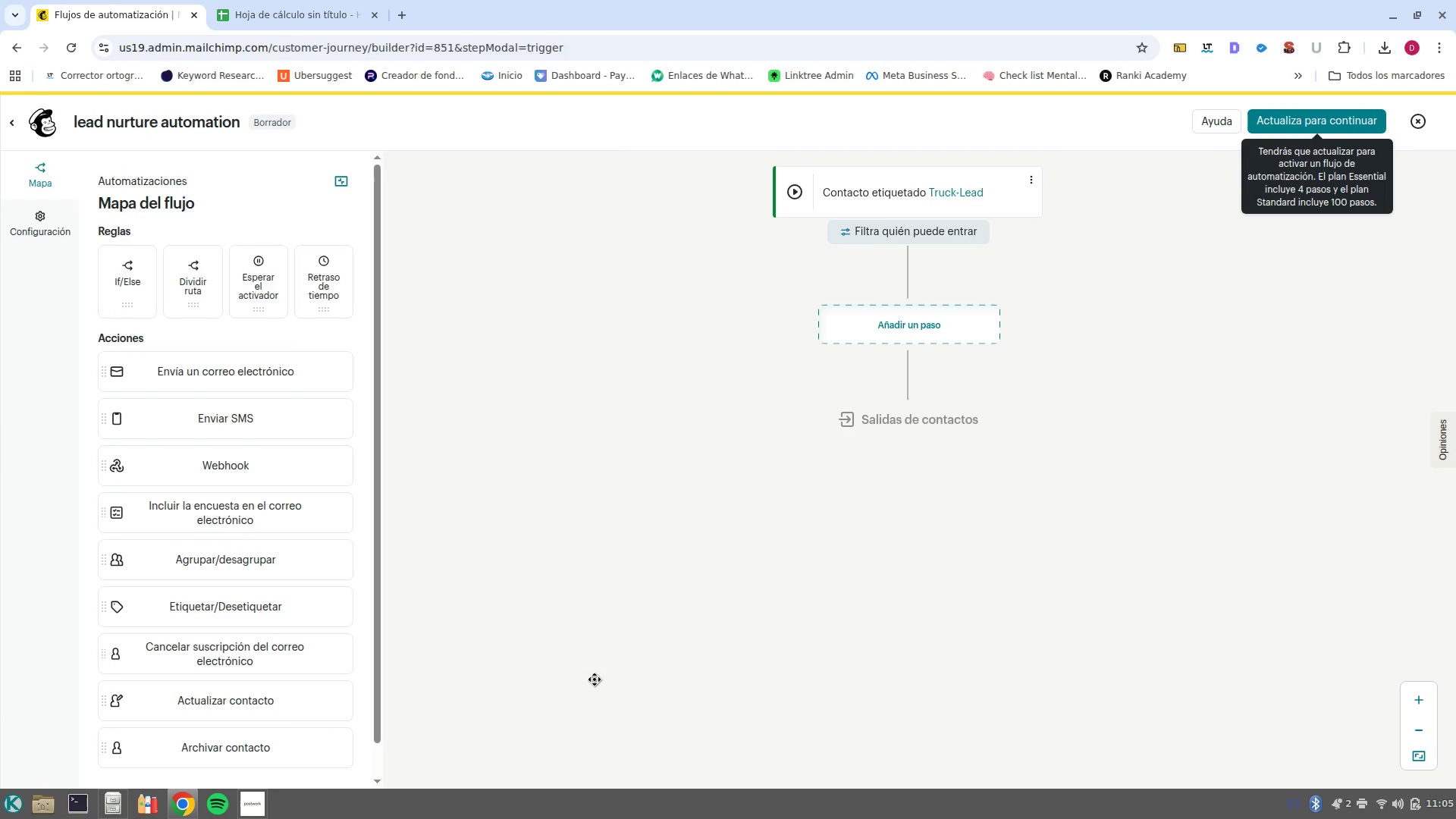 
wait(8.29)
 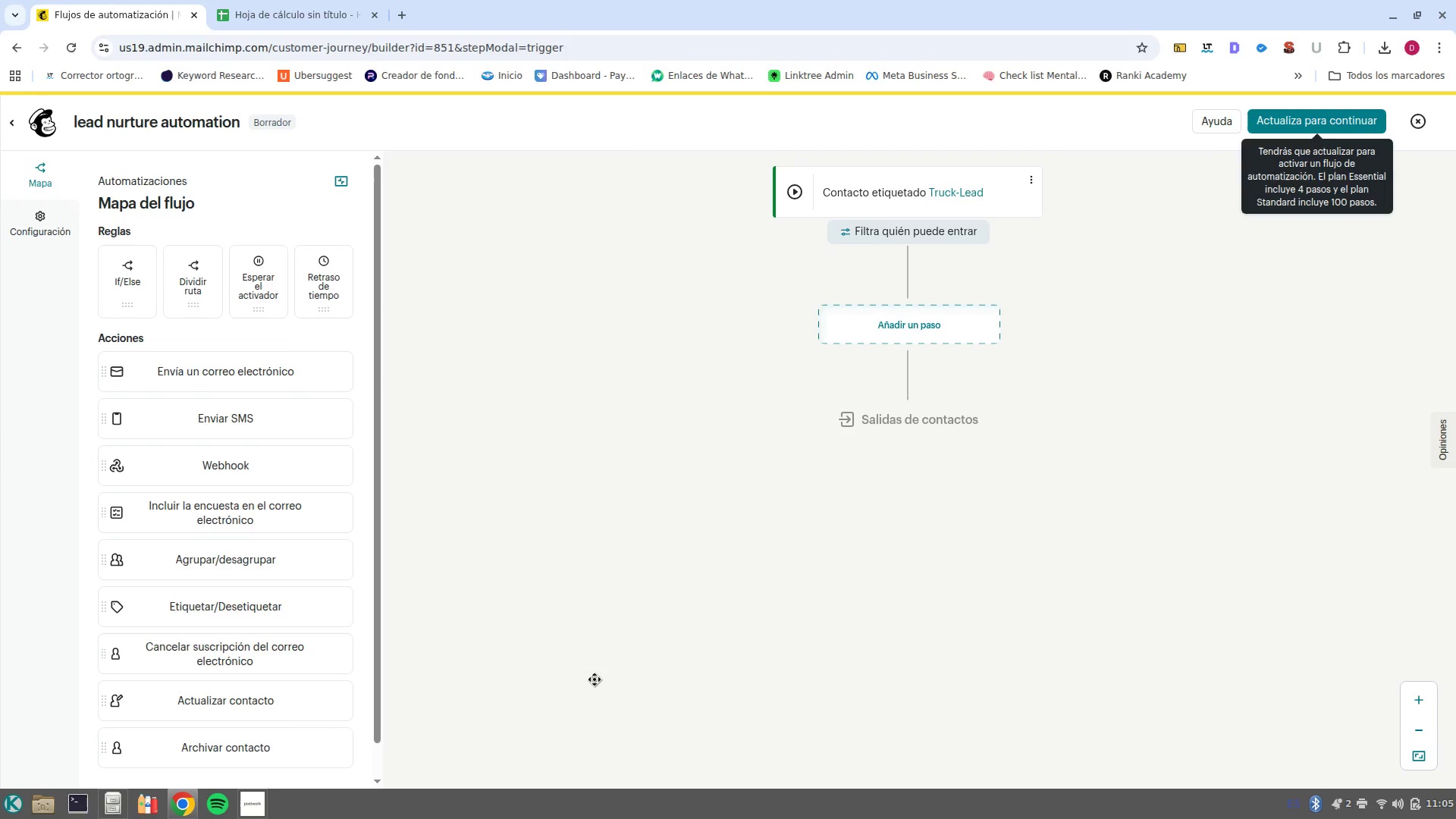 
left_click([925, 328])
 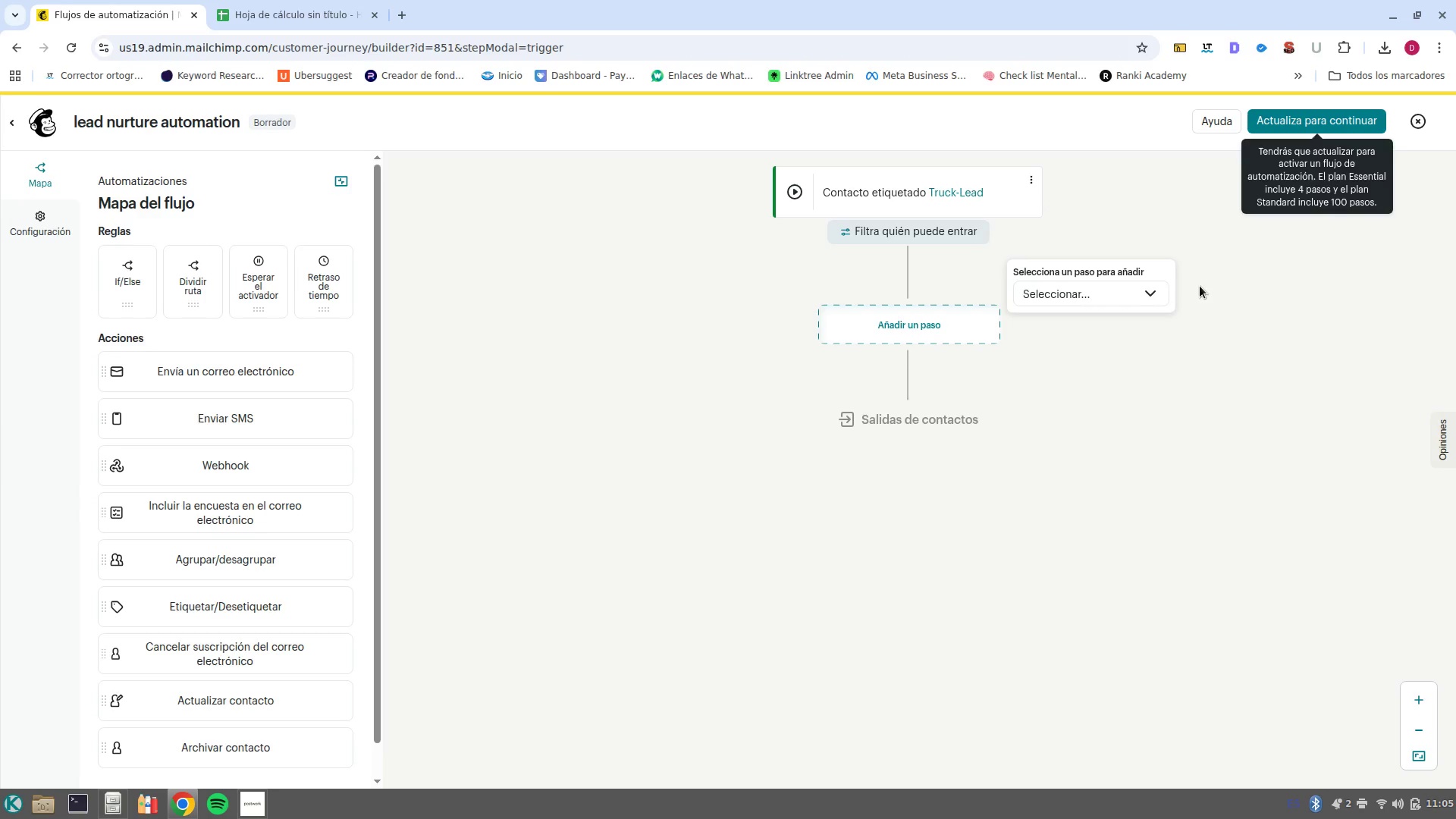 
left_click([1158, 294])
 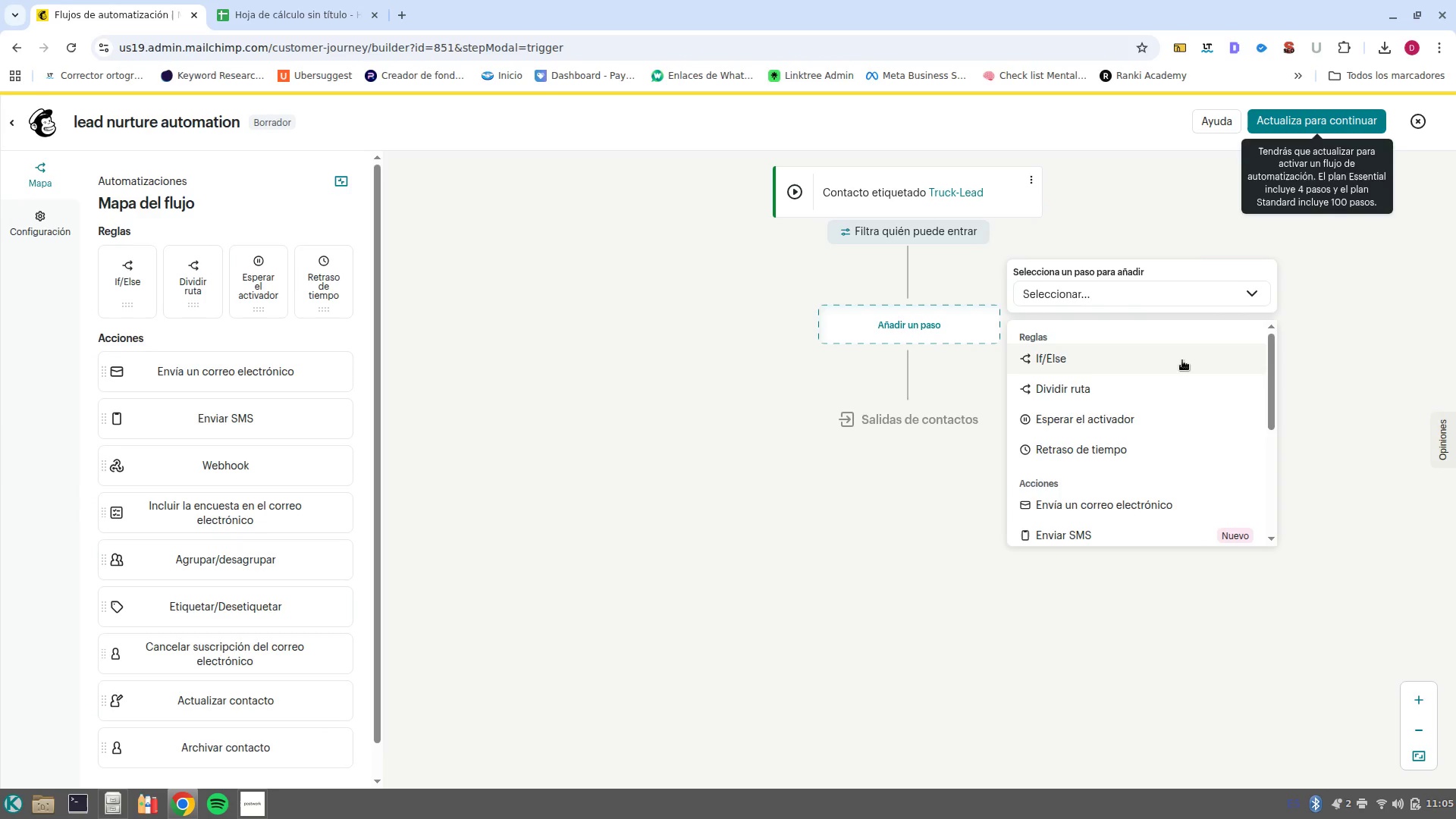 
scroll: coordinate [1182, 373], scroll_direction: down, amount: 1.0
 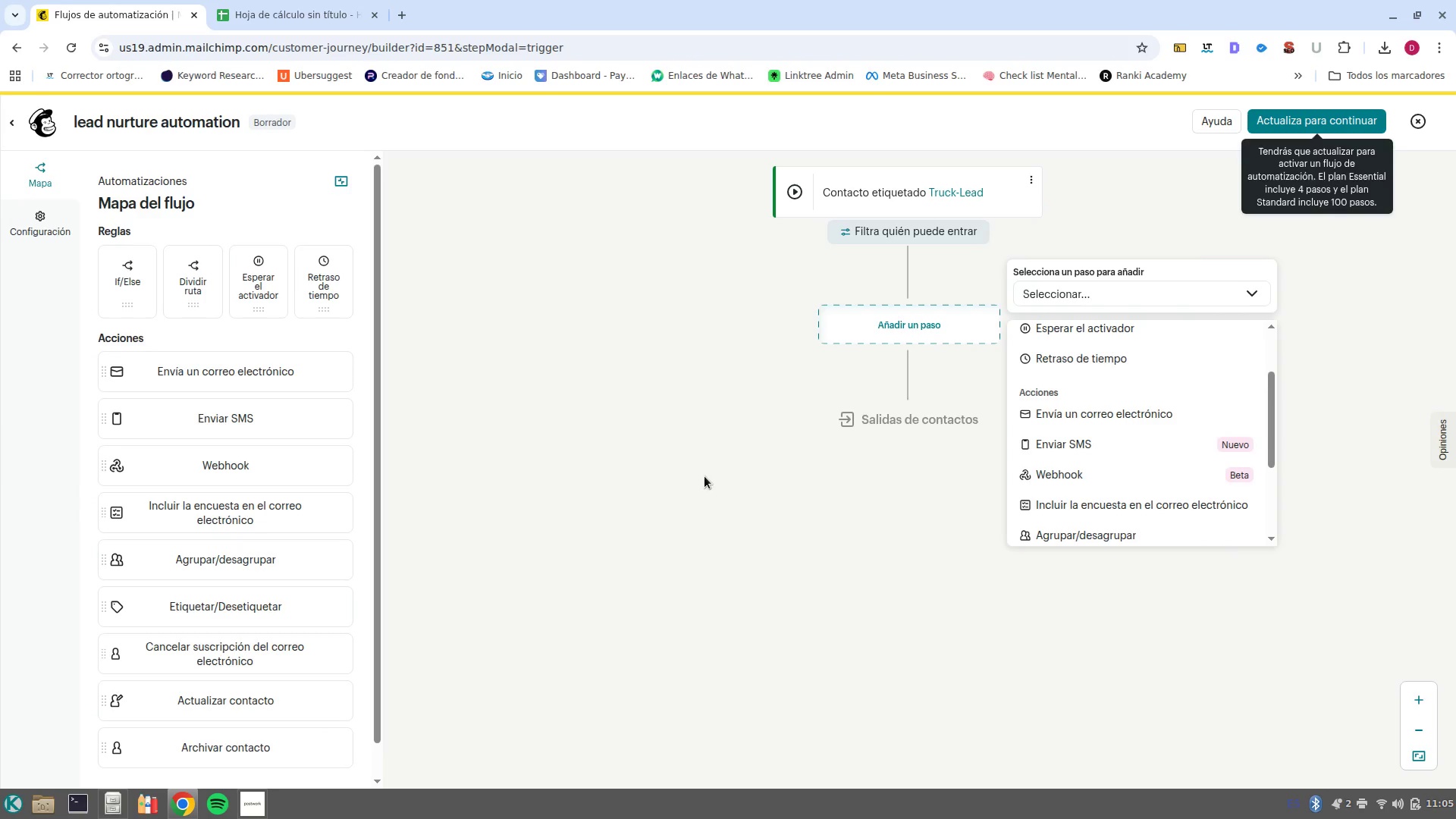 
left_click([706, 470])
 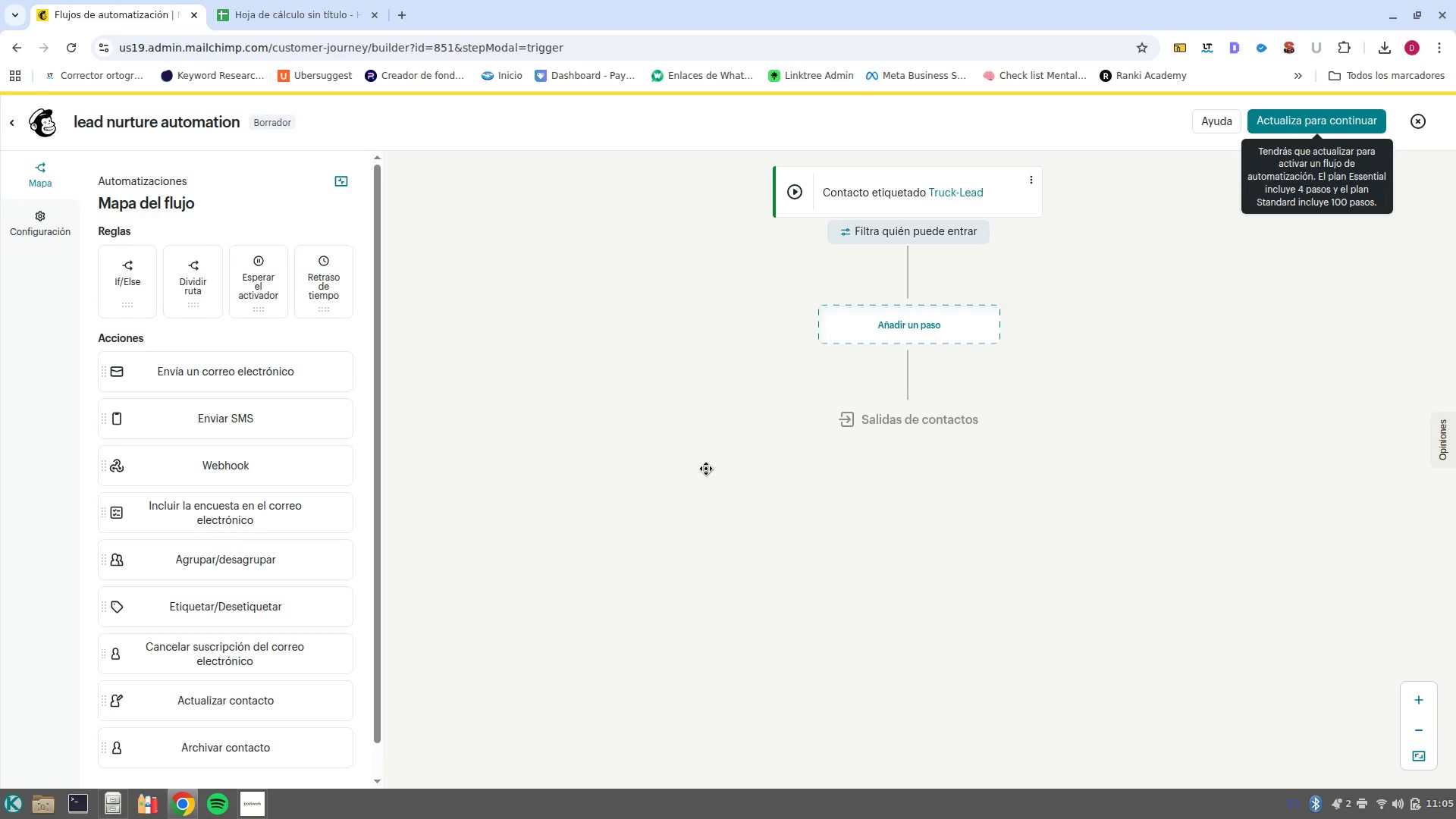 
wait(30.31)
 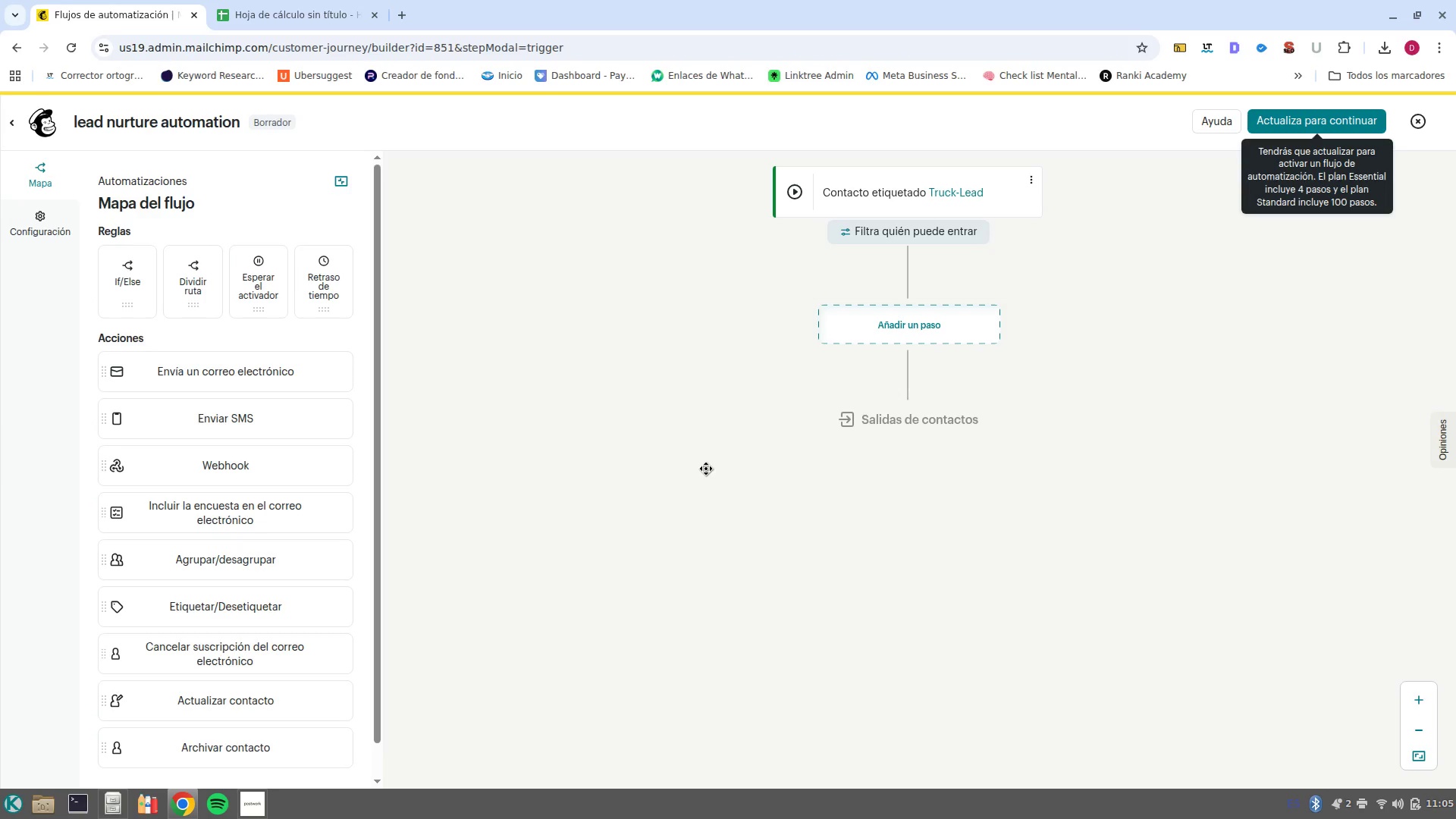 
left_click([949, 240])
 